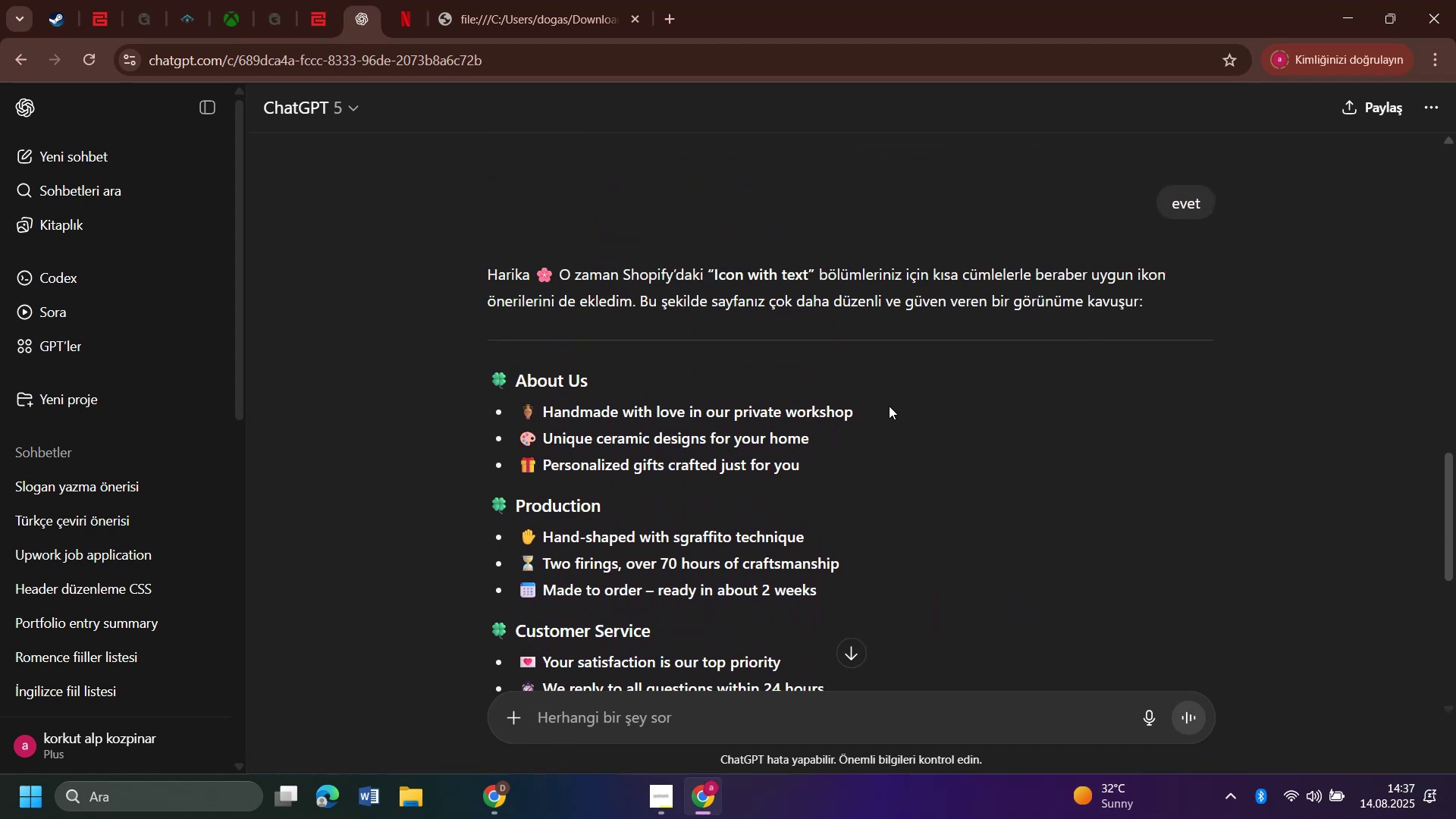 
left_click_drag(start_coordinate=[879, 400], to_coordinate=[544, 411])
 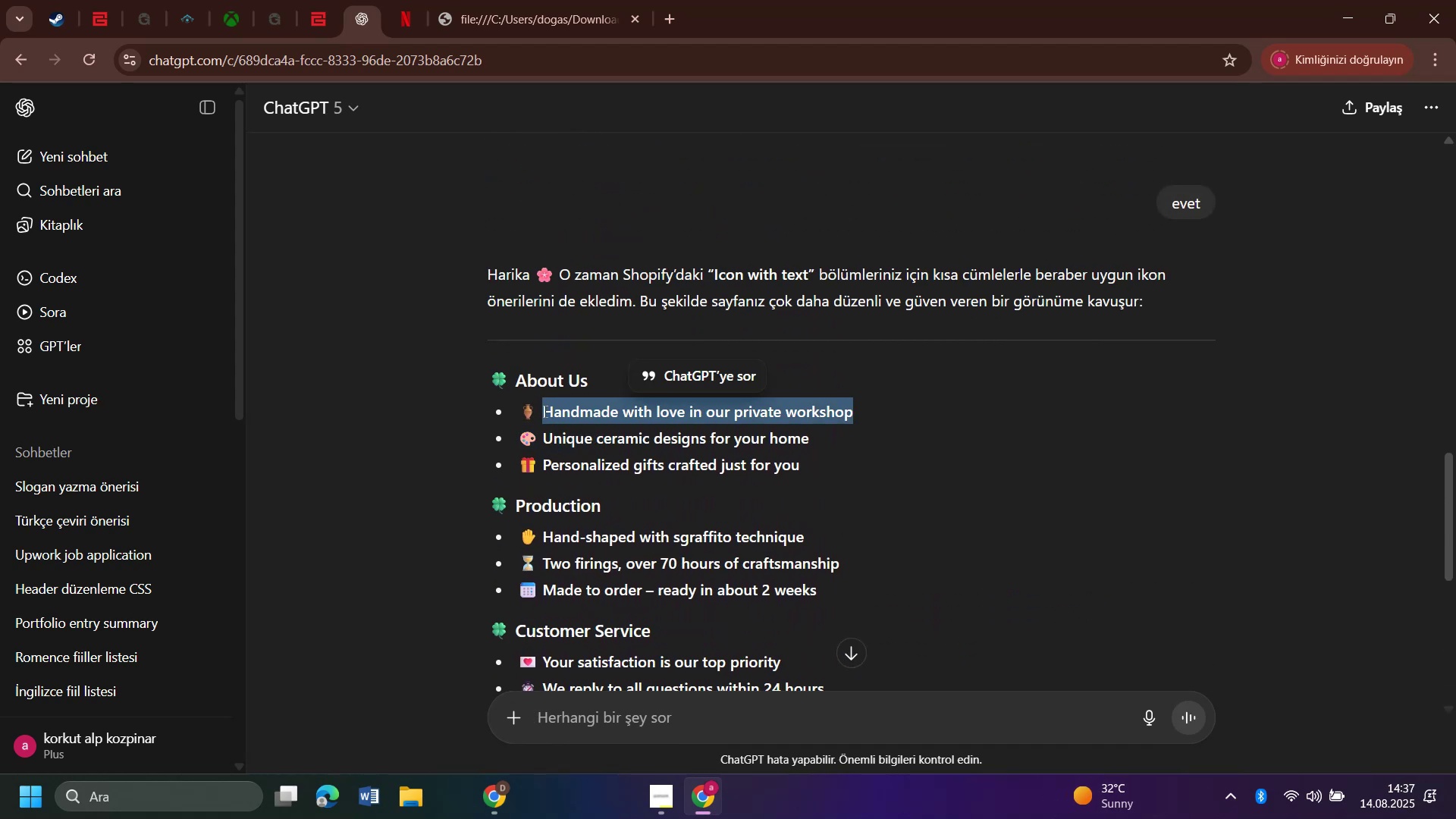 
key(Control+C)
 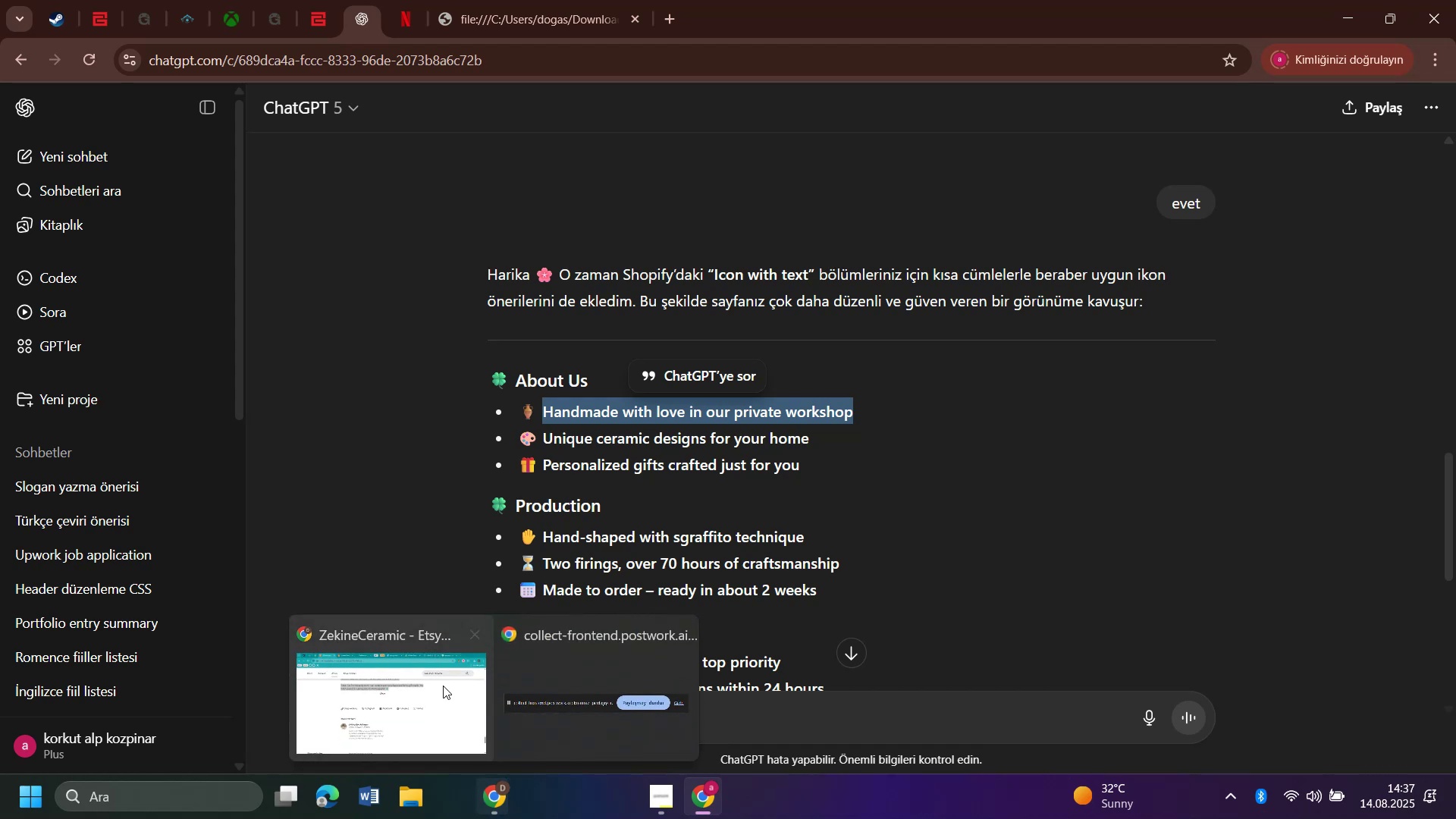 
left_click([388, 706])
 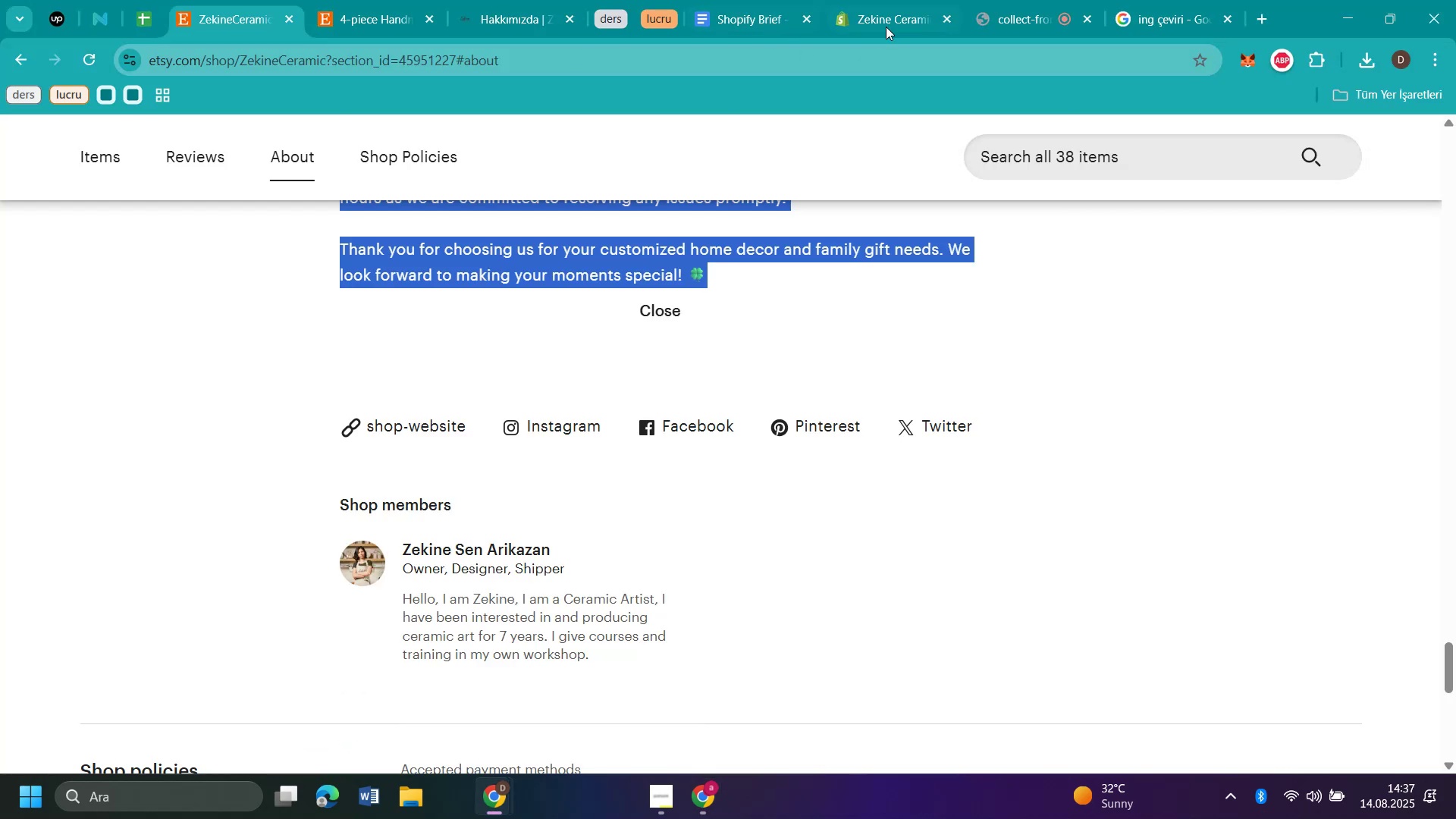 
left_click([896, 22])
 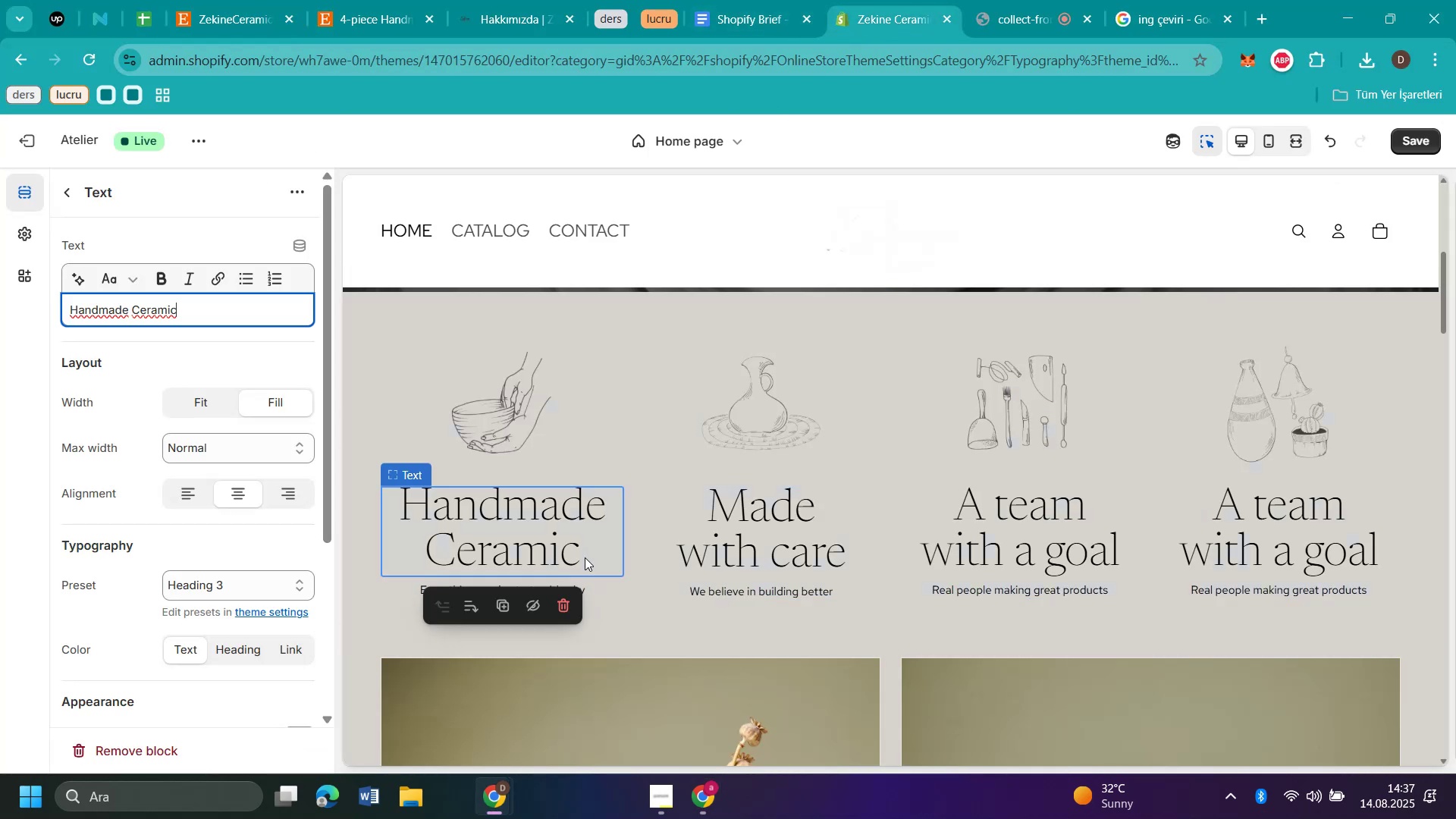 
left_click([600, 602])
 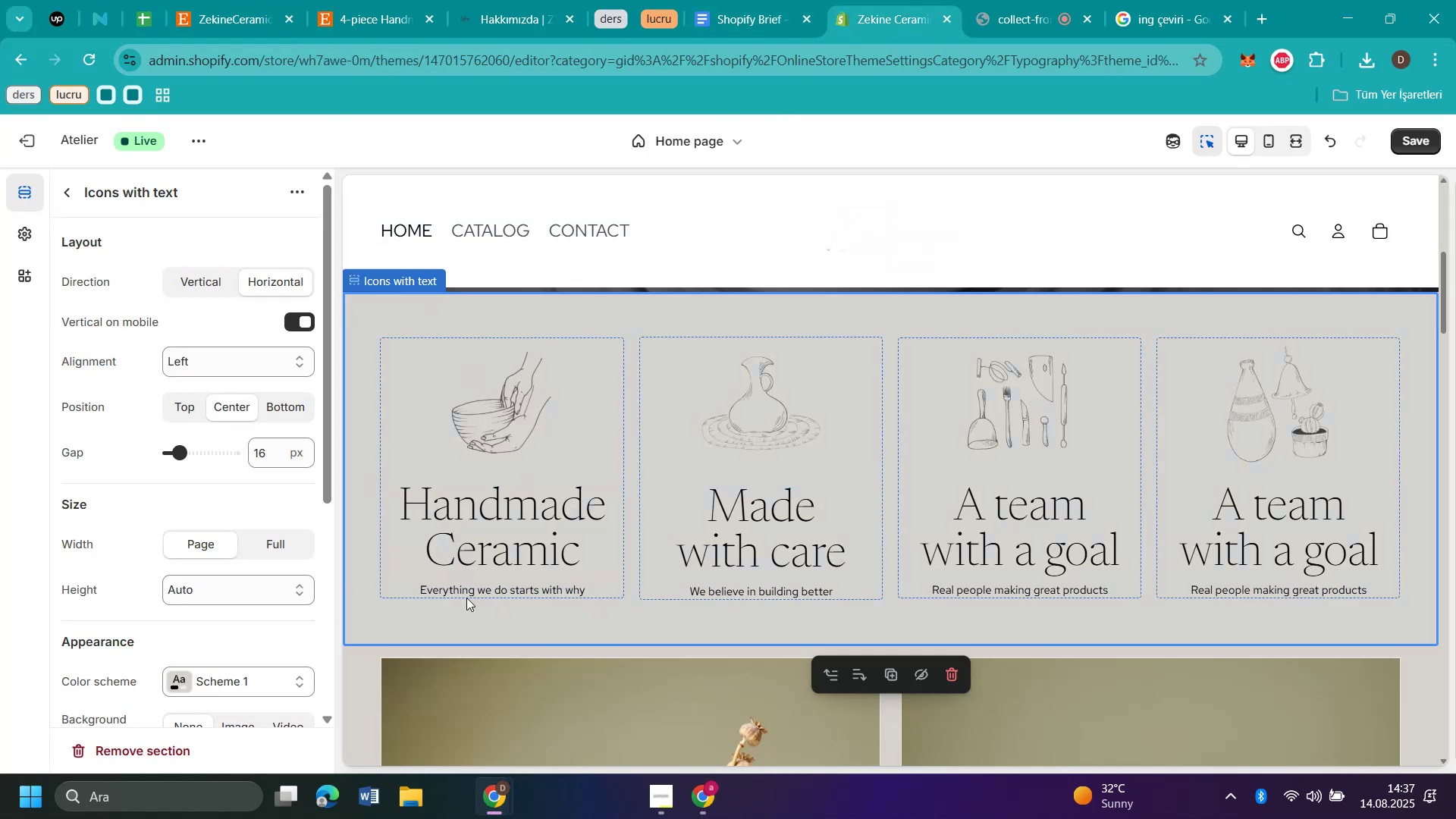 
left_click([473, 594])
 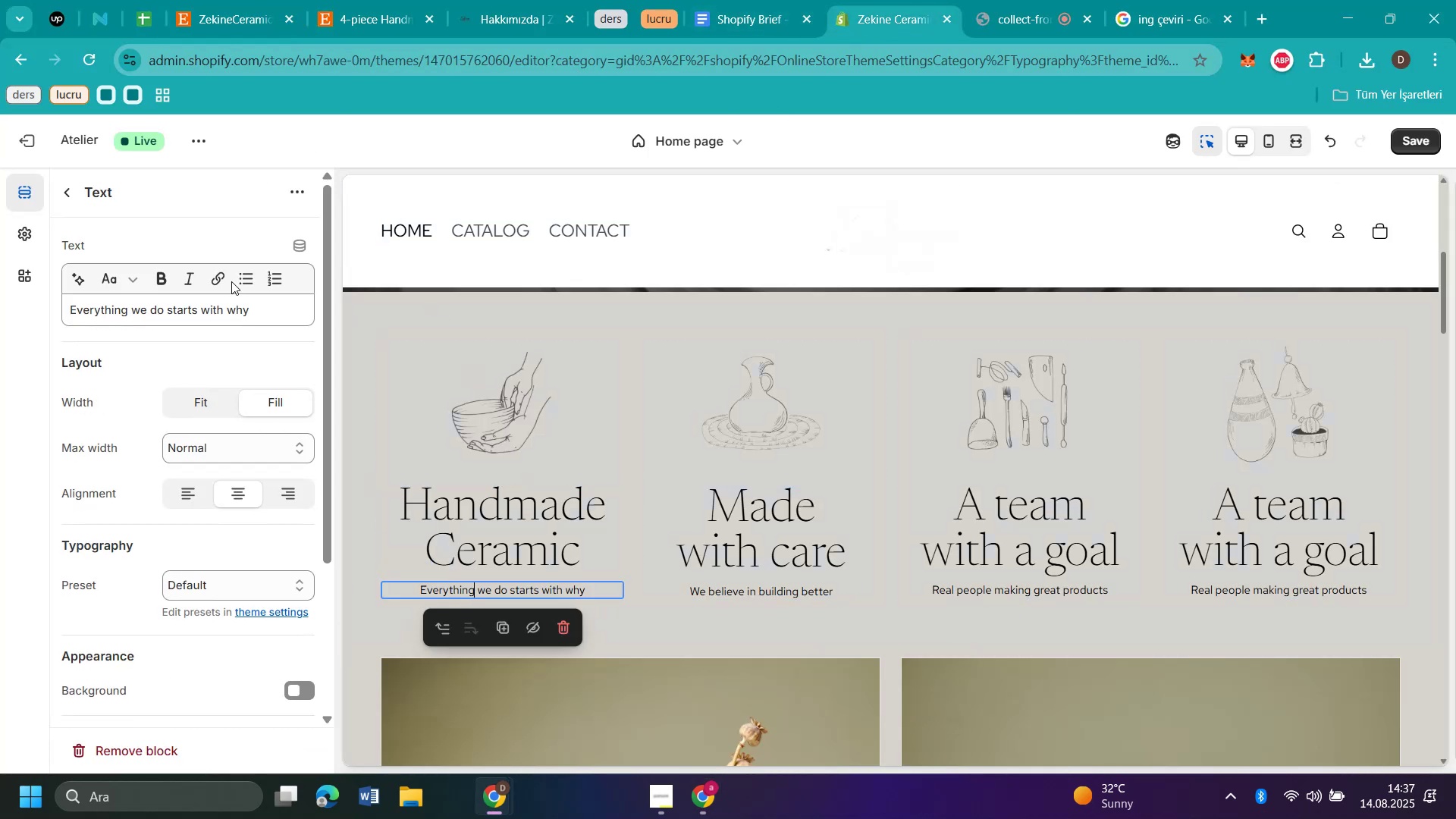 
left_click_drag(start_coordinate=[260, 313], to_coordinate=[0, 309])
 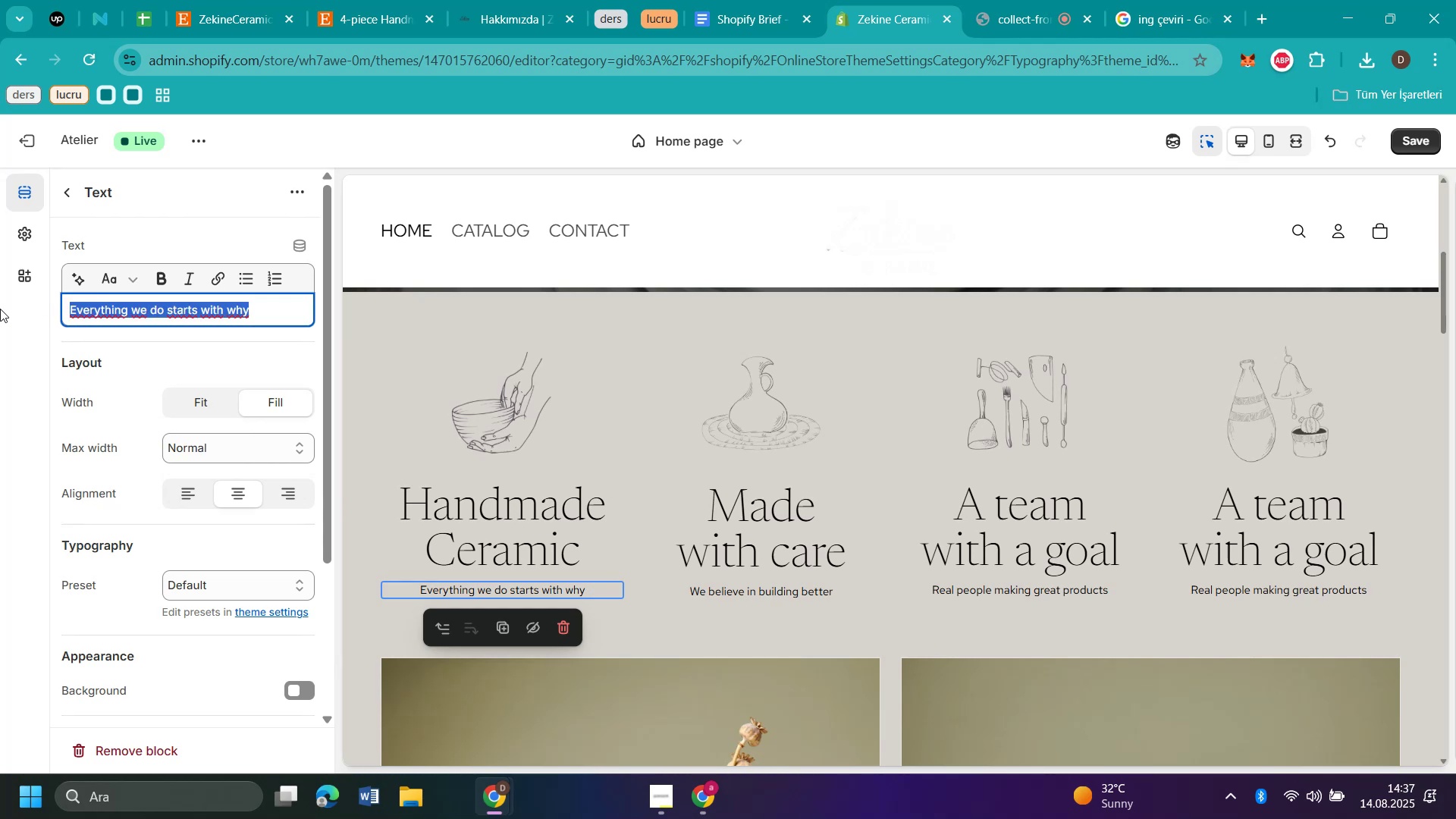 
key(Control+V)
 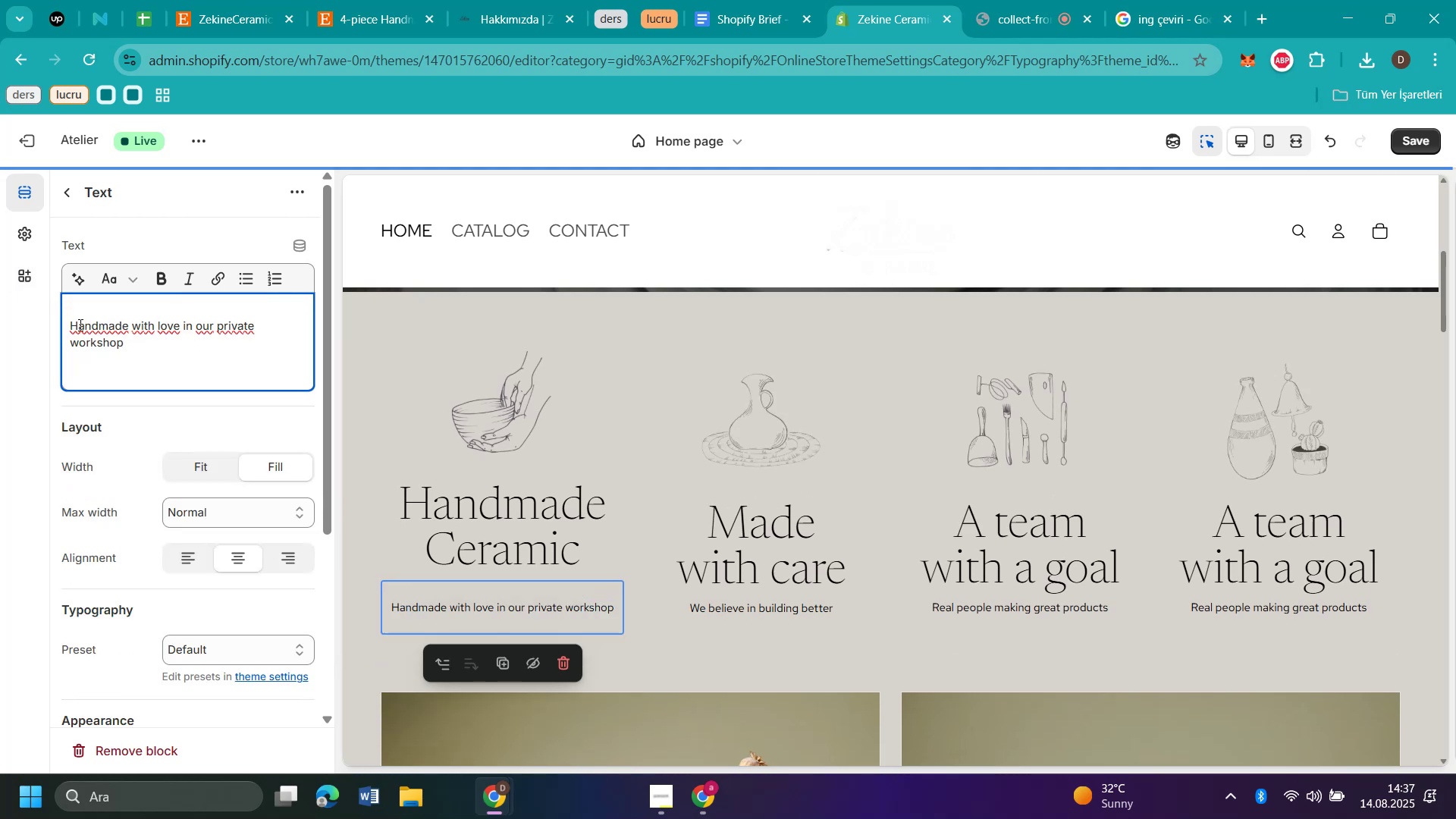 
left_click([70, 322])
 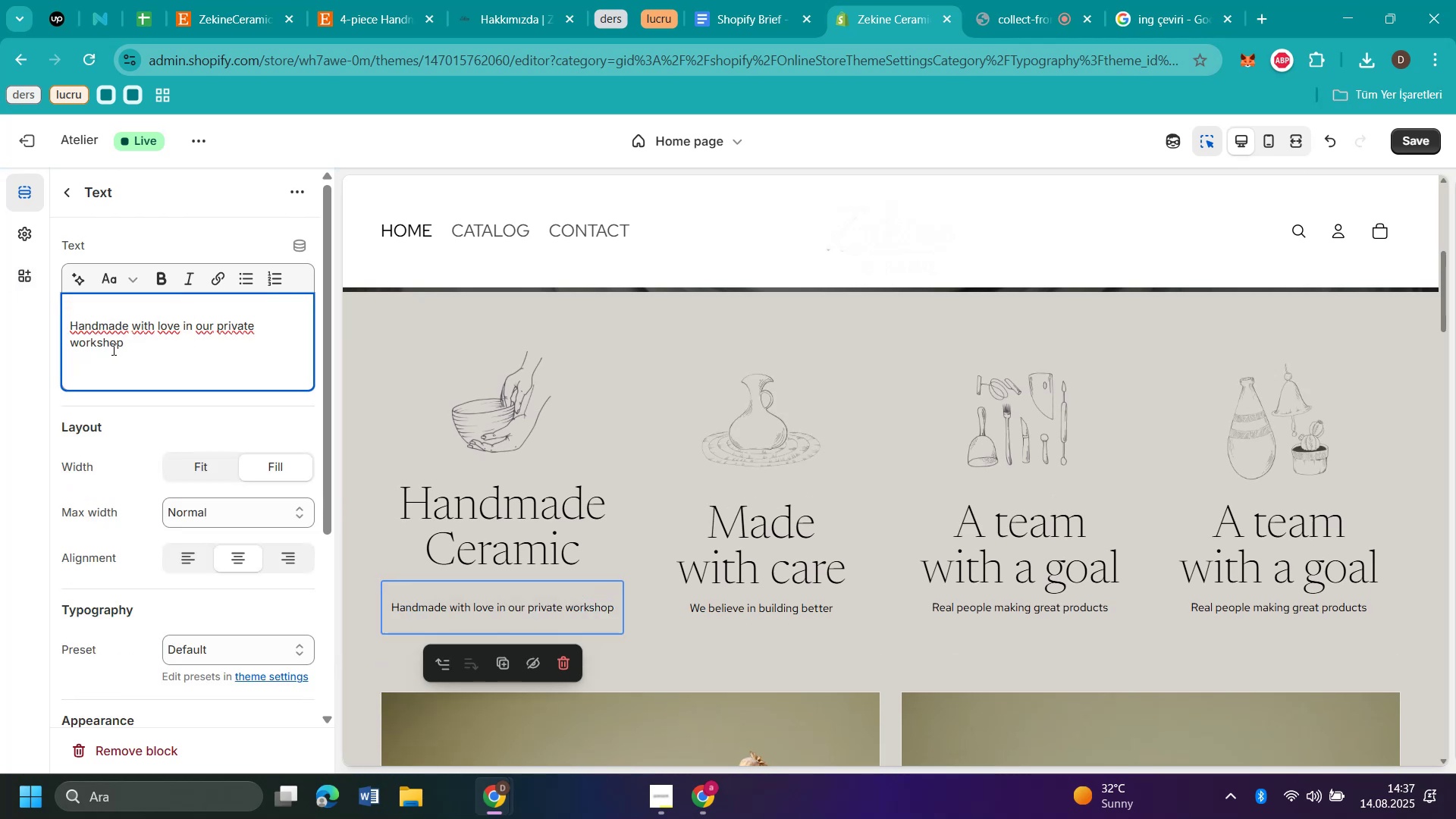 
key(Backspace)
 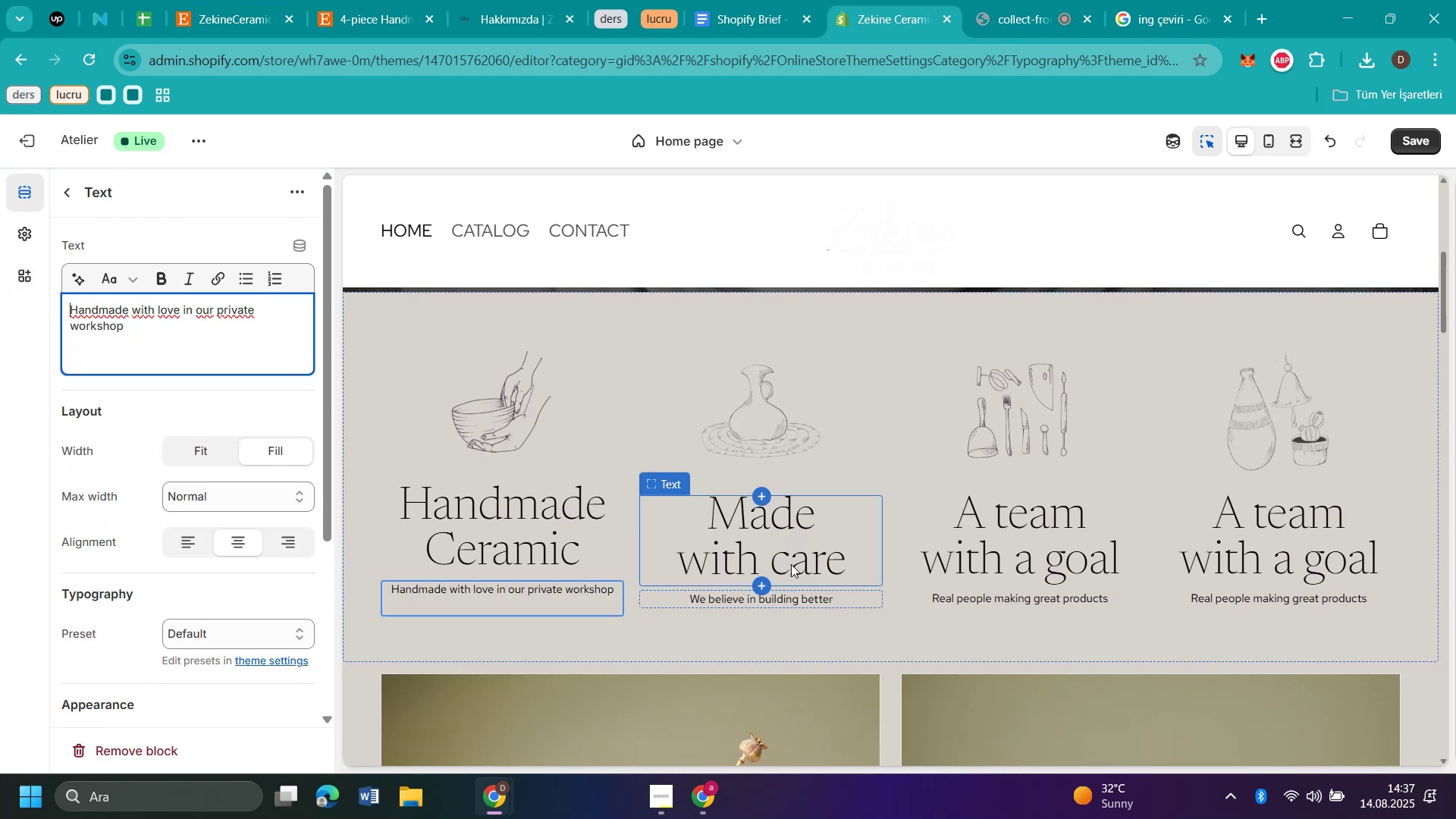 
left_click([698, 811])
 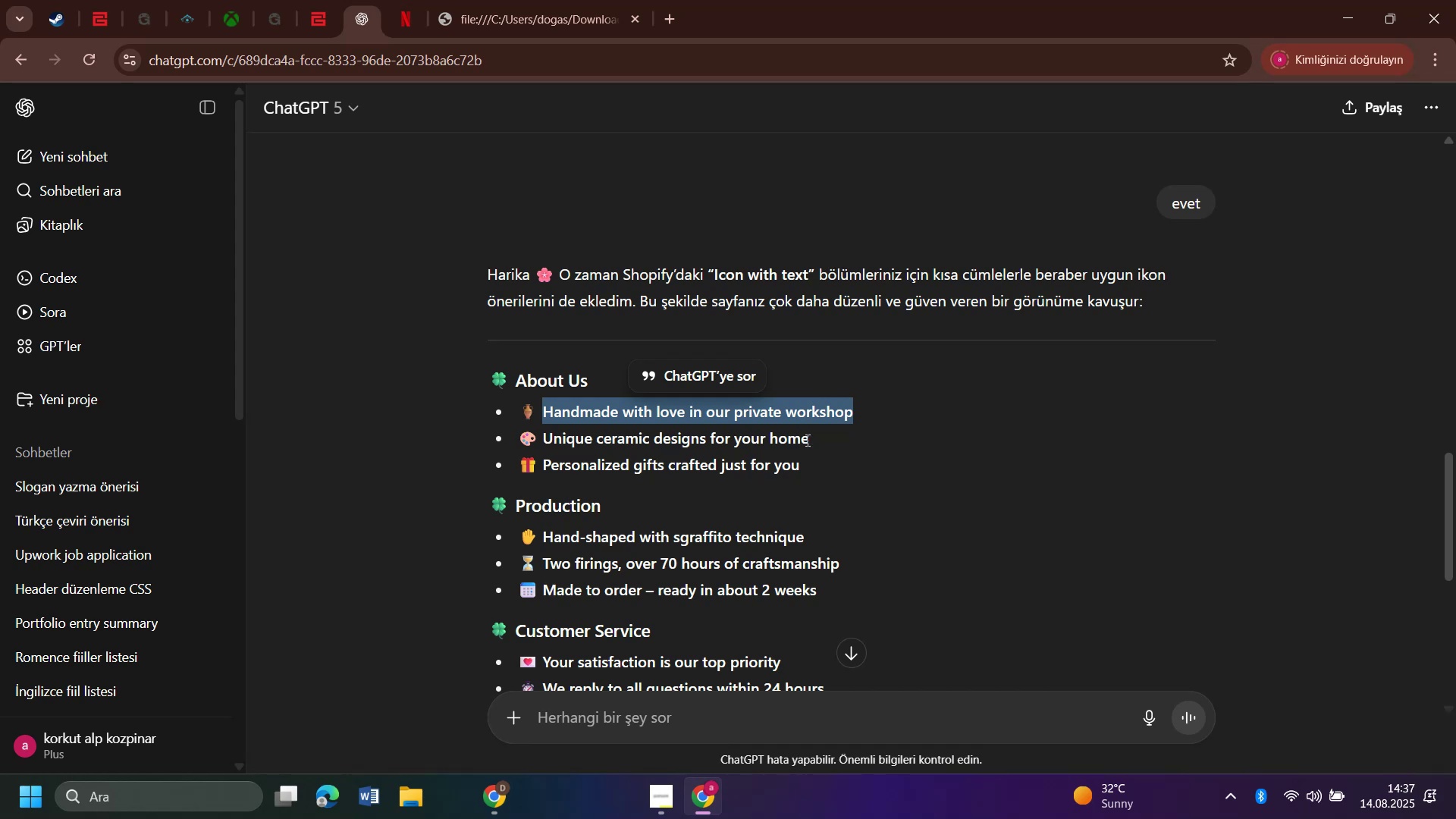 
wait(6.55)
 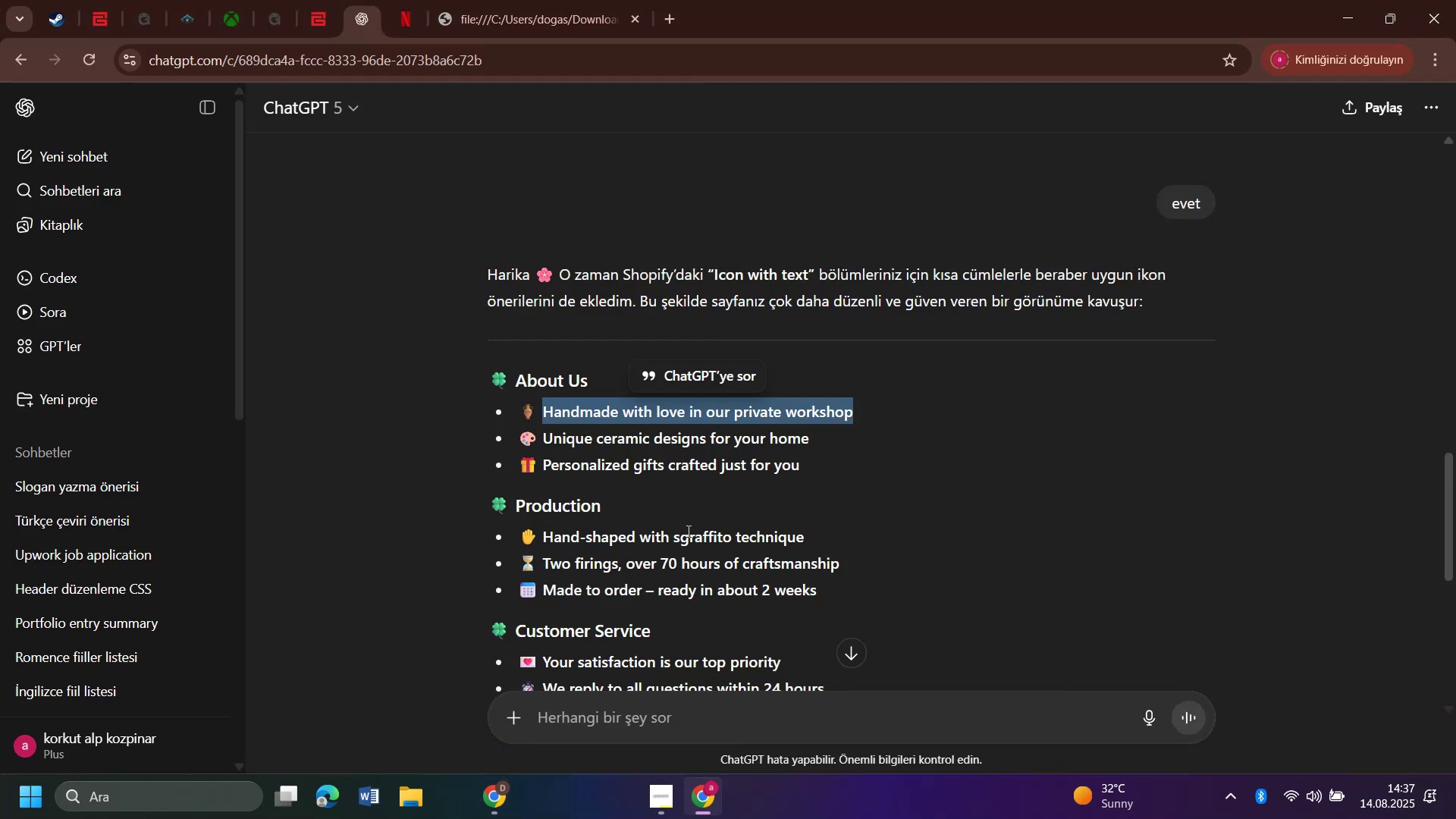 
left_click_drag(start_coordinate=[813, 441], to_coordinate=[547, 434])
 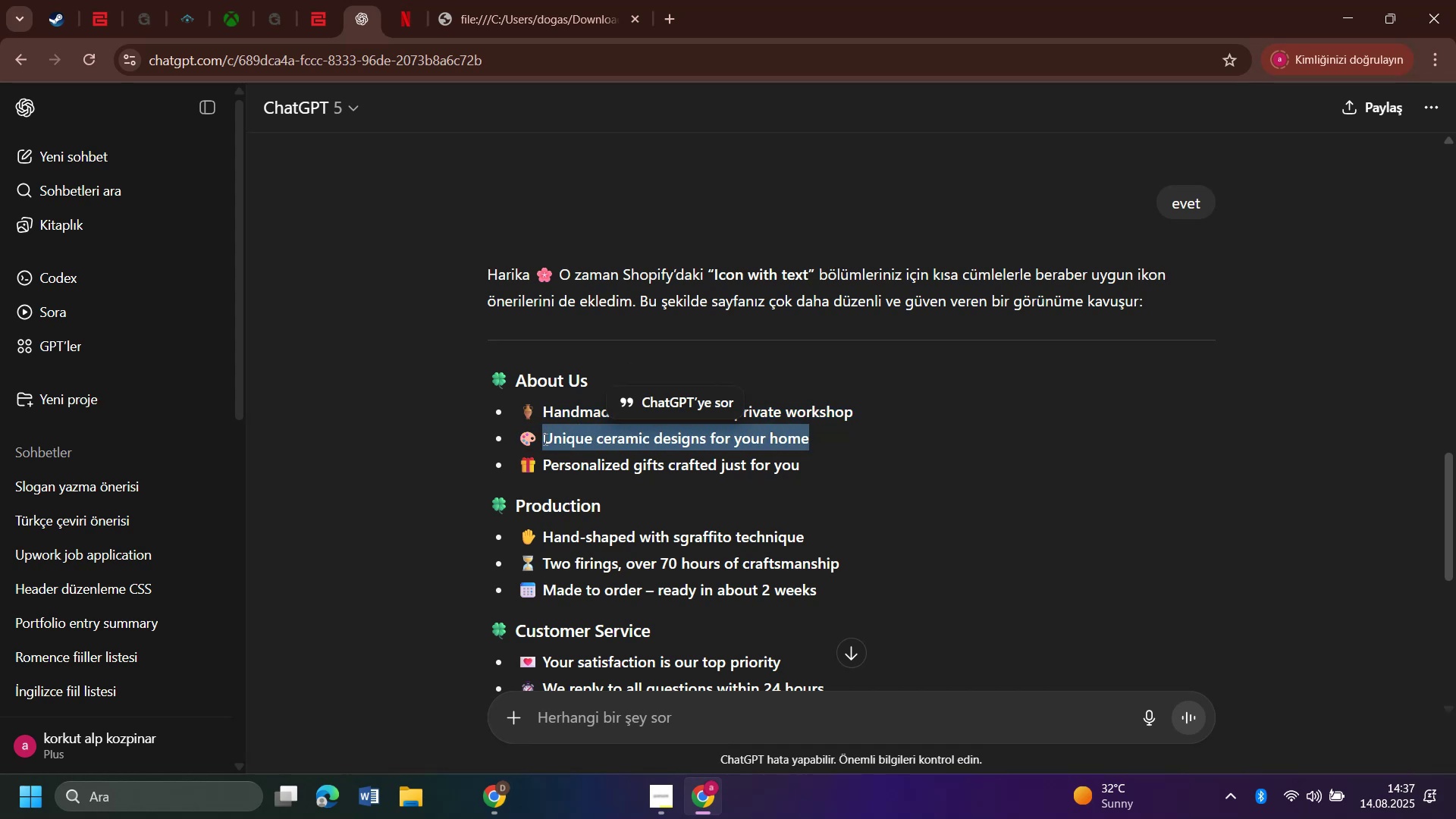 
key(Control+C)
 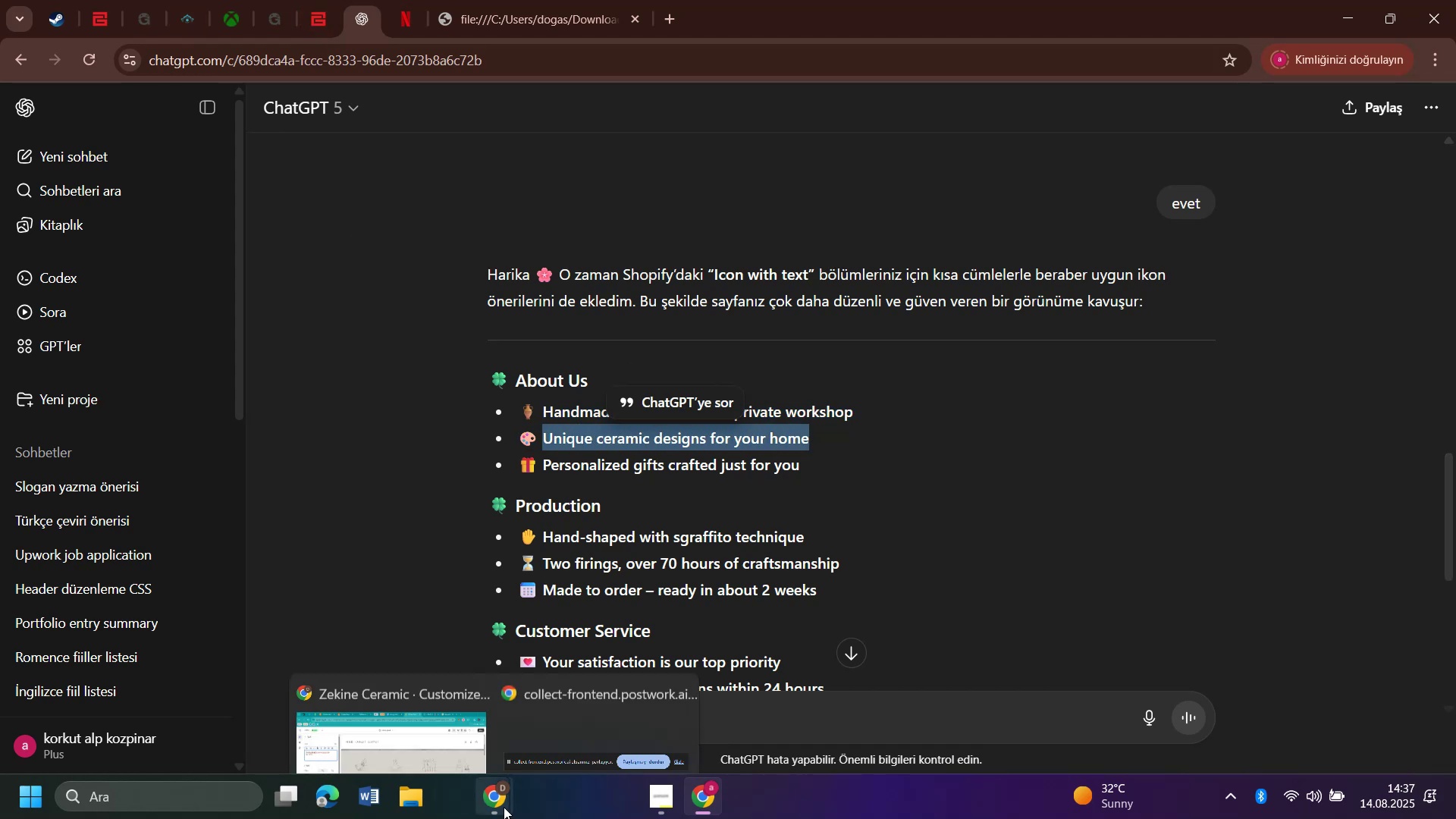 
left_click([408, 731])
 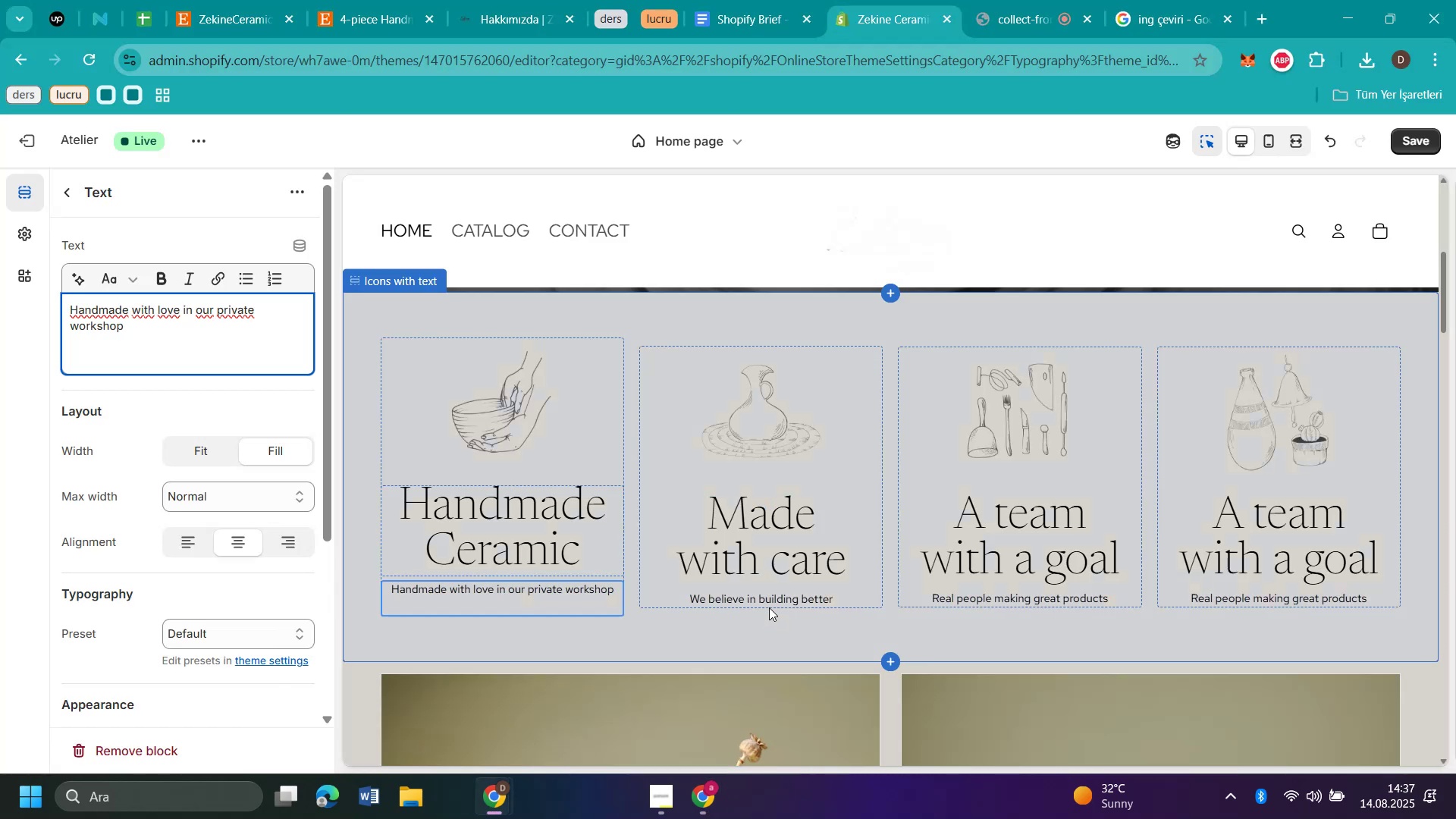 
left_click([769, 602])
 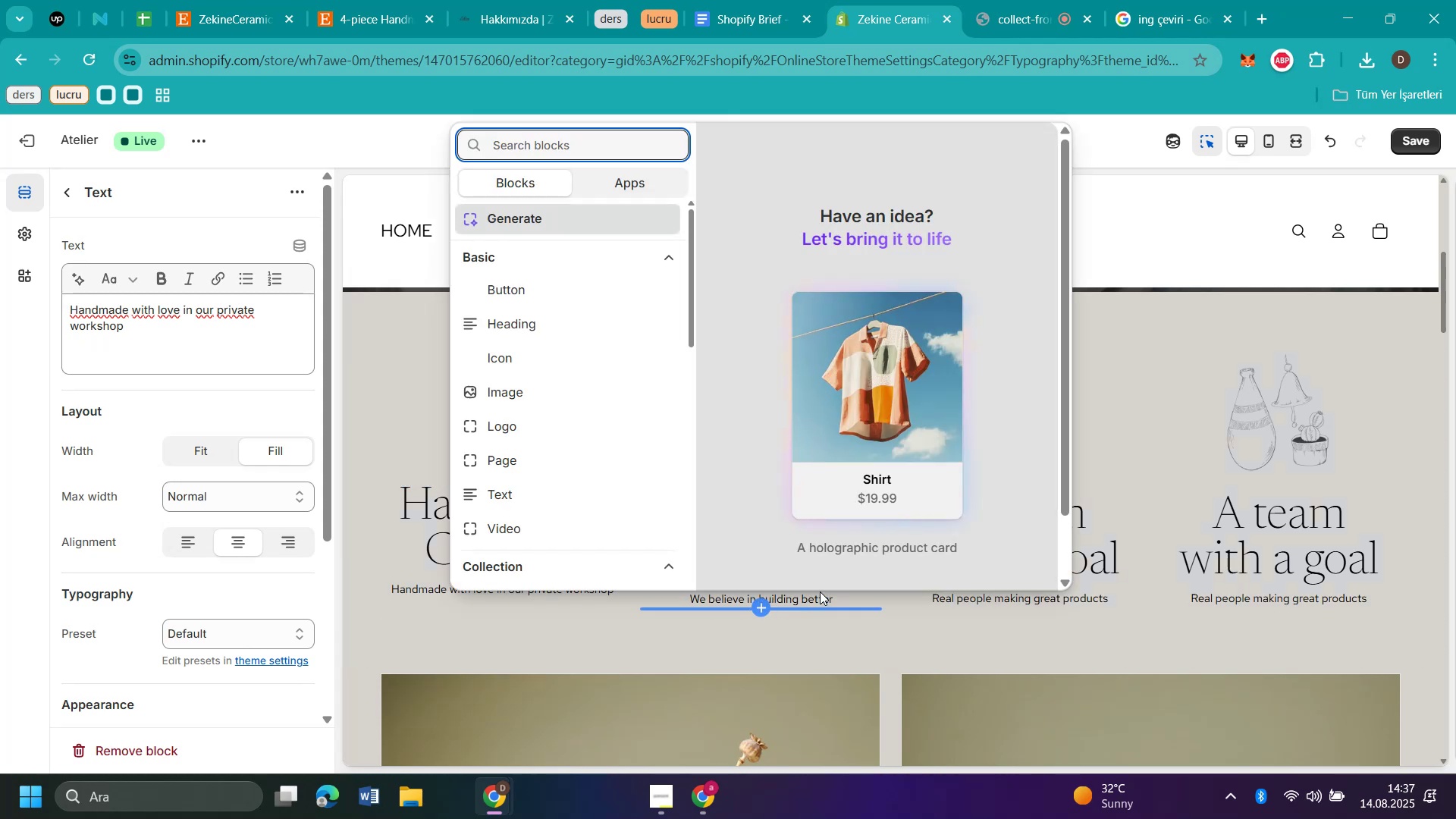 
left_click([822, 592])
 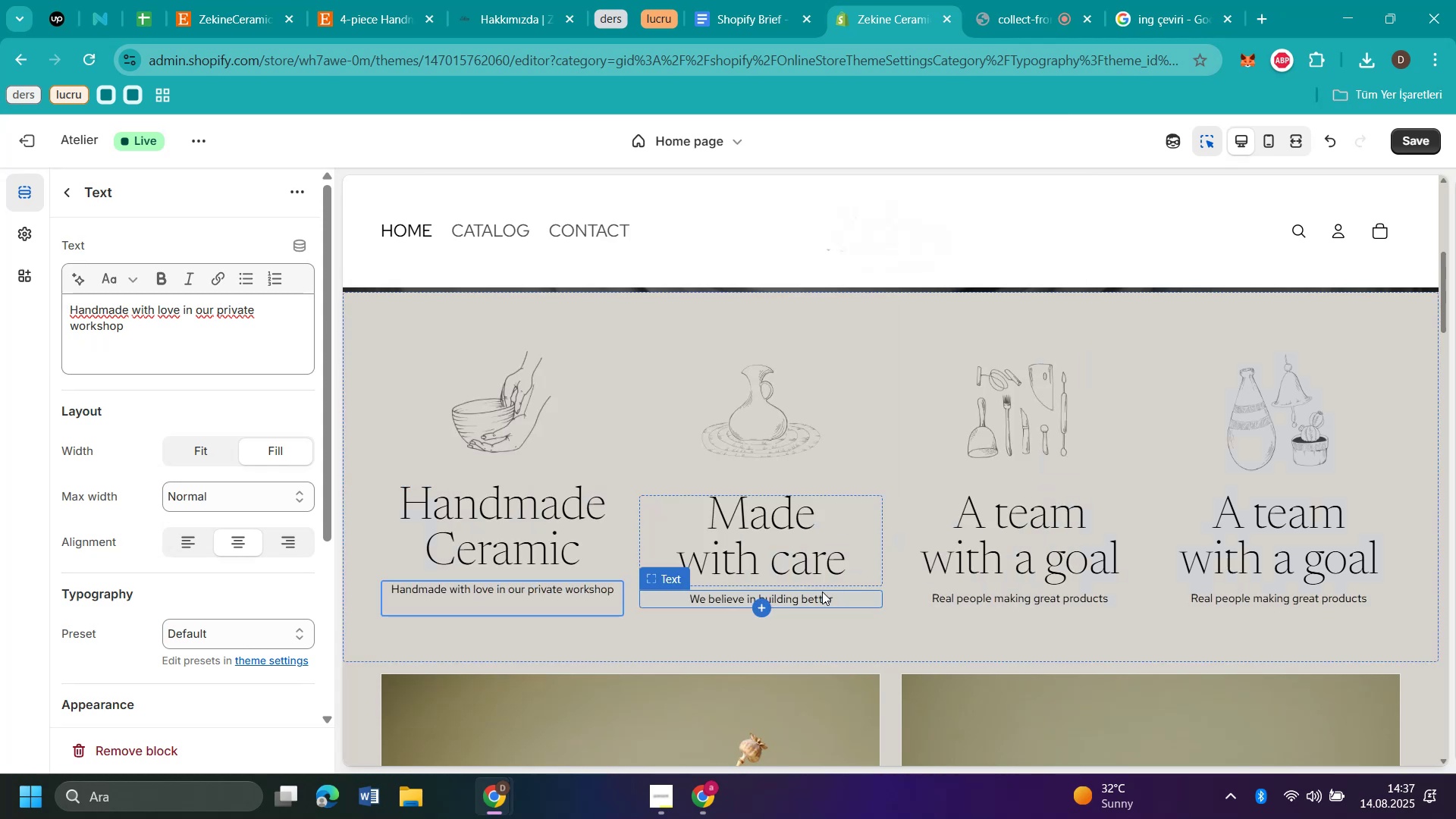 
left_click([822, 592])
 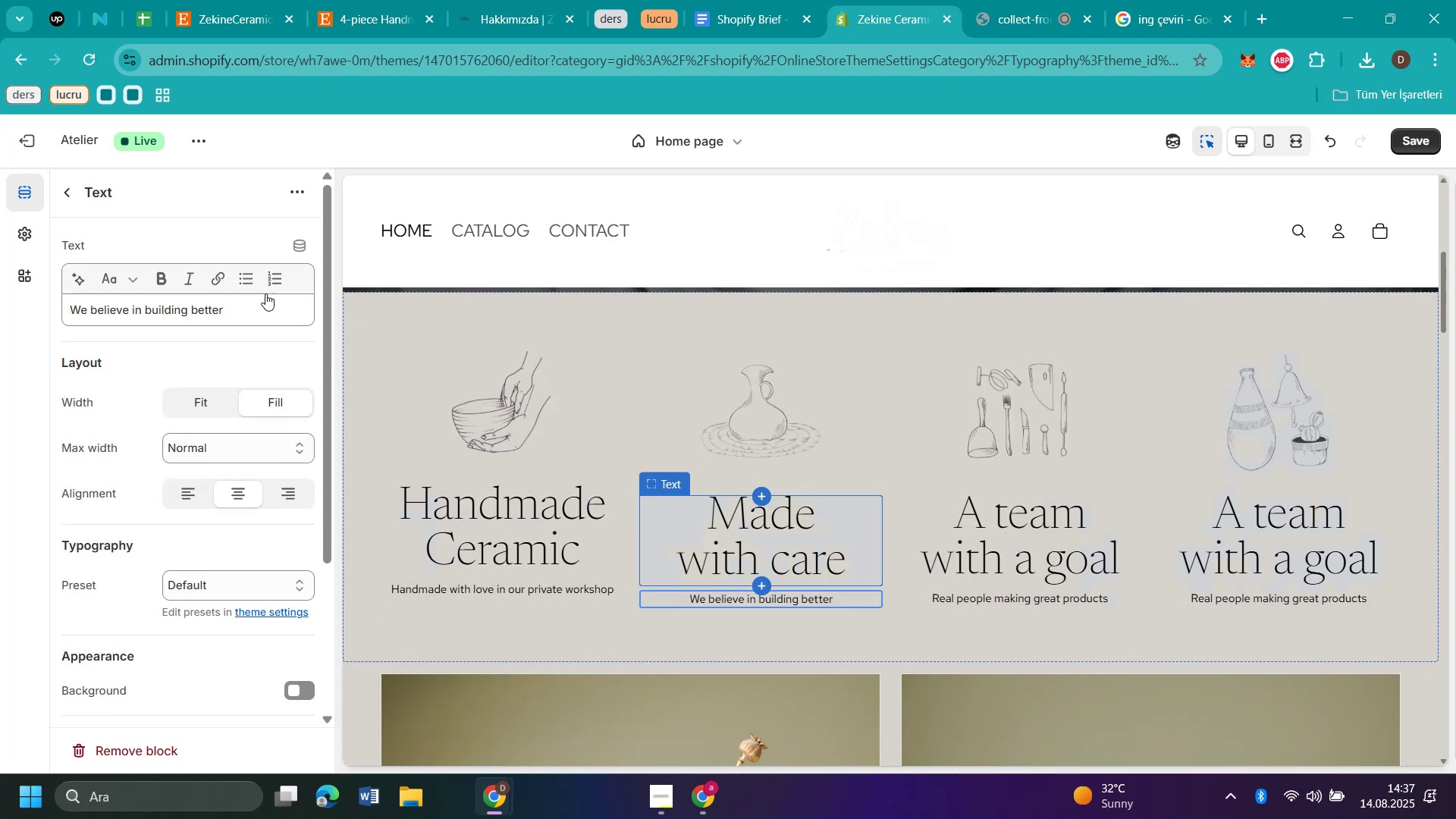 
left_click_drag(start_coordinate=[263, 309], to_coordinate=[0, 312])
 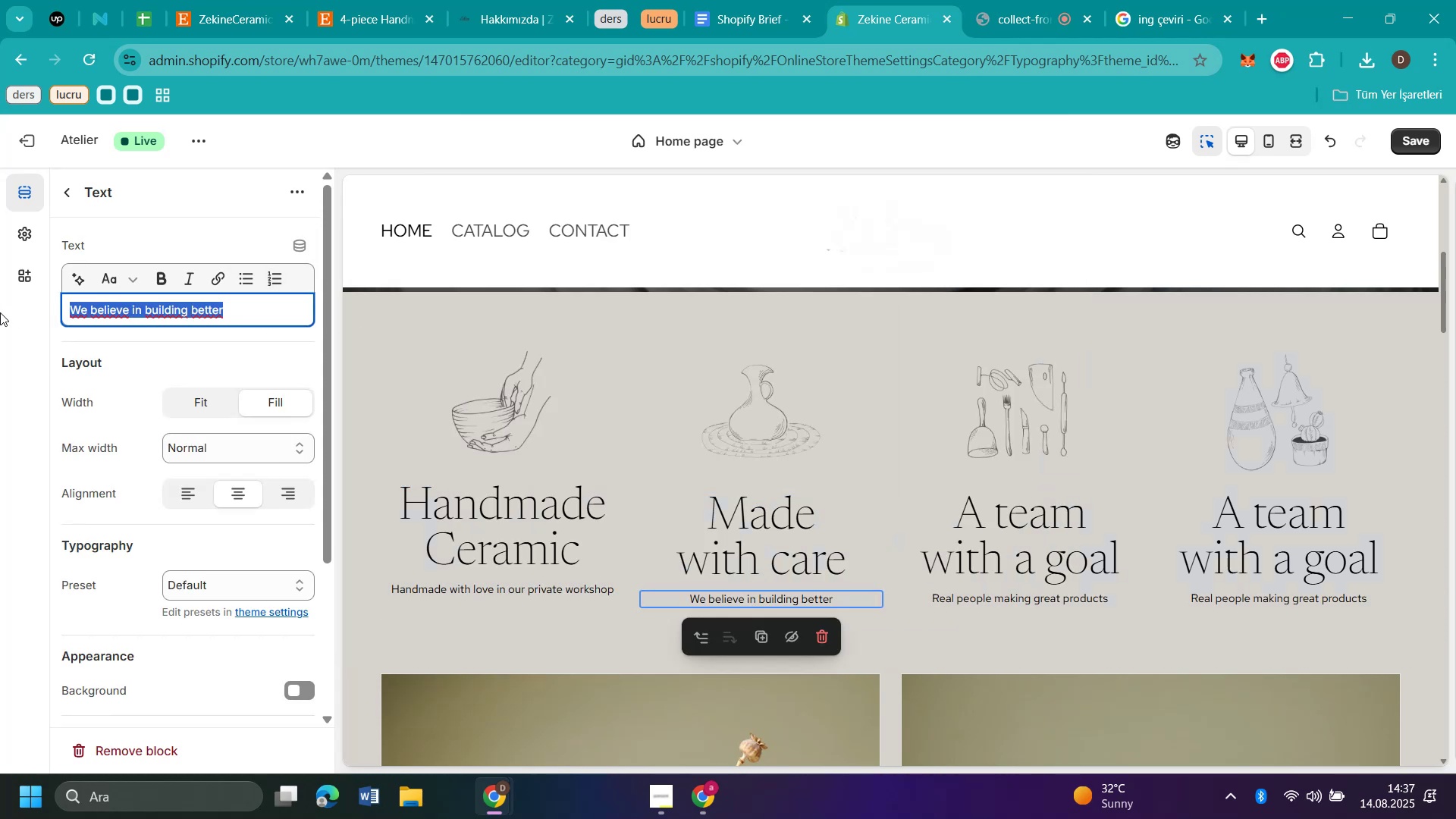 
key(Control+V)
 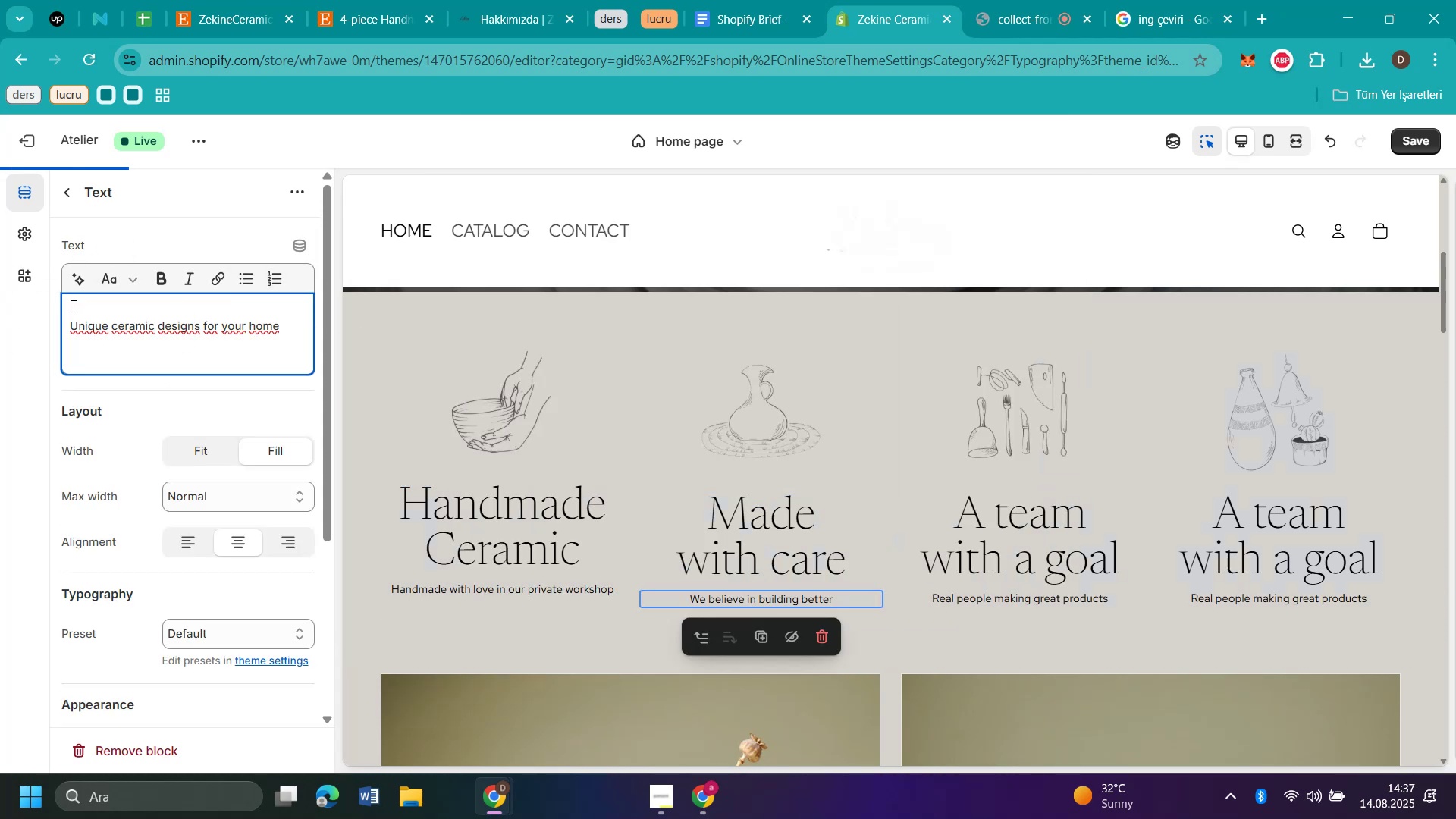 
left_click([72, 317])
 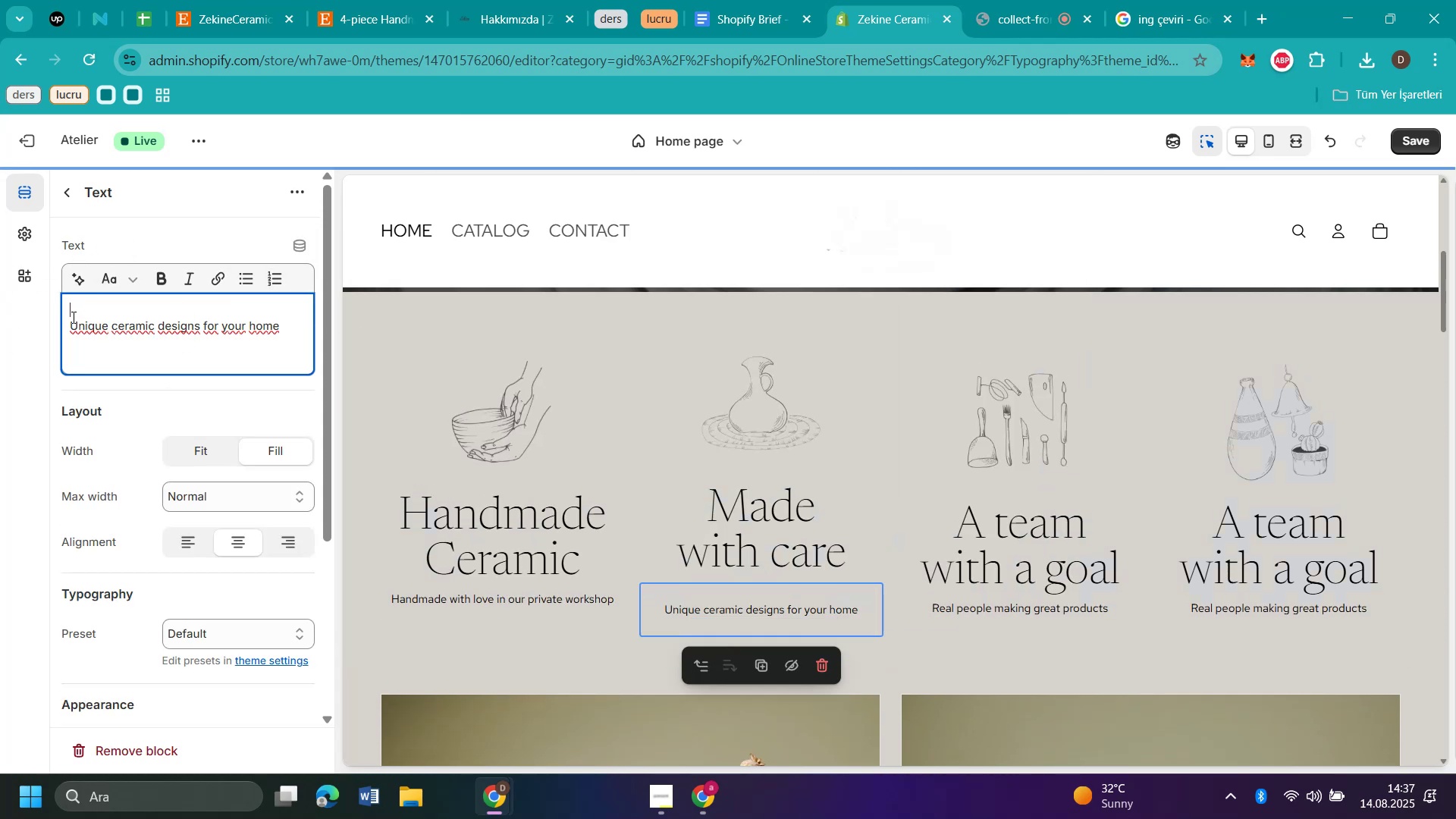 
key(Backspace)
 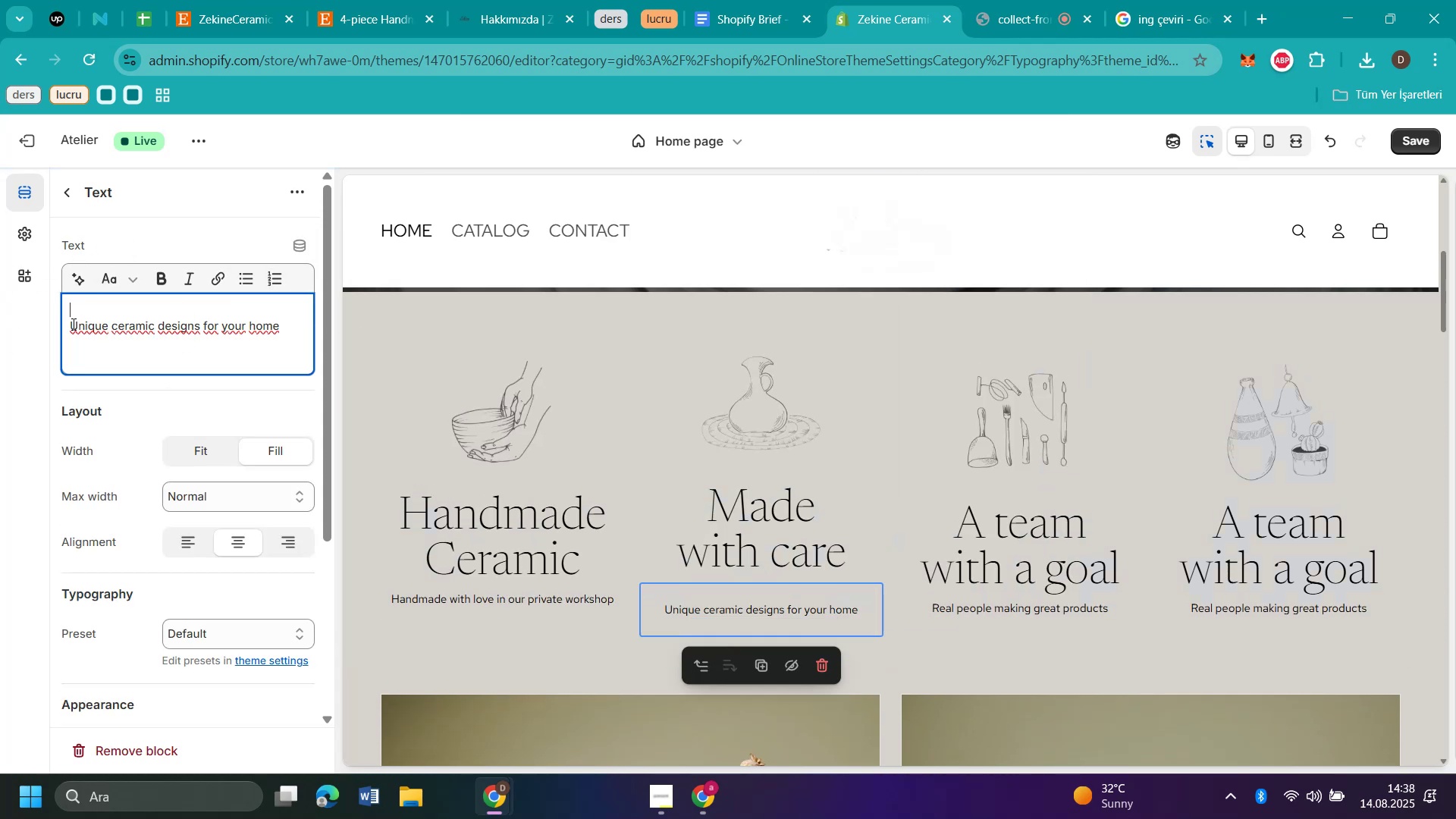 
left_click([72, 324])
 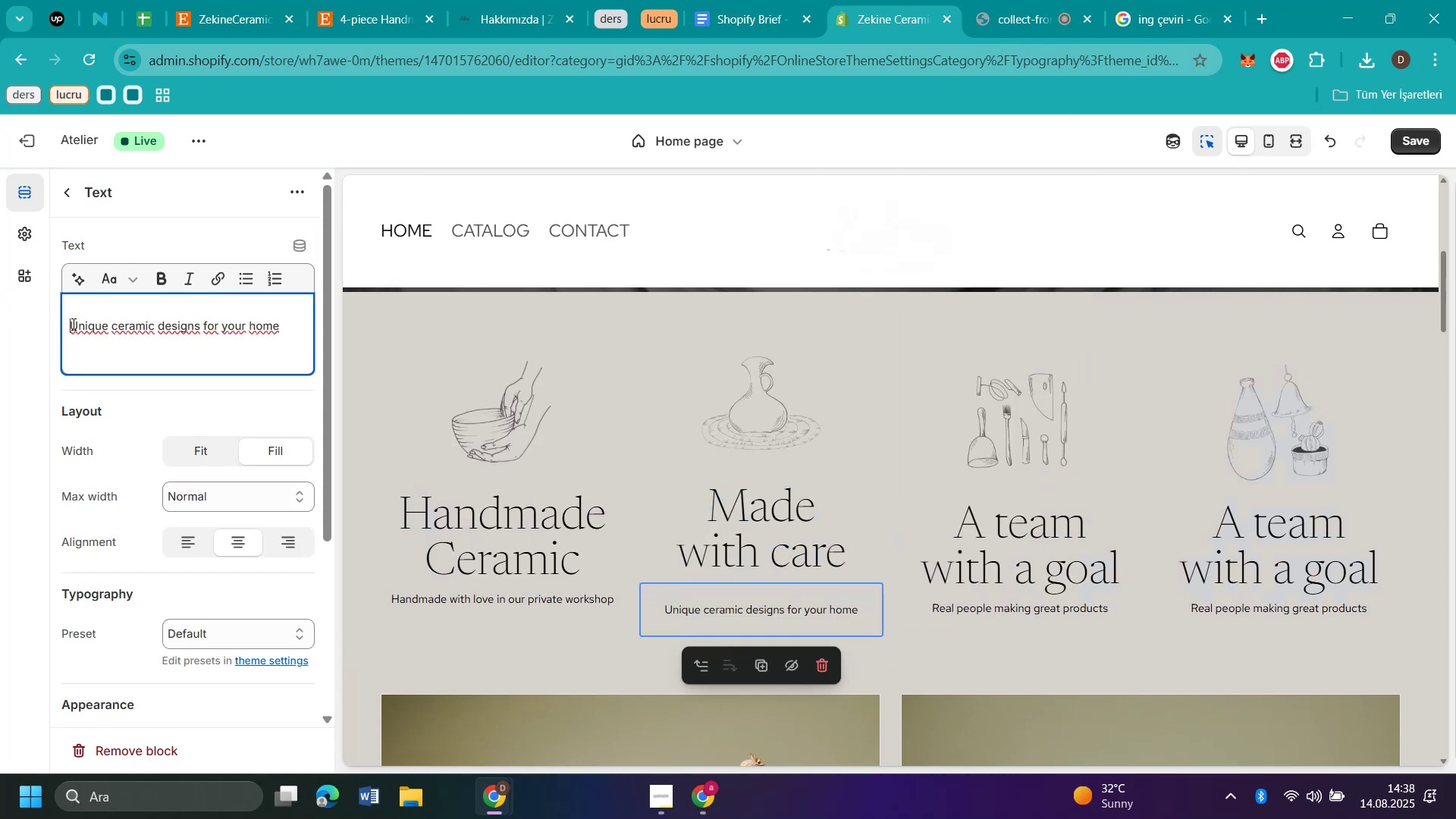 
key(Backspace)
 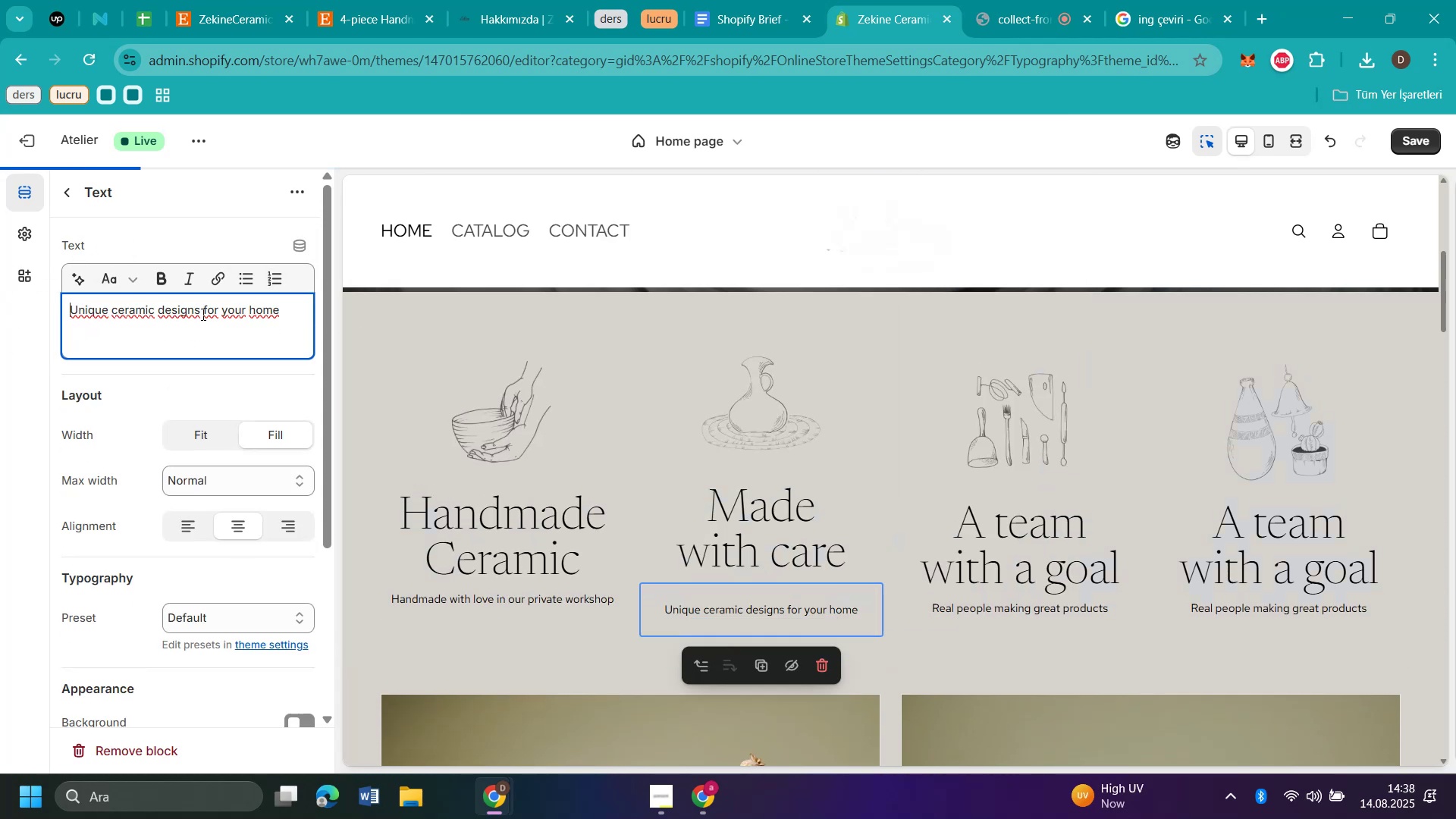 
left_click_drag(start_coordinate=[202, 312], to_coordinate=[54, 306])
 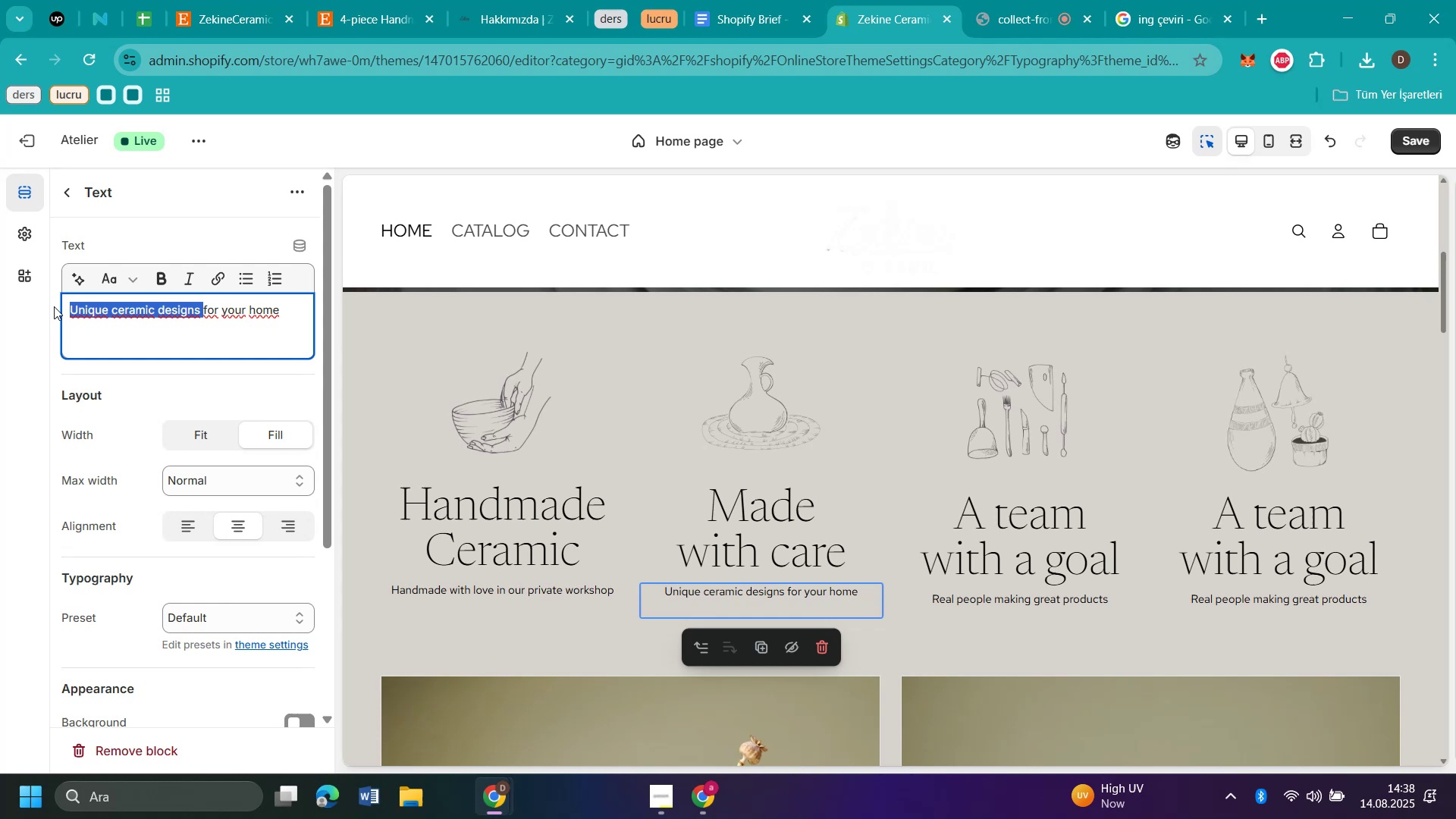 
key(Control+C)
 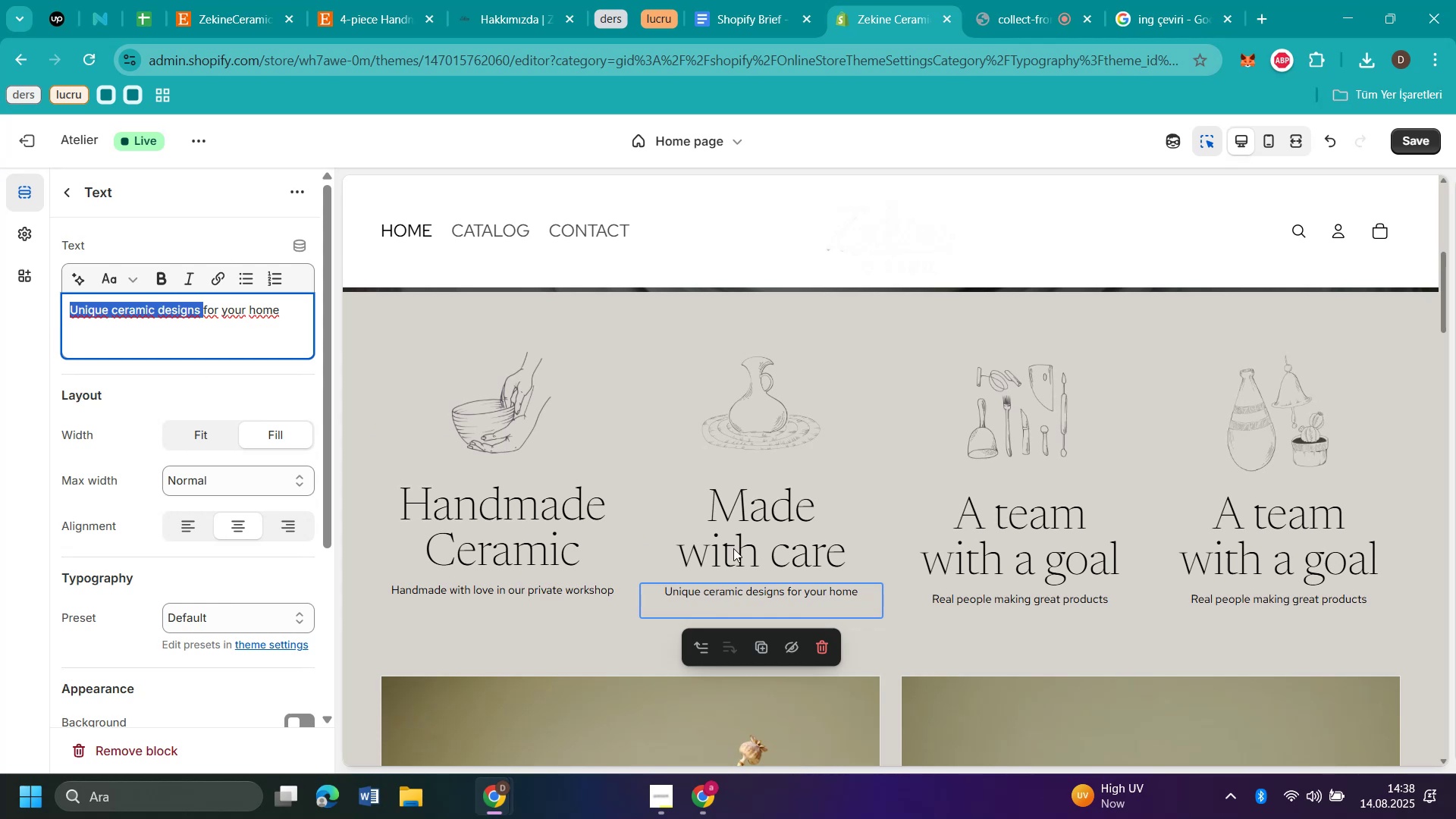 
left_click([791, 542])
 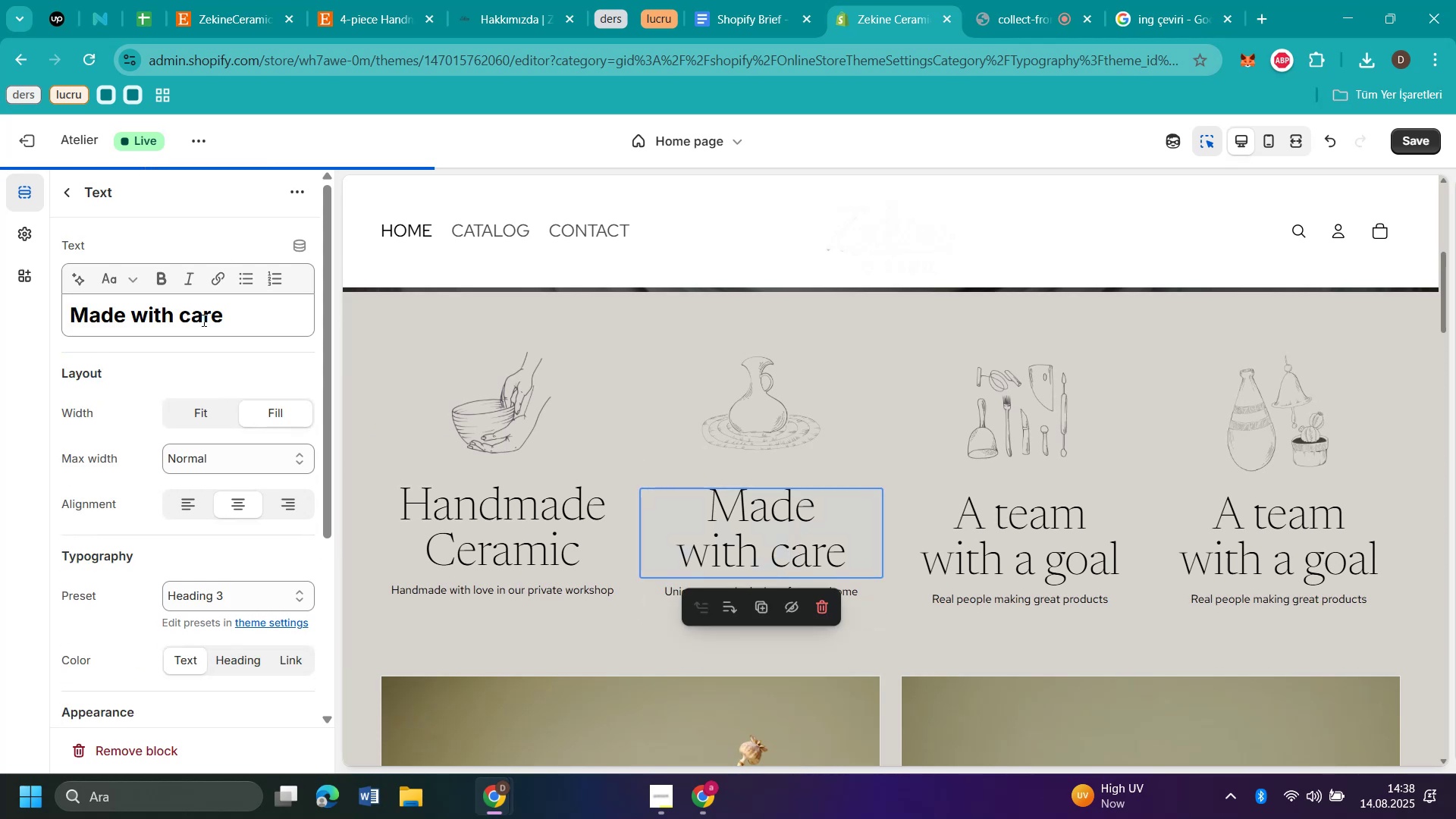 
left_click_drag(start_coordinate=[244, 316], to_coordinate=[0, 315])
 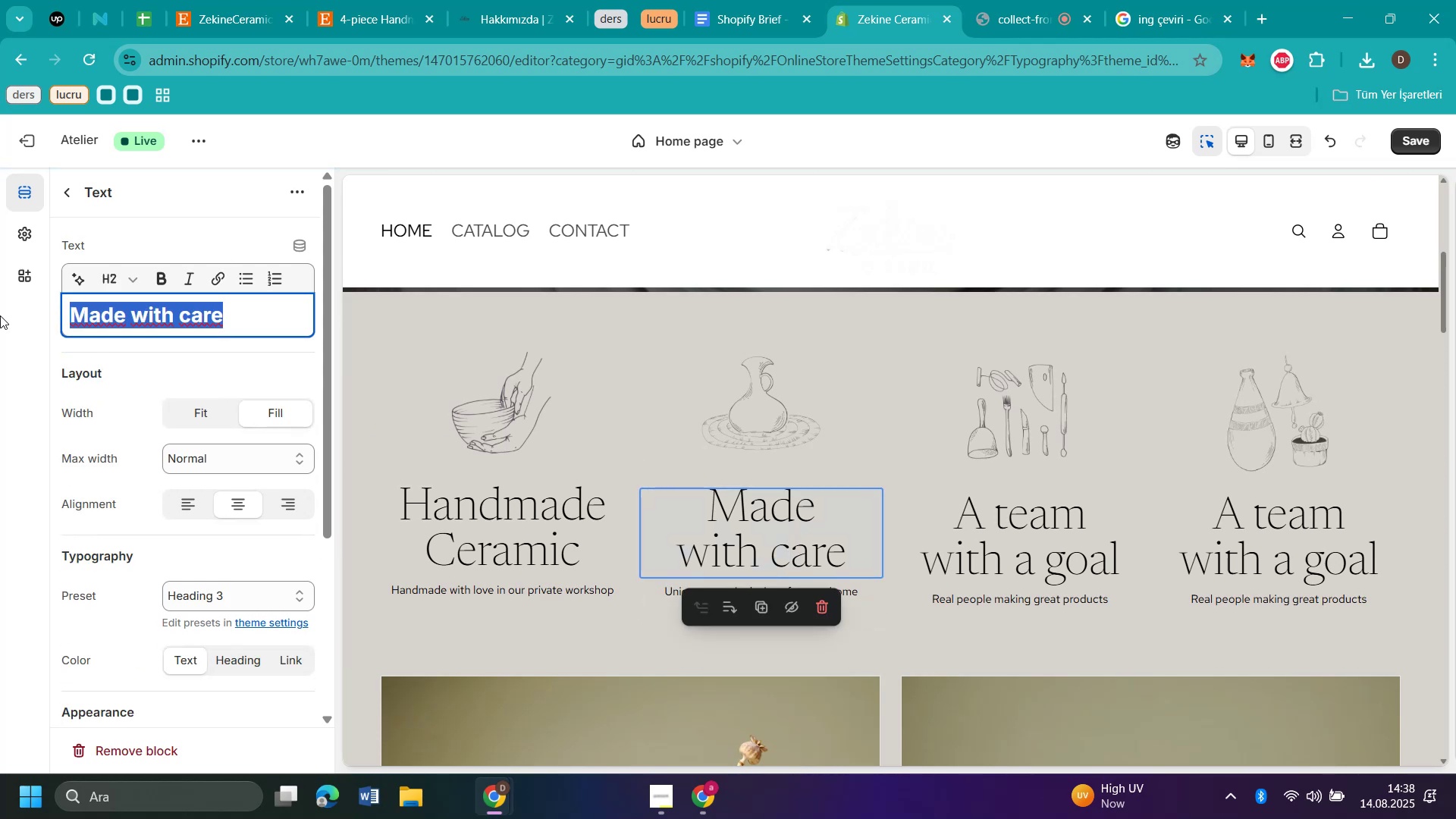 
key(Control+V)
 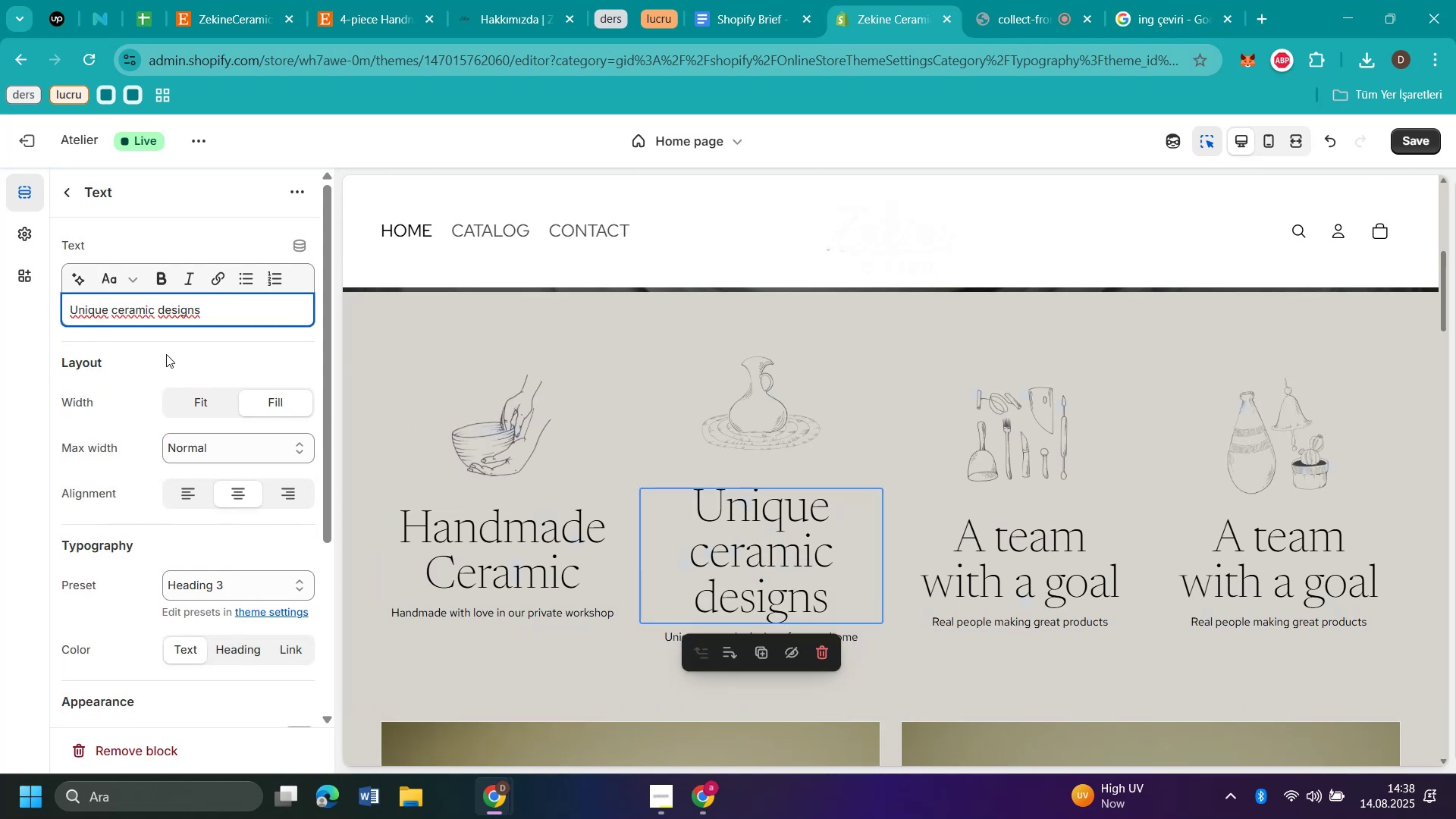 
scroll: coordinate [152, 389], scroll_direction: down, amount: 2.0
 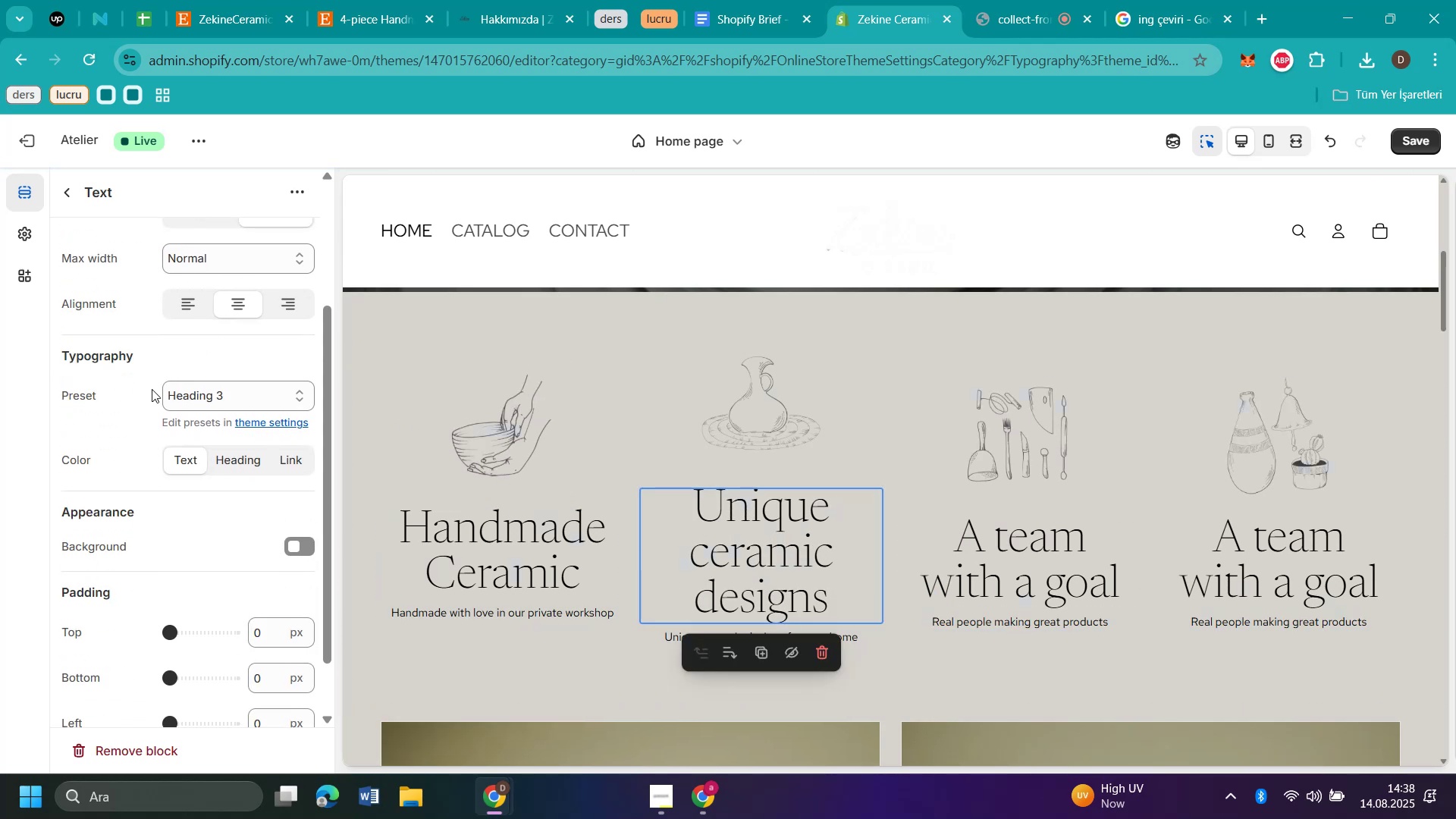 
scroll: coordinate [152, 389], scroll_direction: up, amount: 2.0
 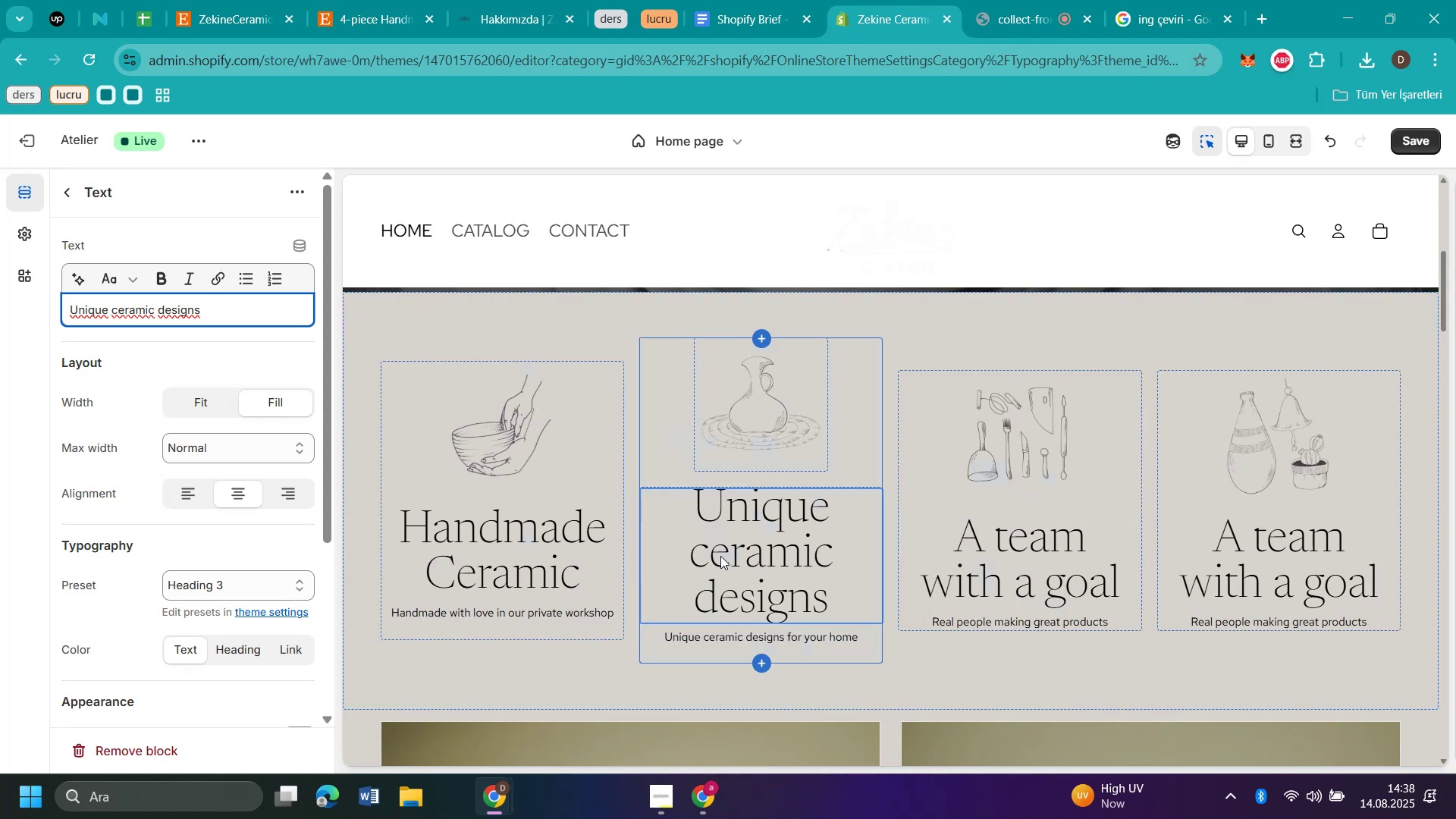 
wait(8.46)
 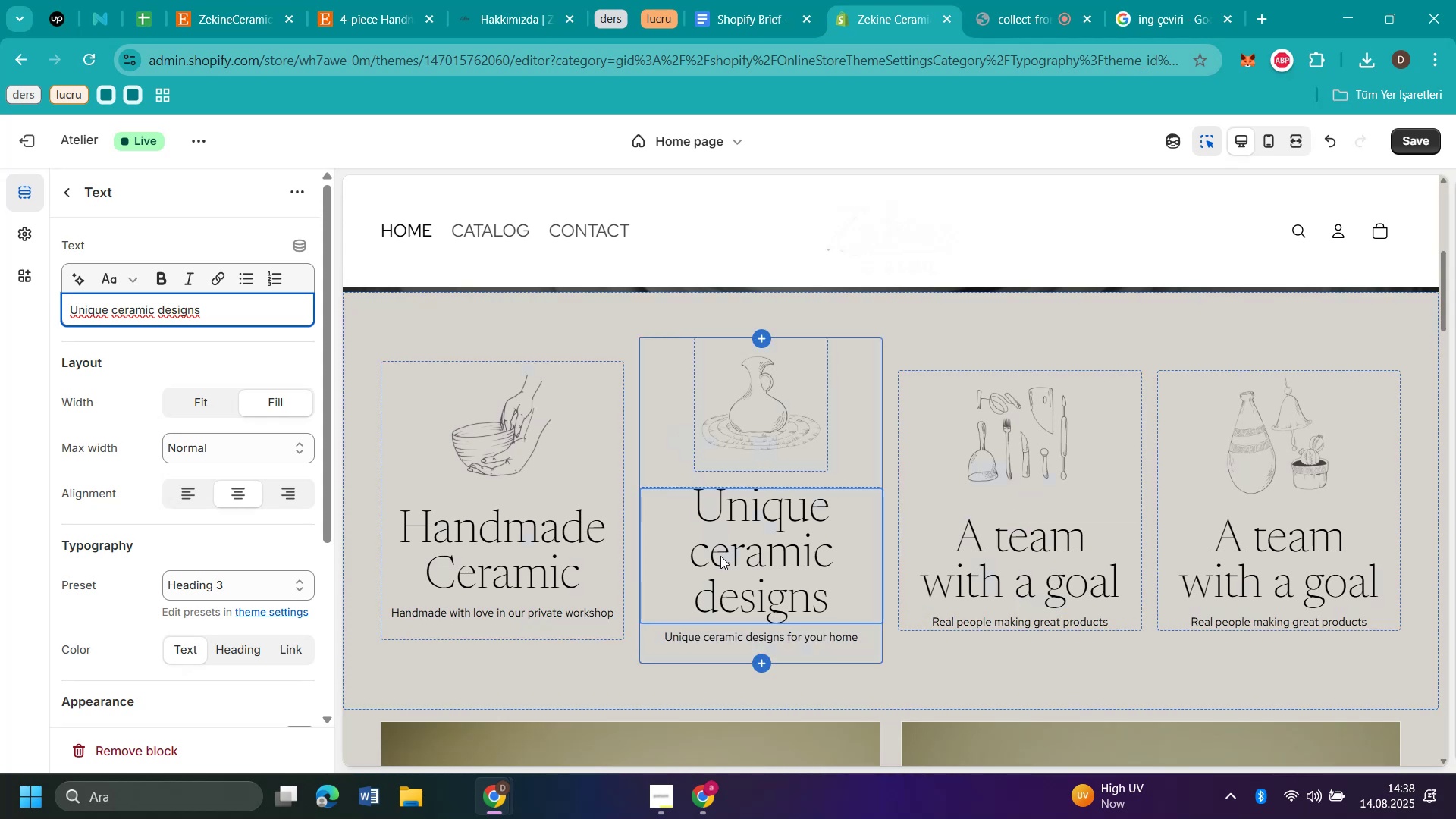 
left_click_drag(start_coordinate=[156, 309], to_coordinate=[111, 312])
 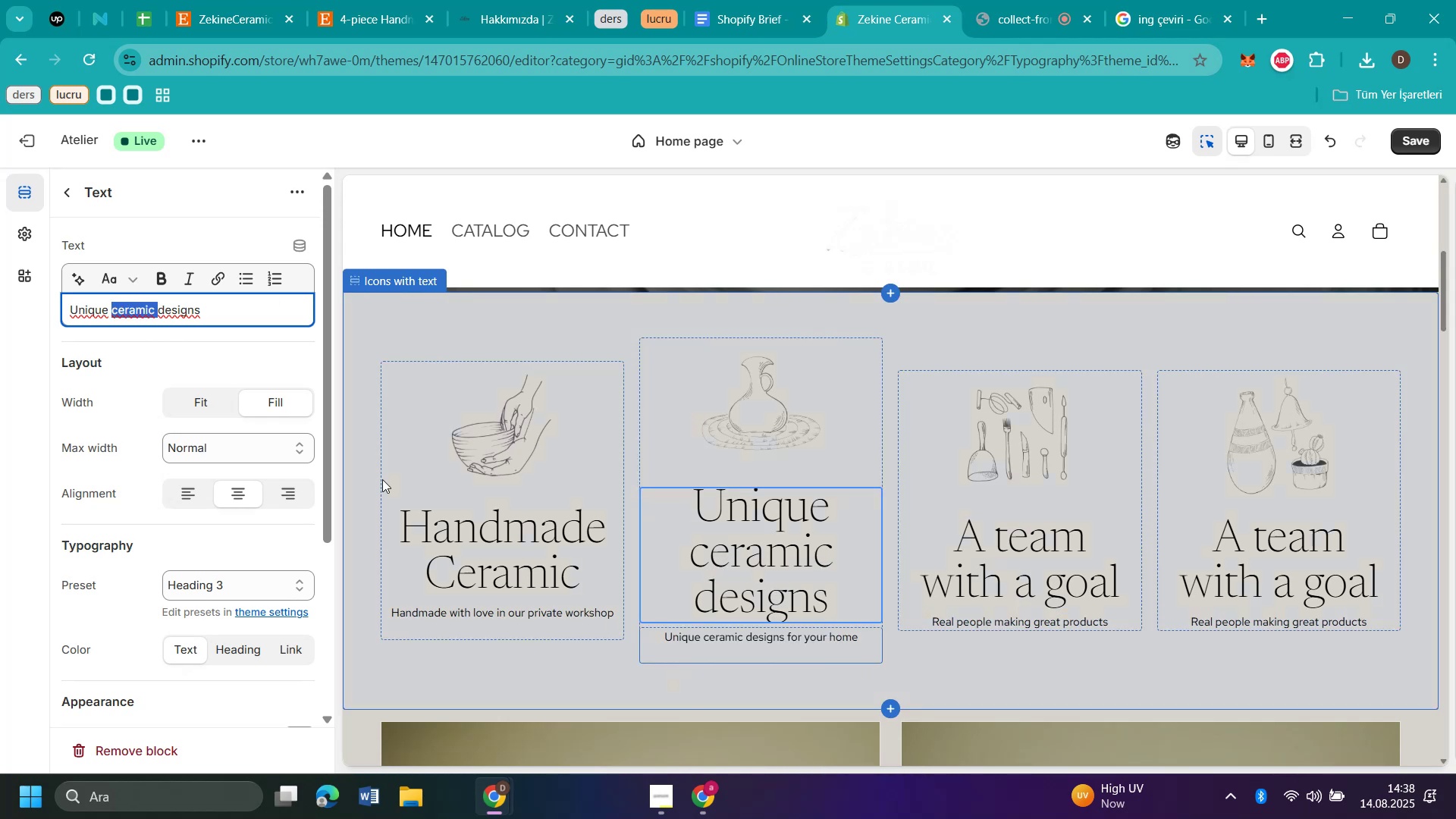 
key(Backspace)
 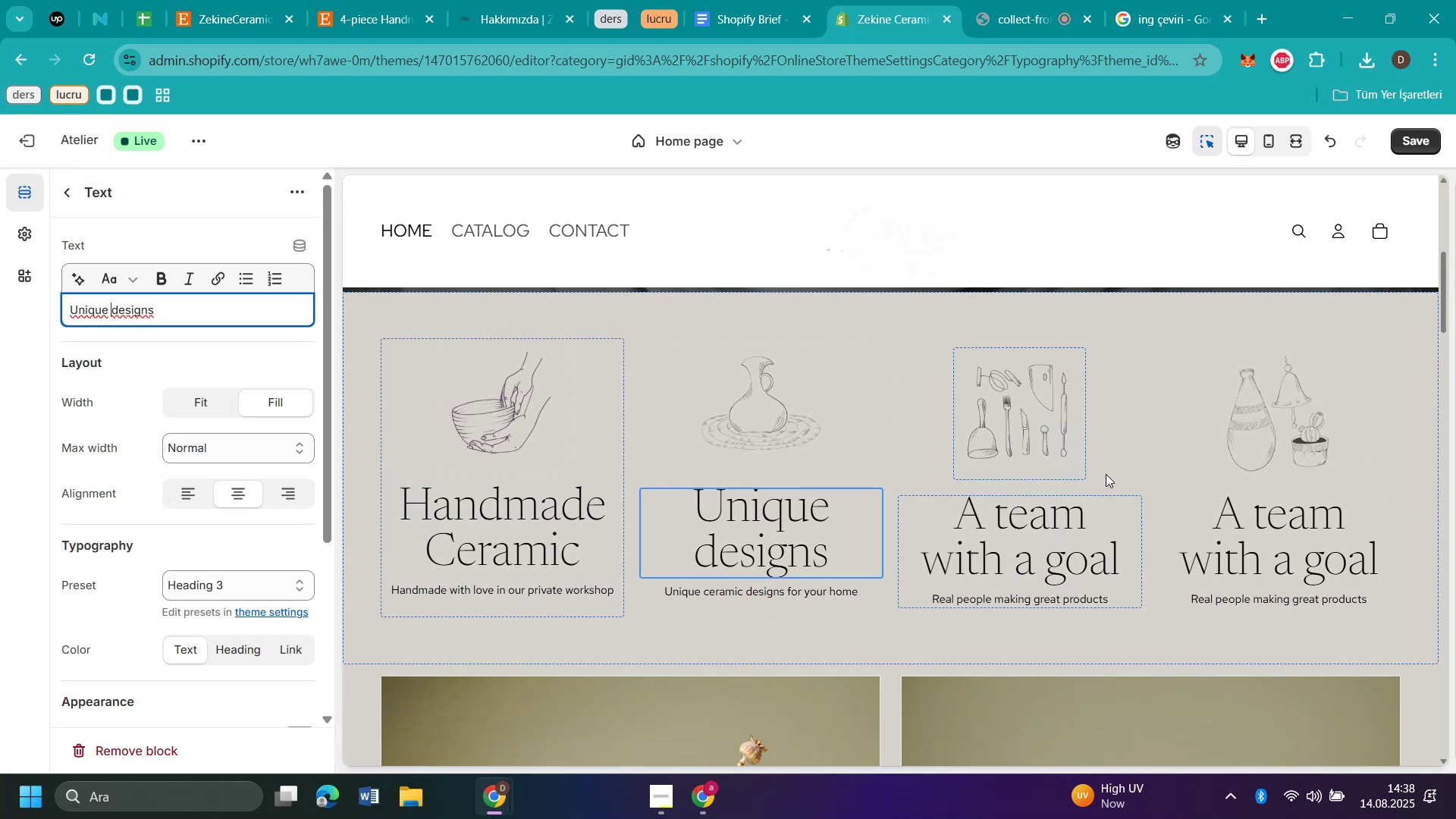 
left_click([701, 797])
 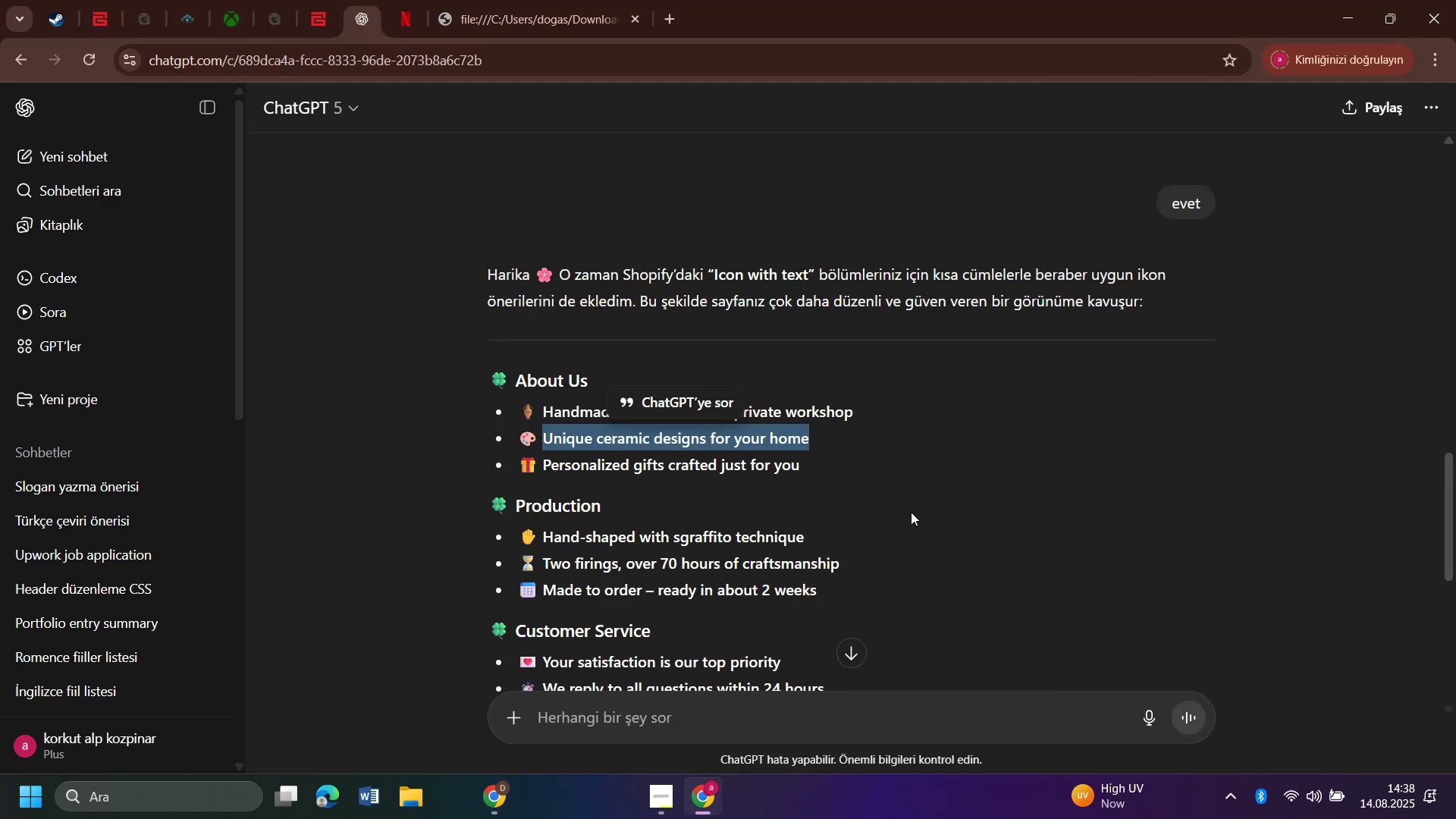 
left_click([934, 516])
 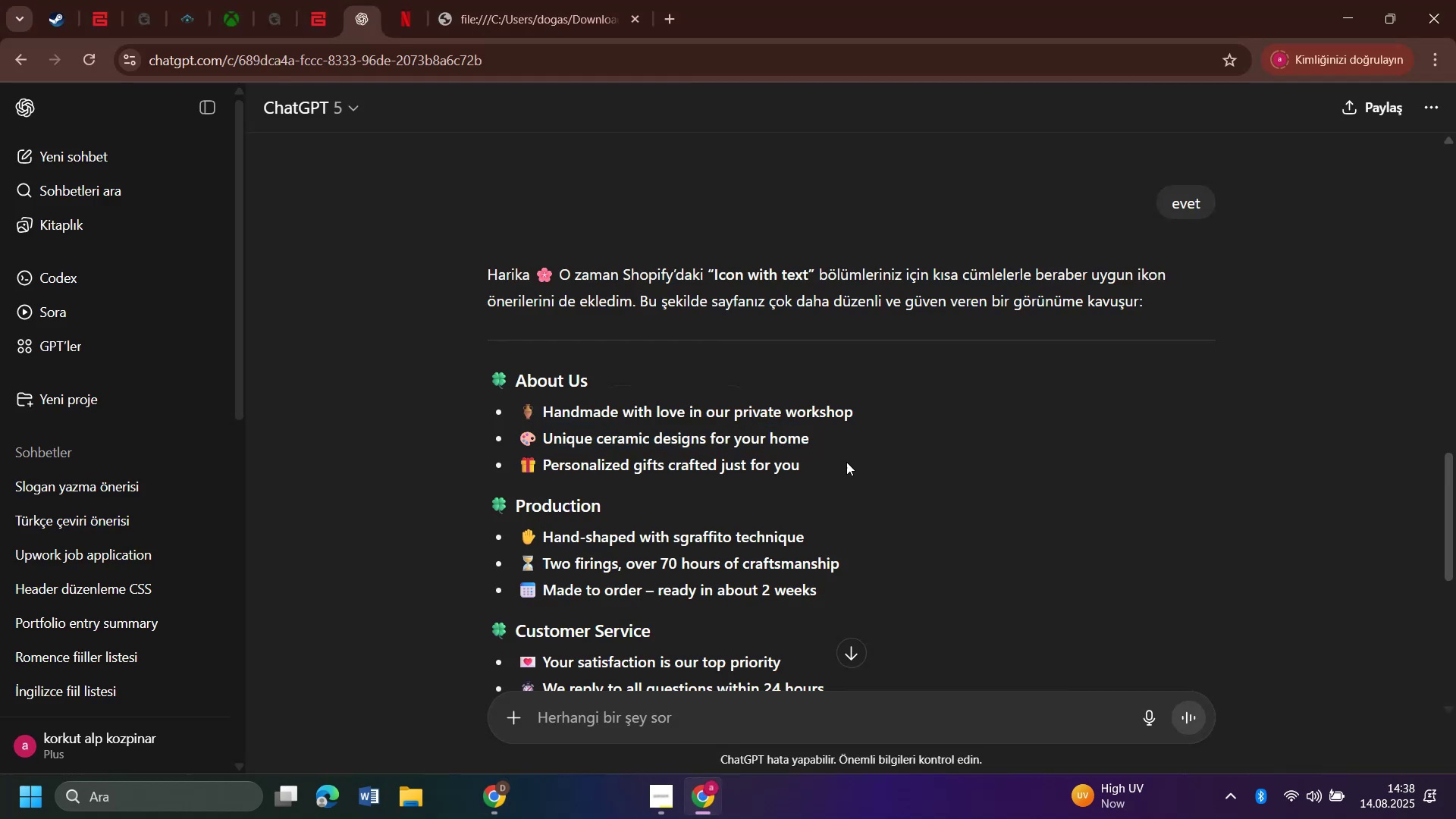 
scroll: coordinate [927, 494], scroll_direction: down, amount: 1.0
 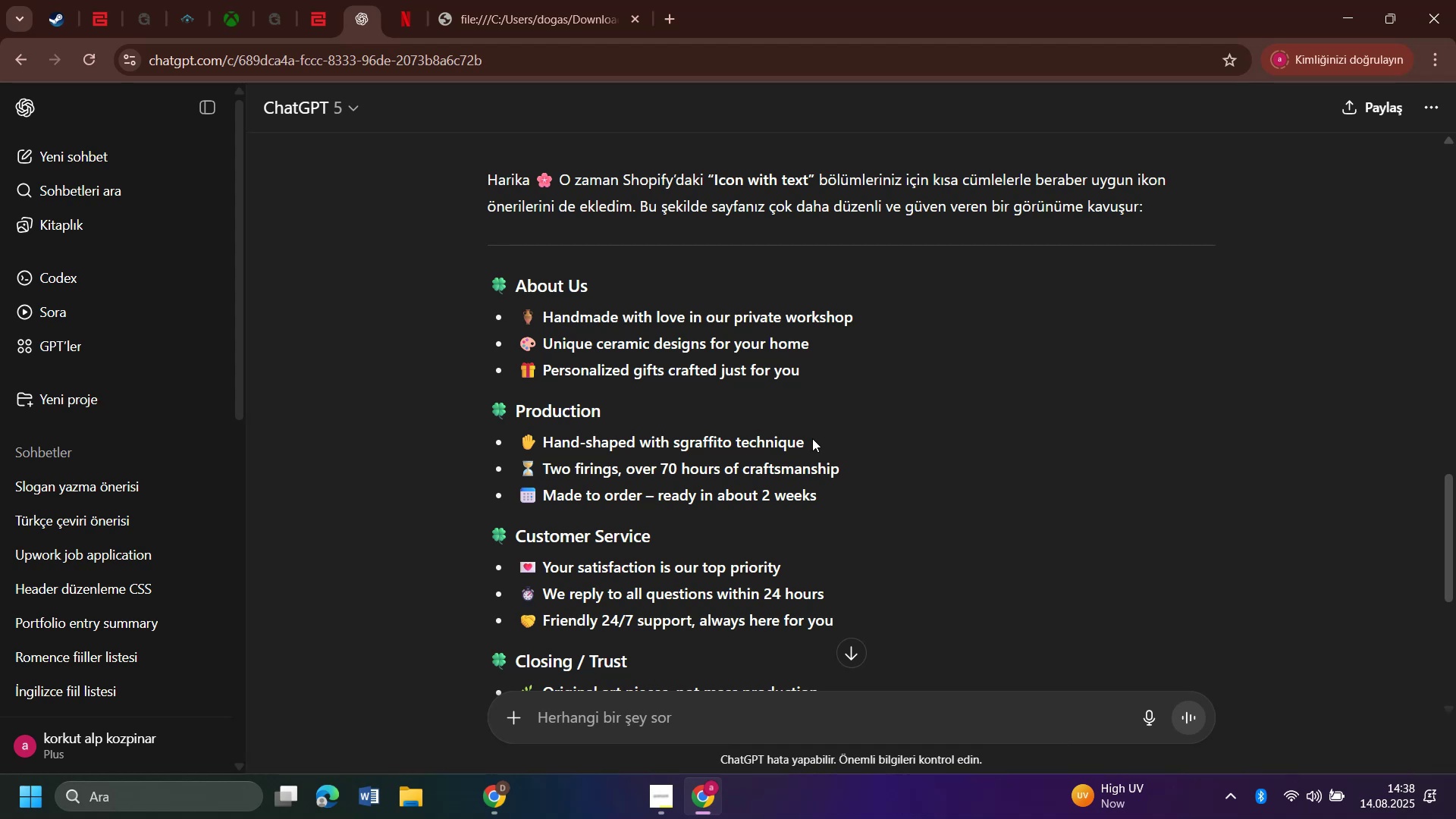 
wait(6.21)
 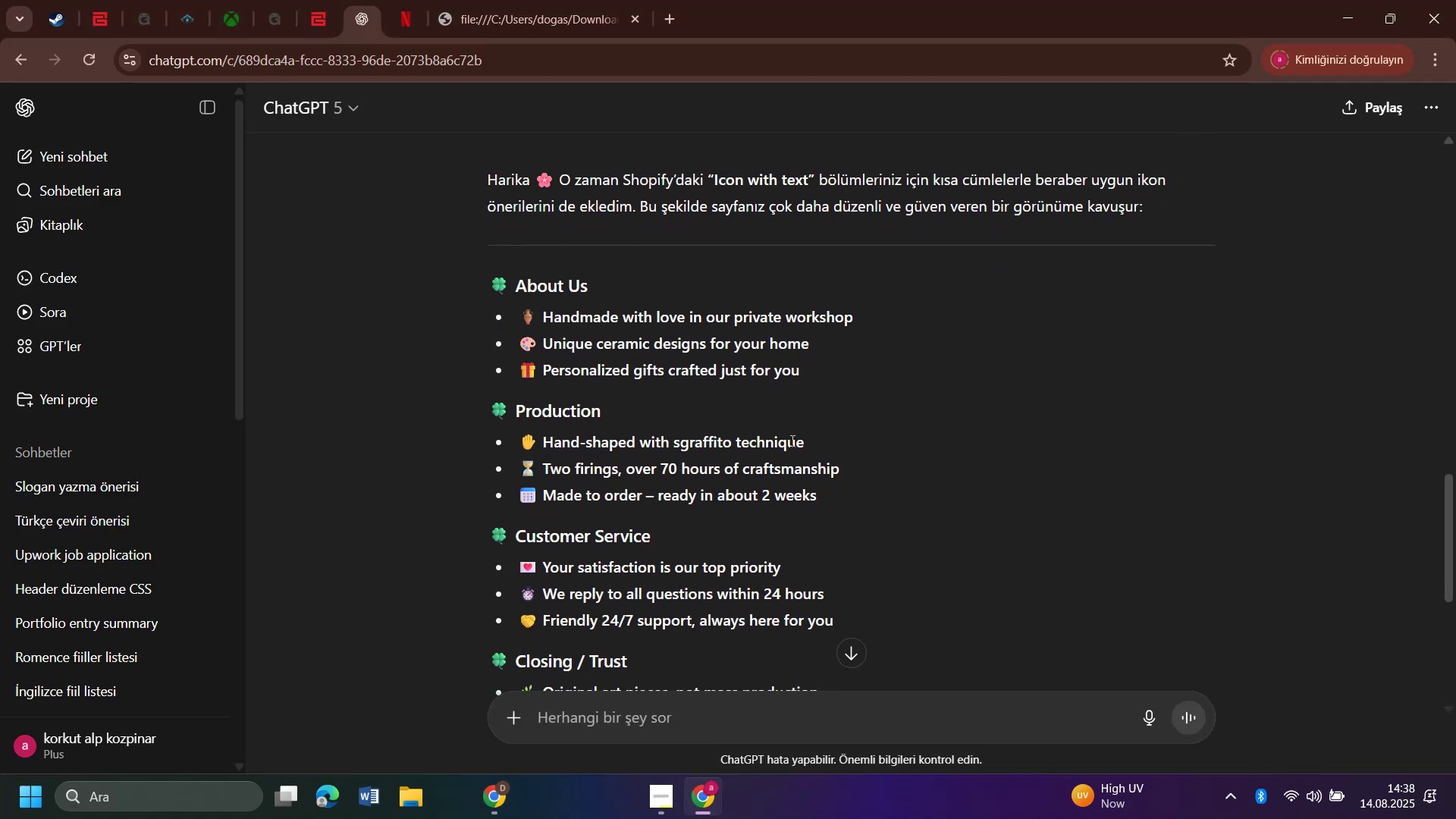 
scroll: coordinate [812, 438], scroll_direction: down, amount: 1.0
 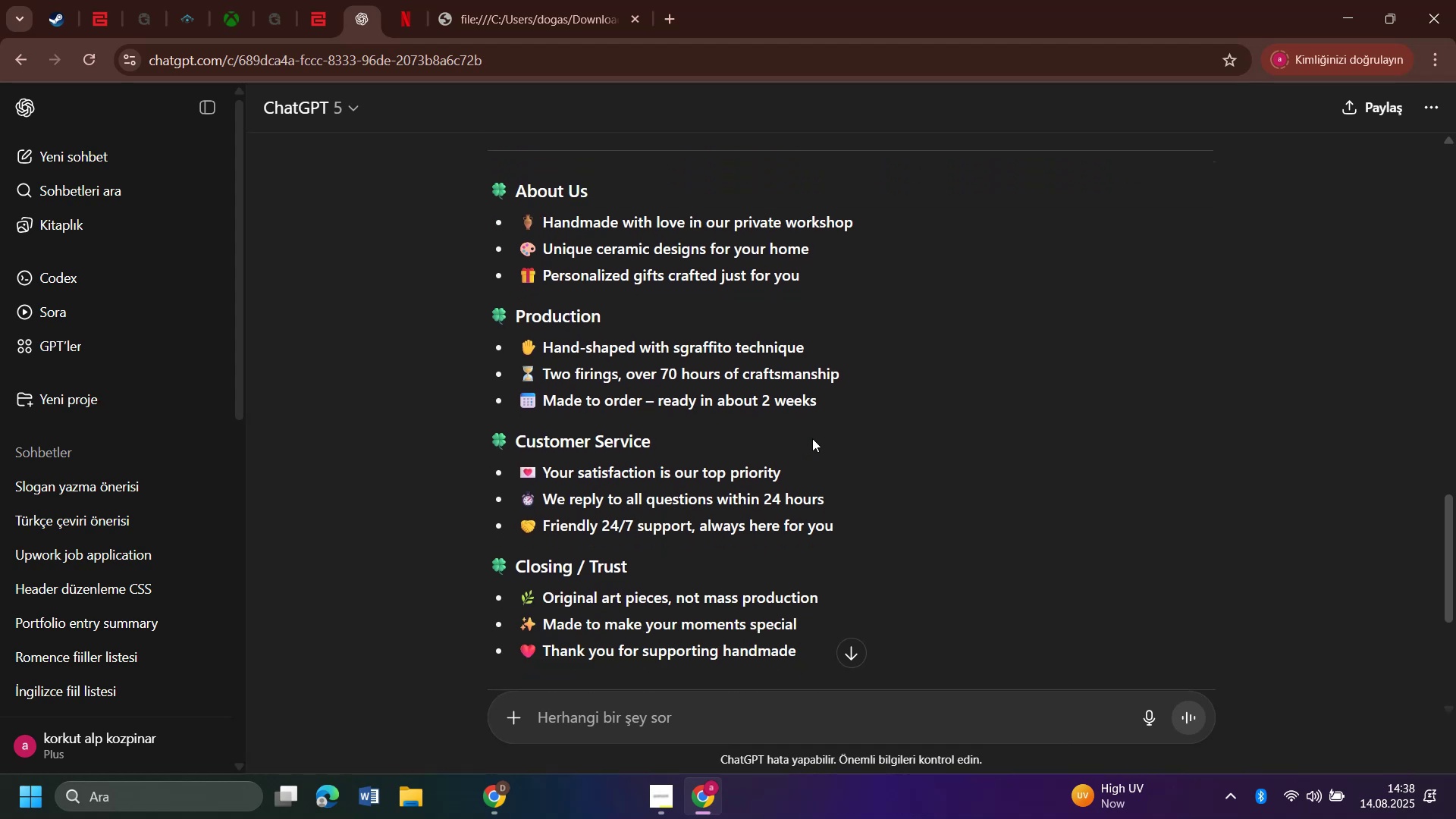 
wait(8.07)
 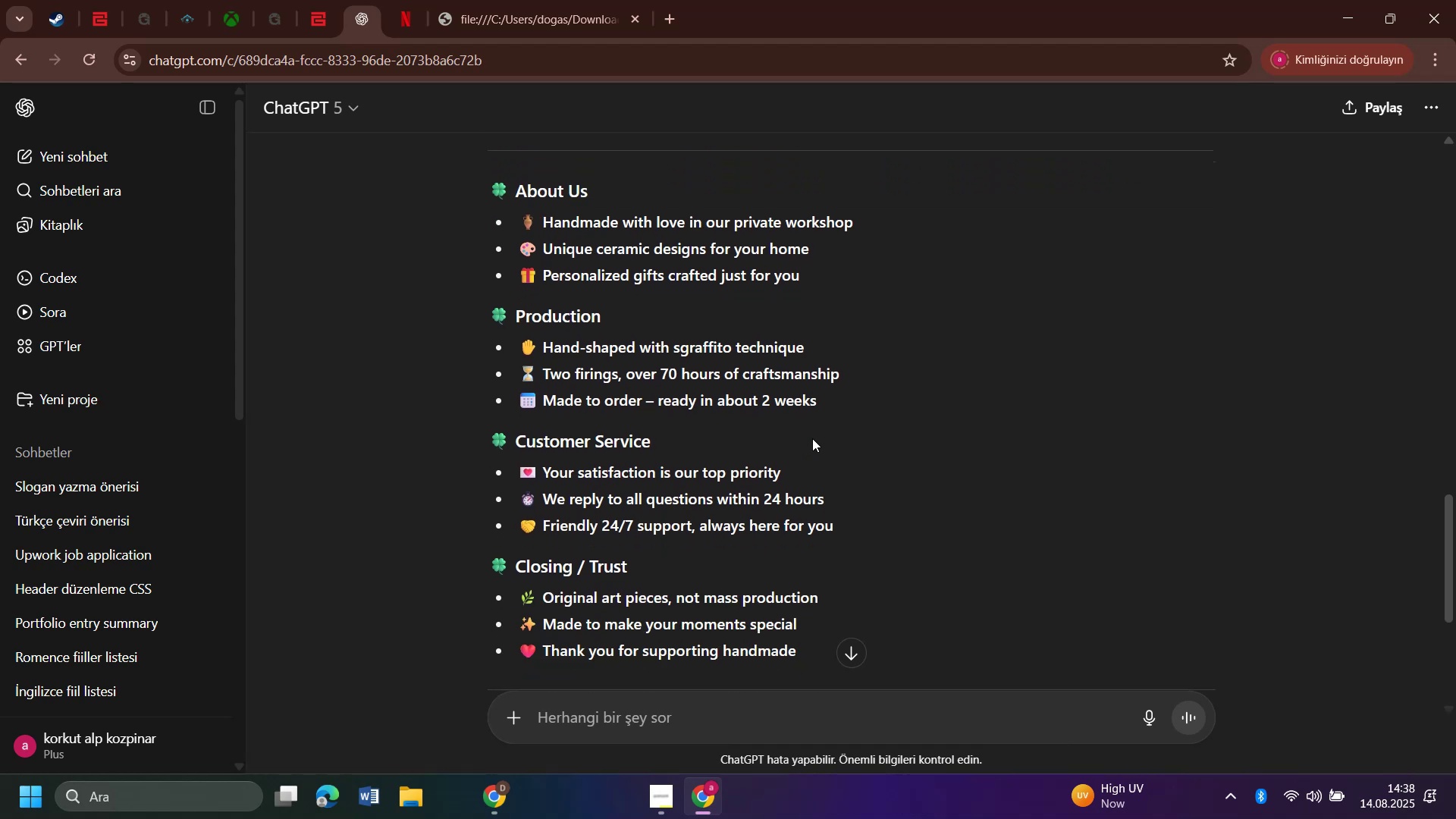 
scroll: coordinate [834, 497], scroll_direction: down, amount: 1.0
 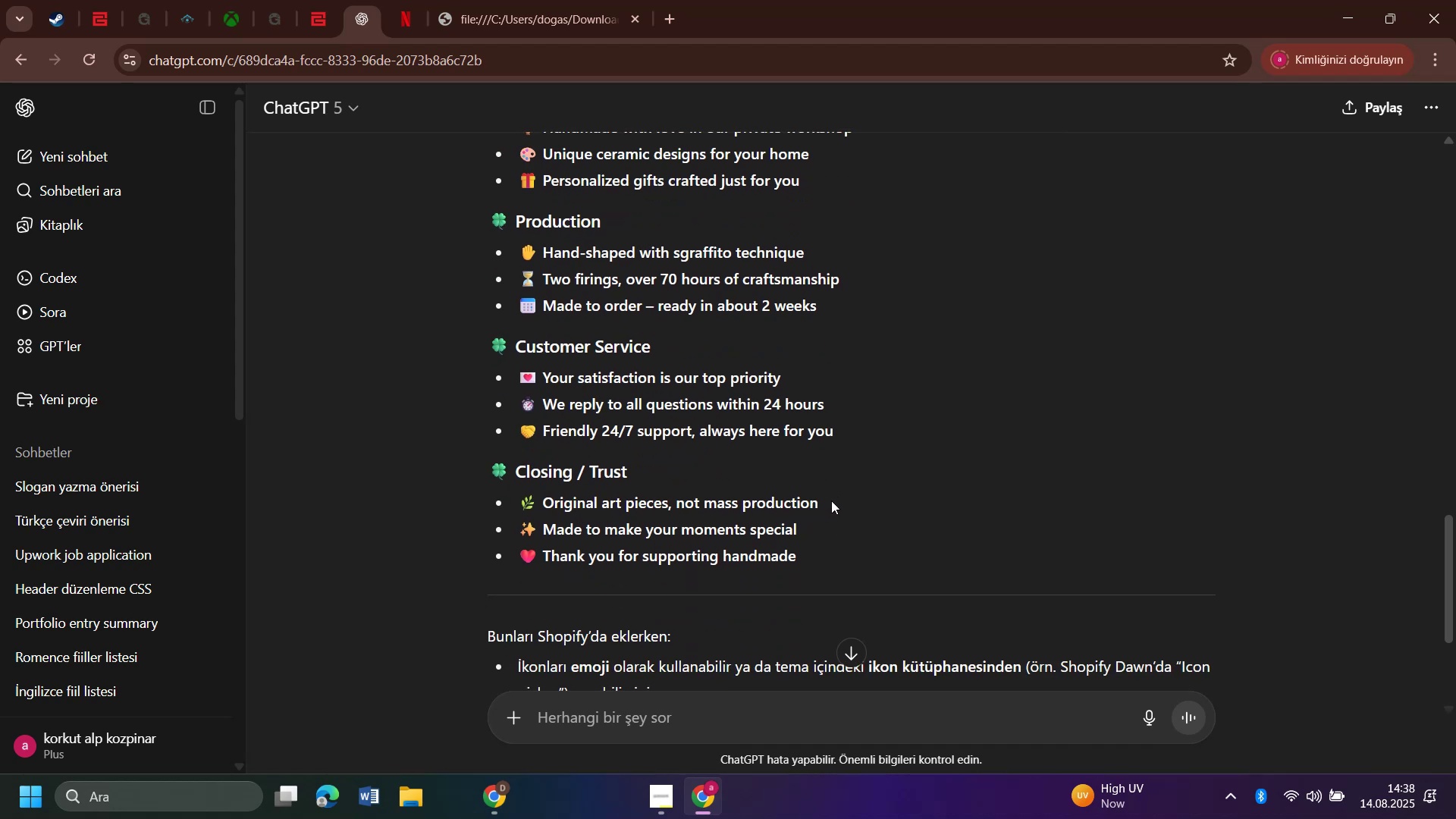 
wait(6.76)
 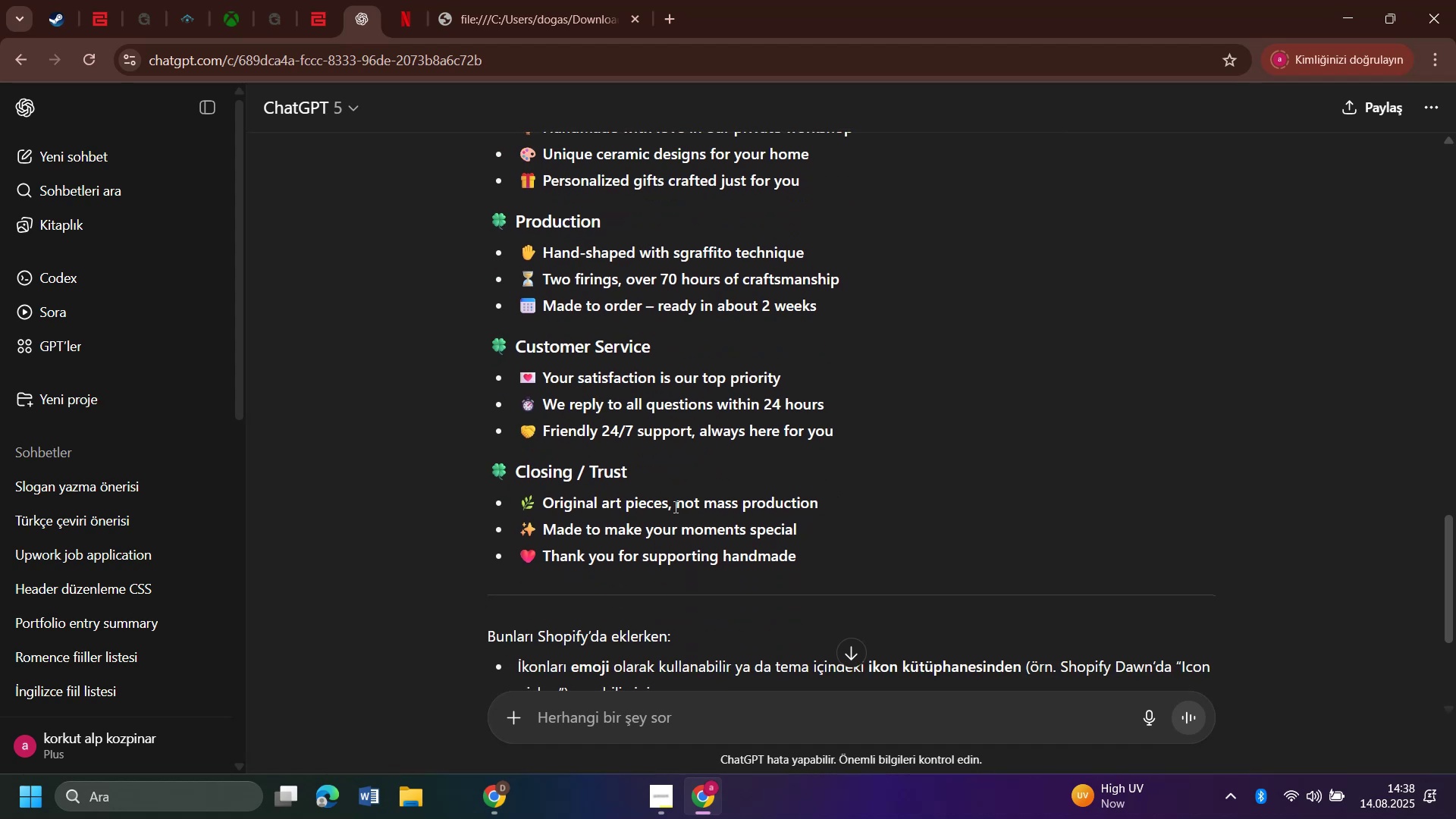 
left_click_drag(start_coordinate=[827, 499], to_coordinate=[542, 505])
 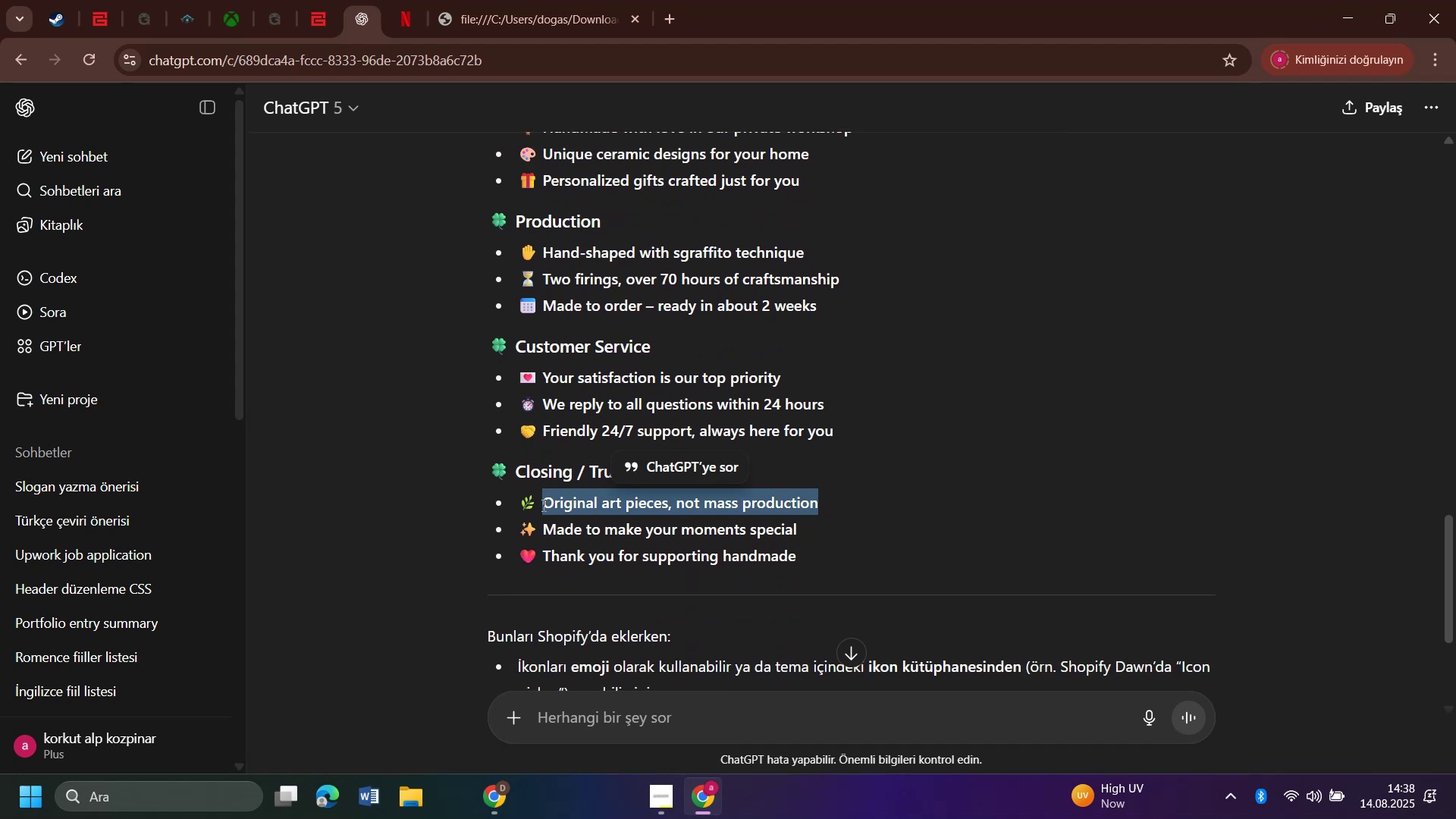 
key(Control+C)
 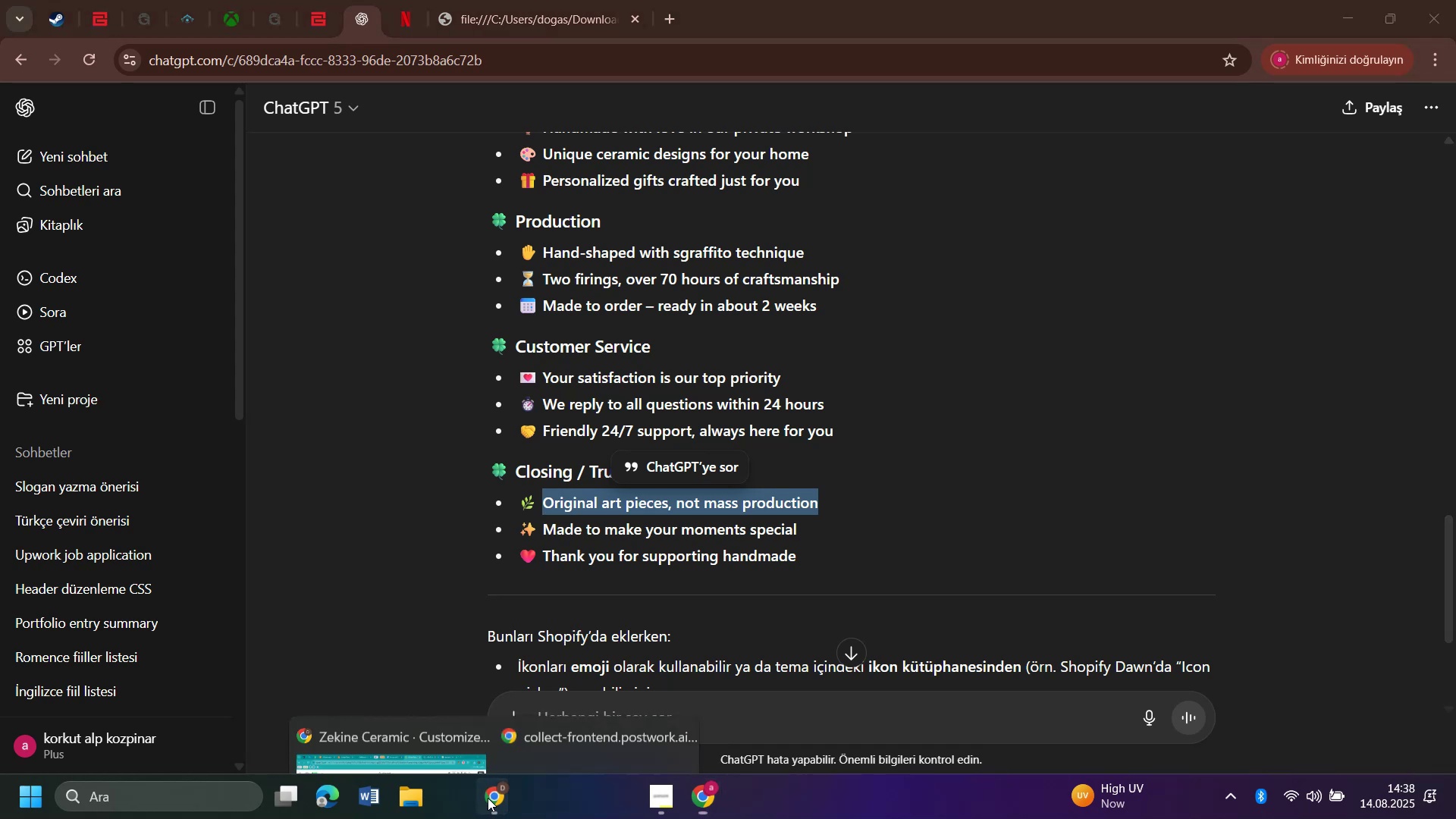 
left_click([372, 700])
 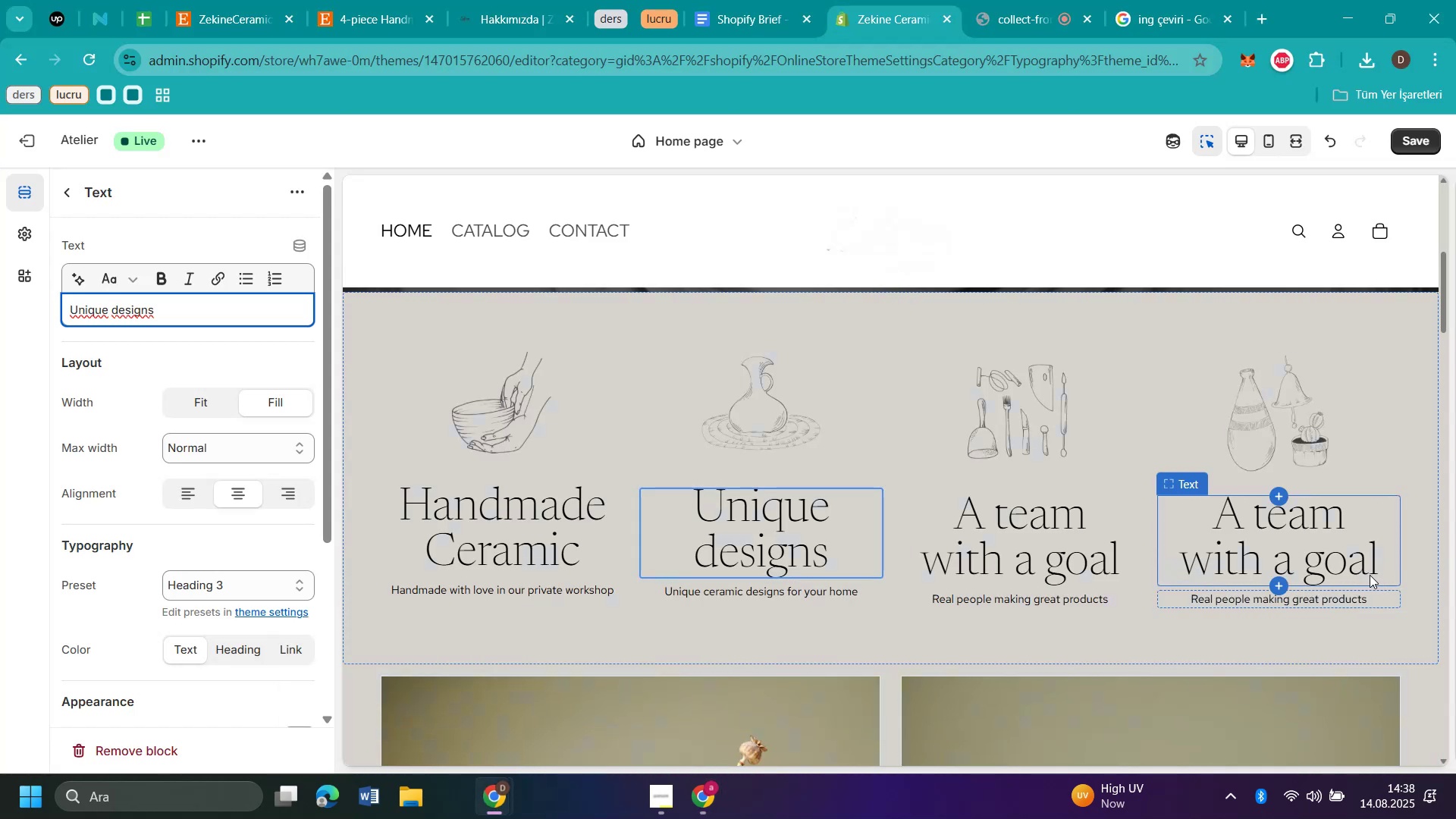 
left_click([1388, 565])
 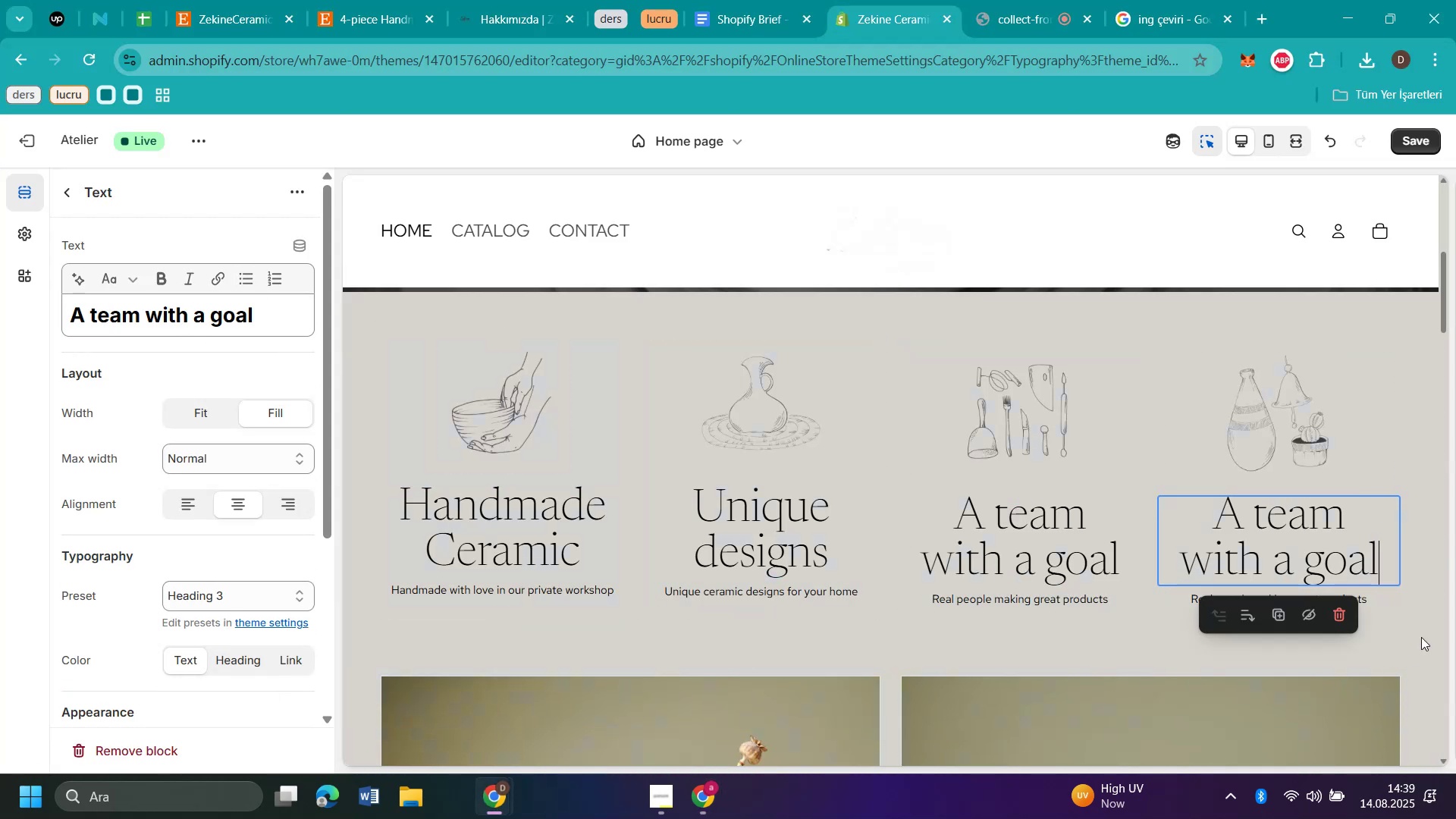 
left_click([1378, 592])
 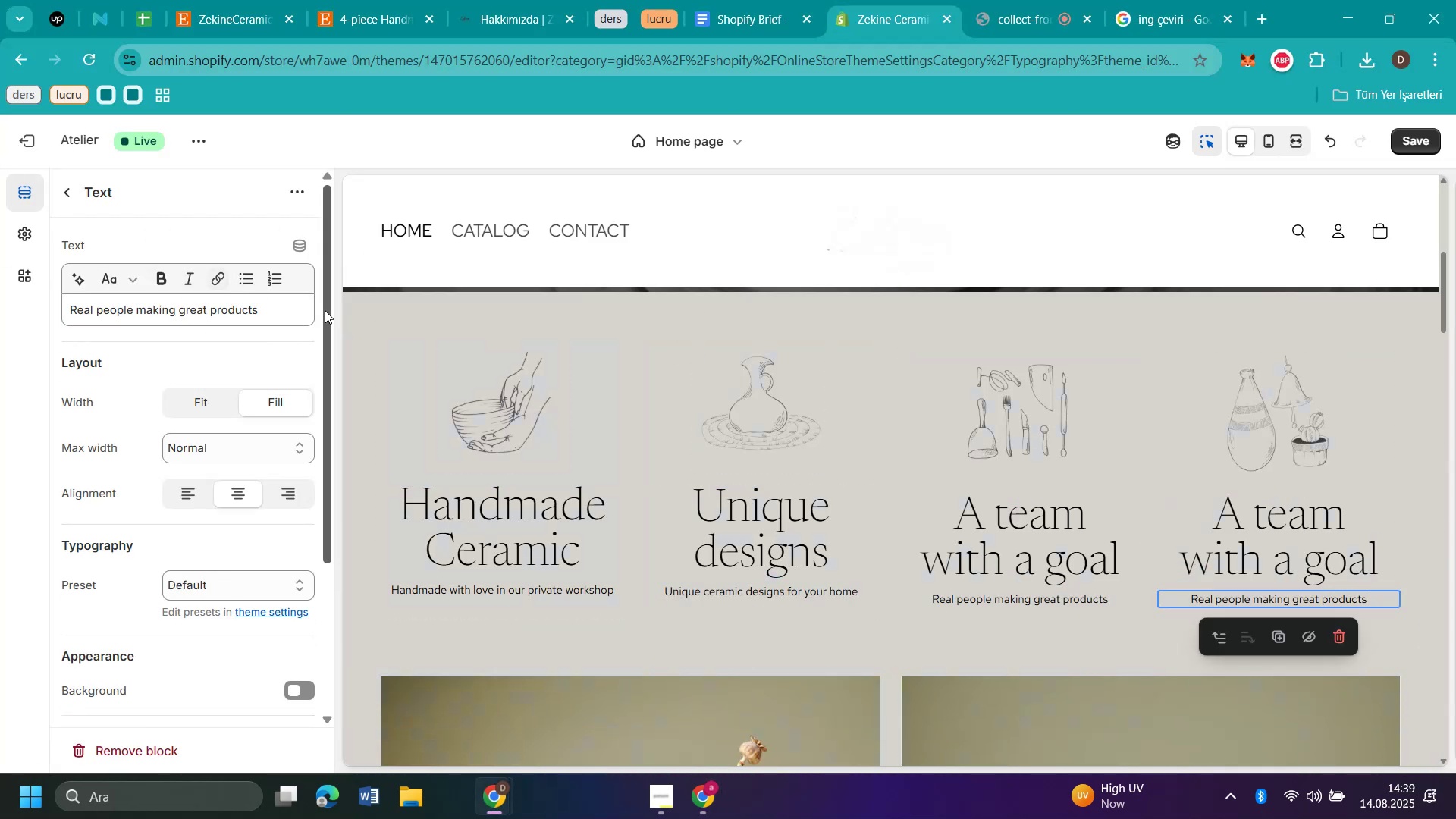 
left_click_drag(start_coordinate=[271, 313], to_coordinate=[0, 322])
 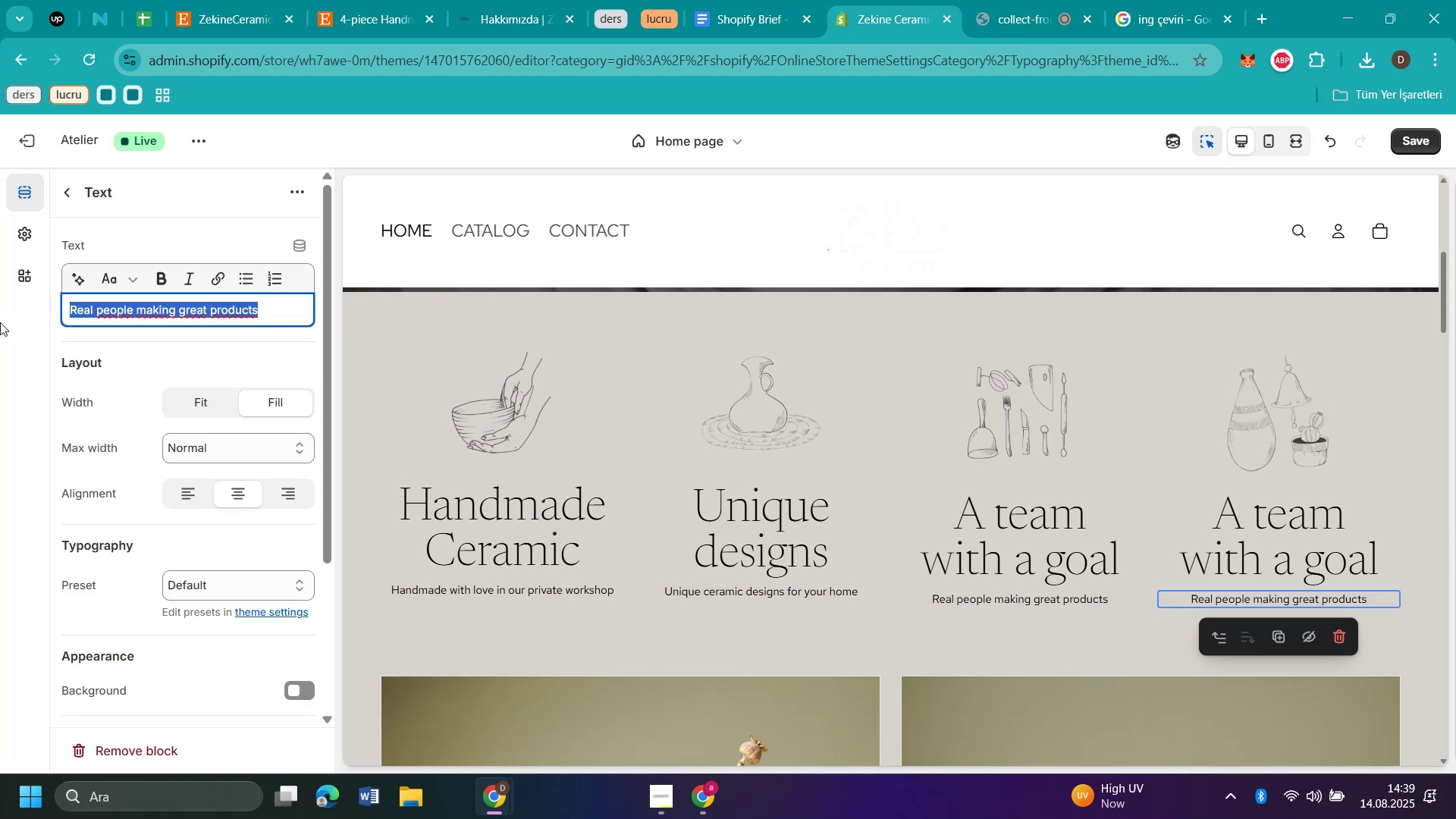 
key(Control+V)
 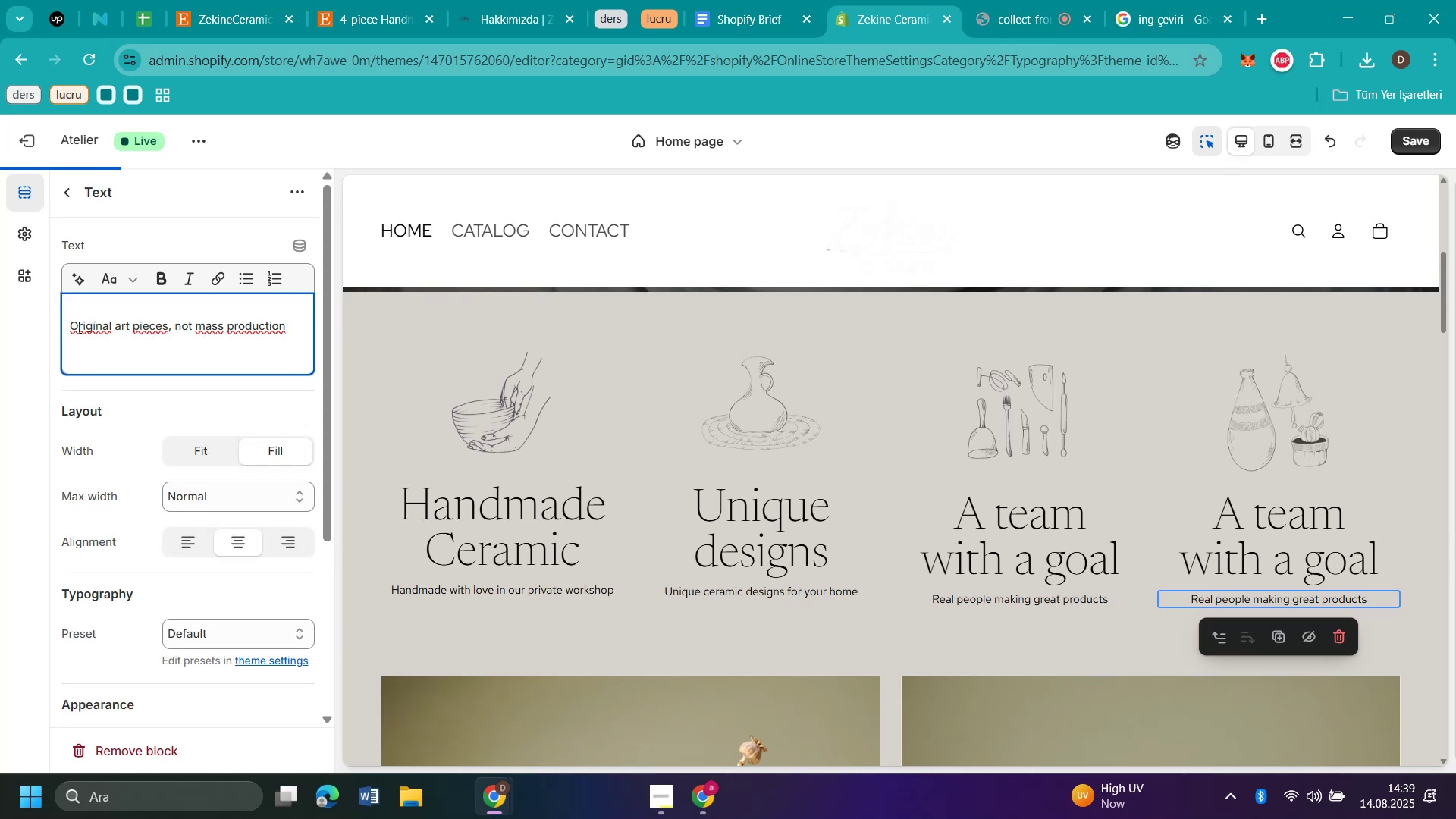 
left_click([72, 325])
 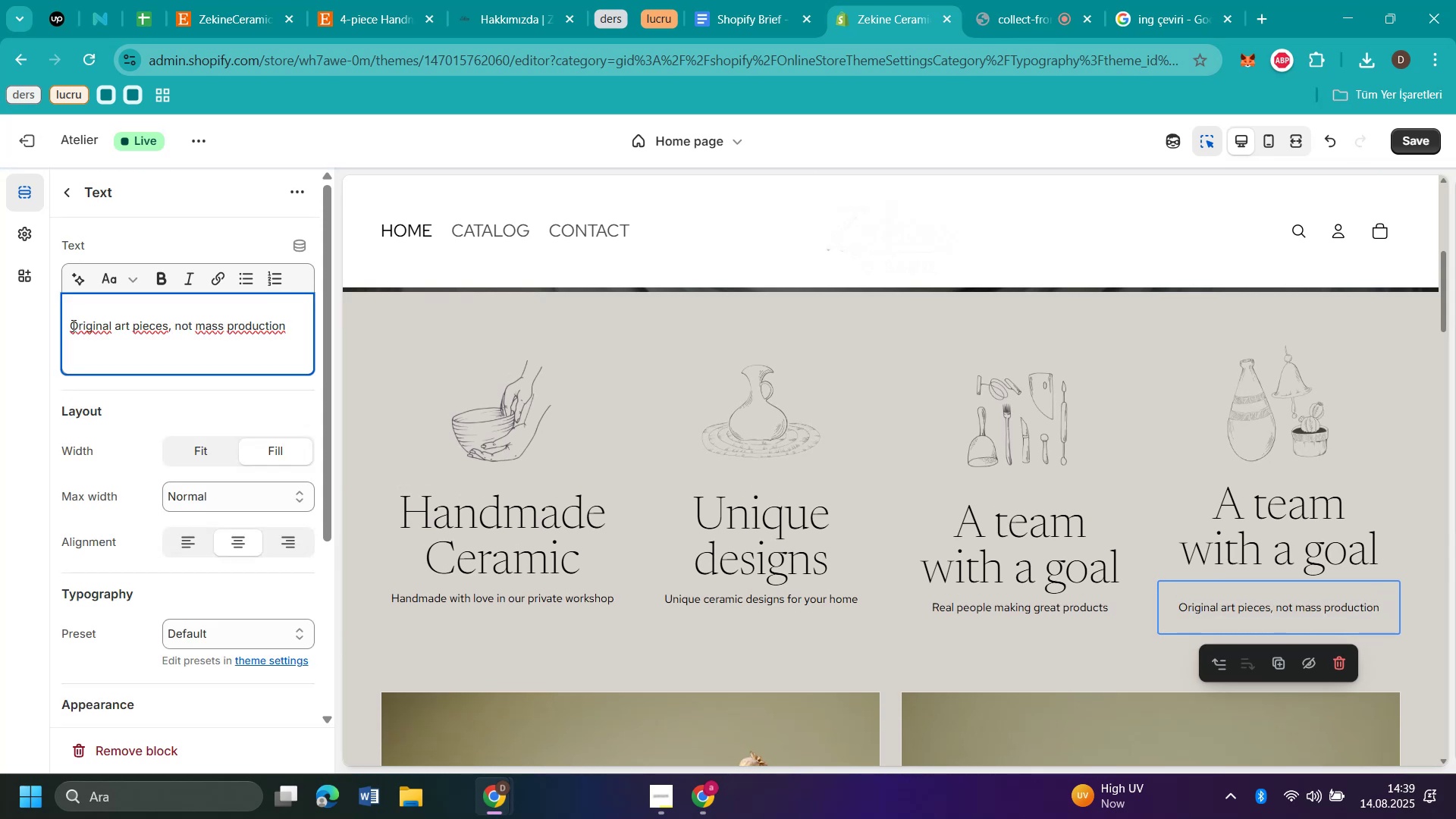 
key(Backspace)
 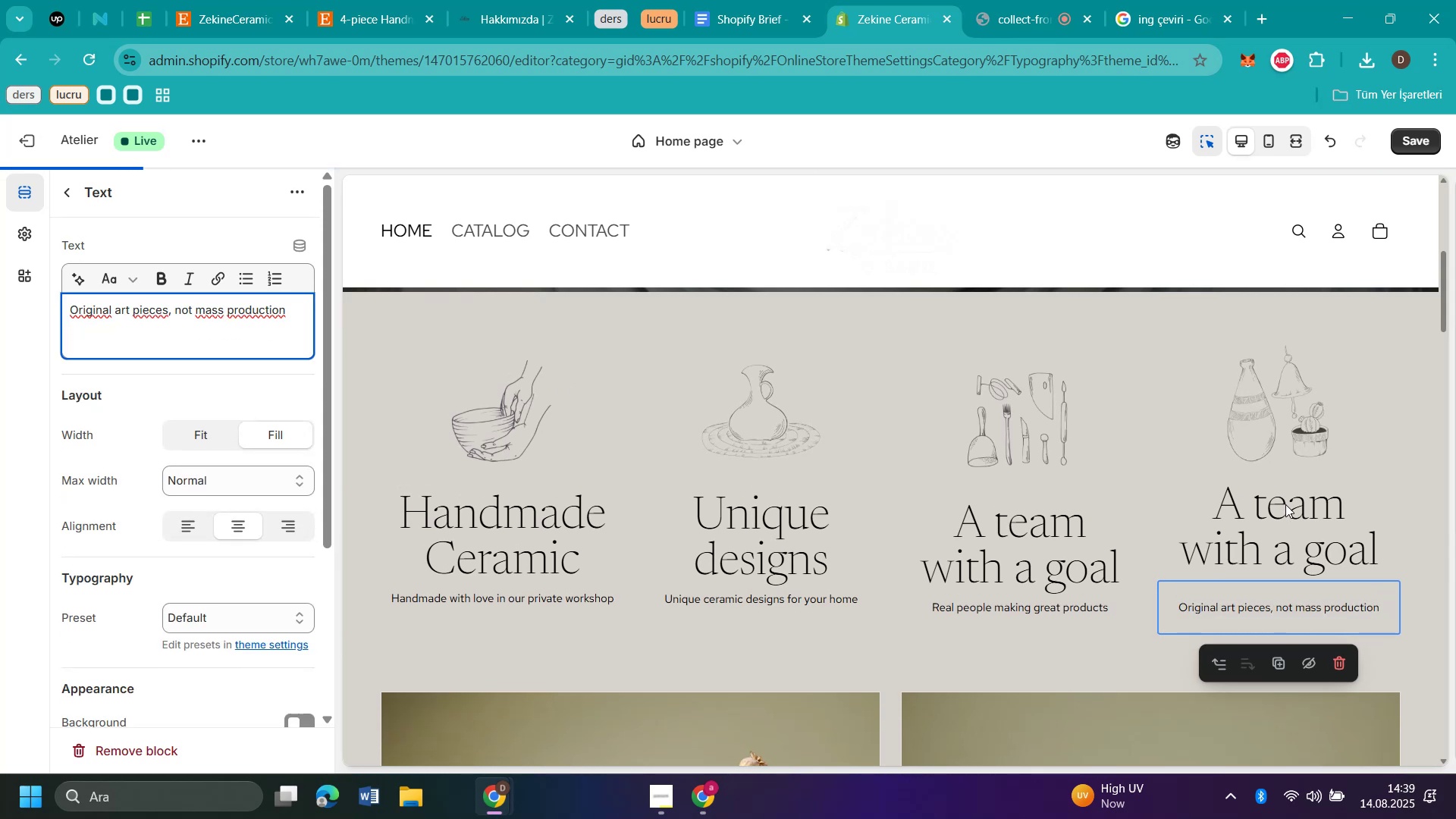 
left_click([1291, 515])
 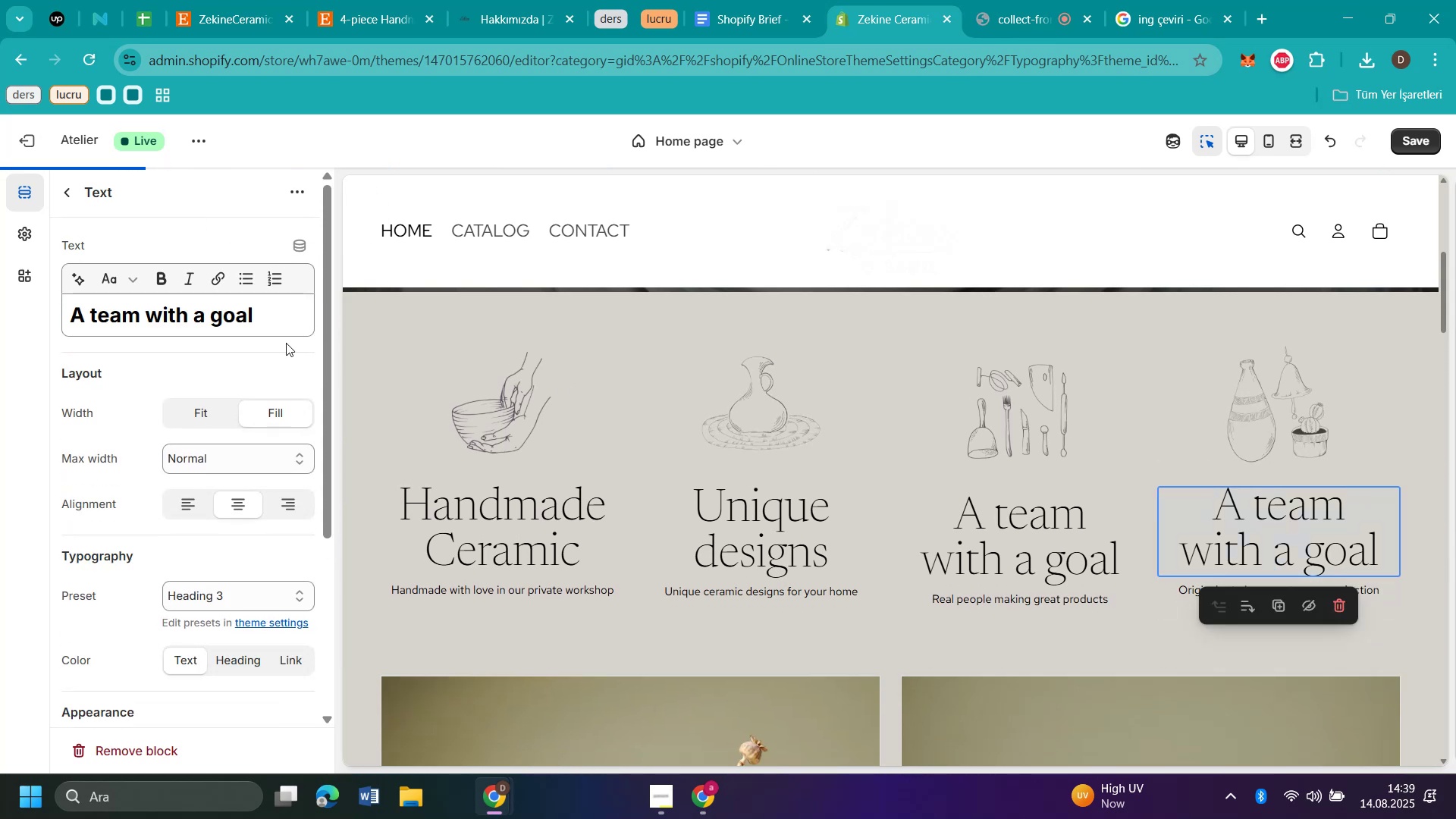 
left_click_drag(start_coordinate=[280, 323], to_coordinate=[0, 312])
 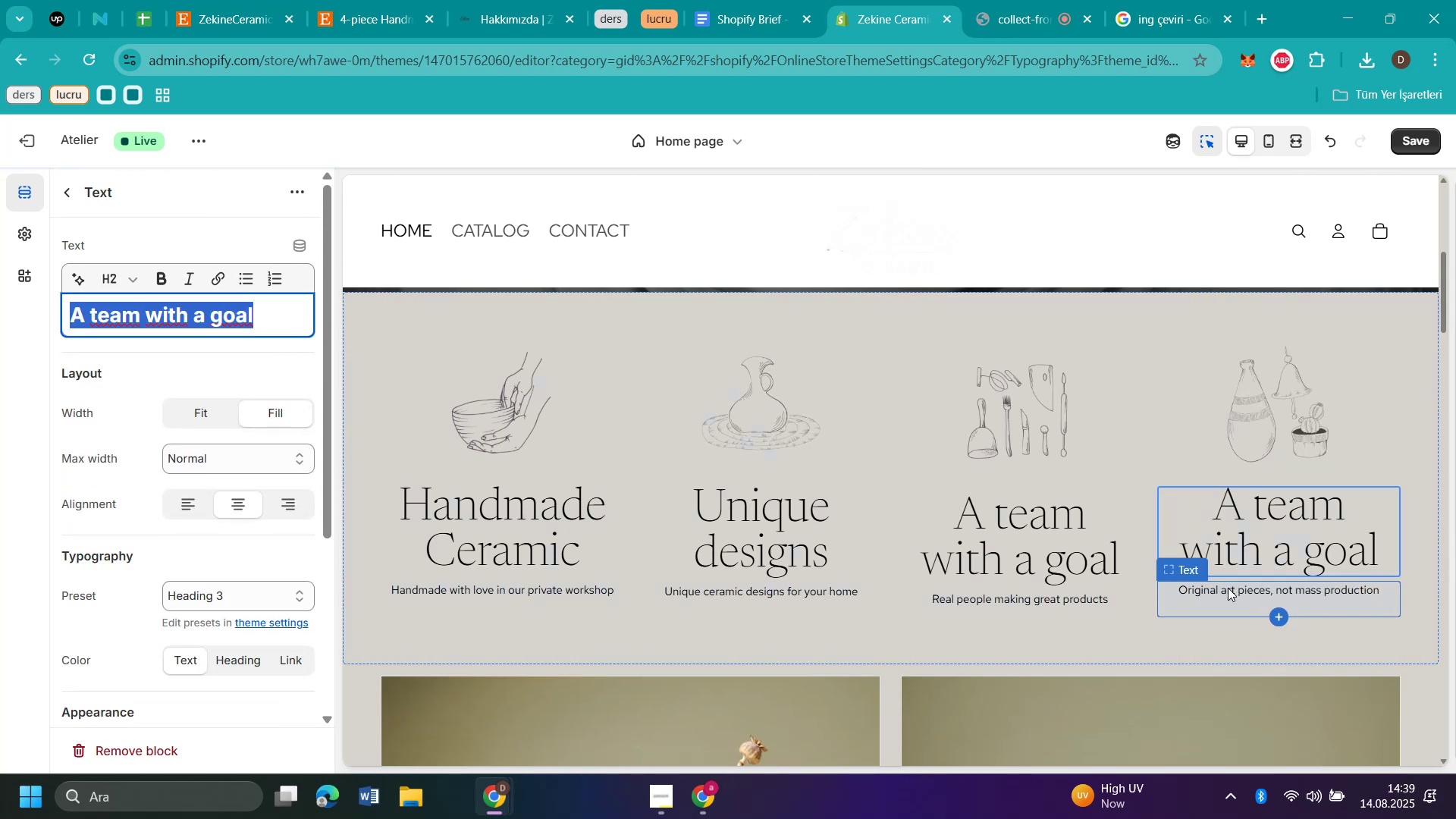 
key(Control+V)
 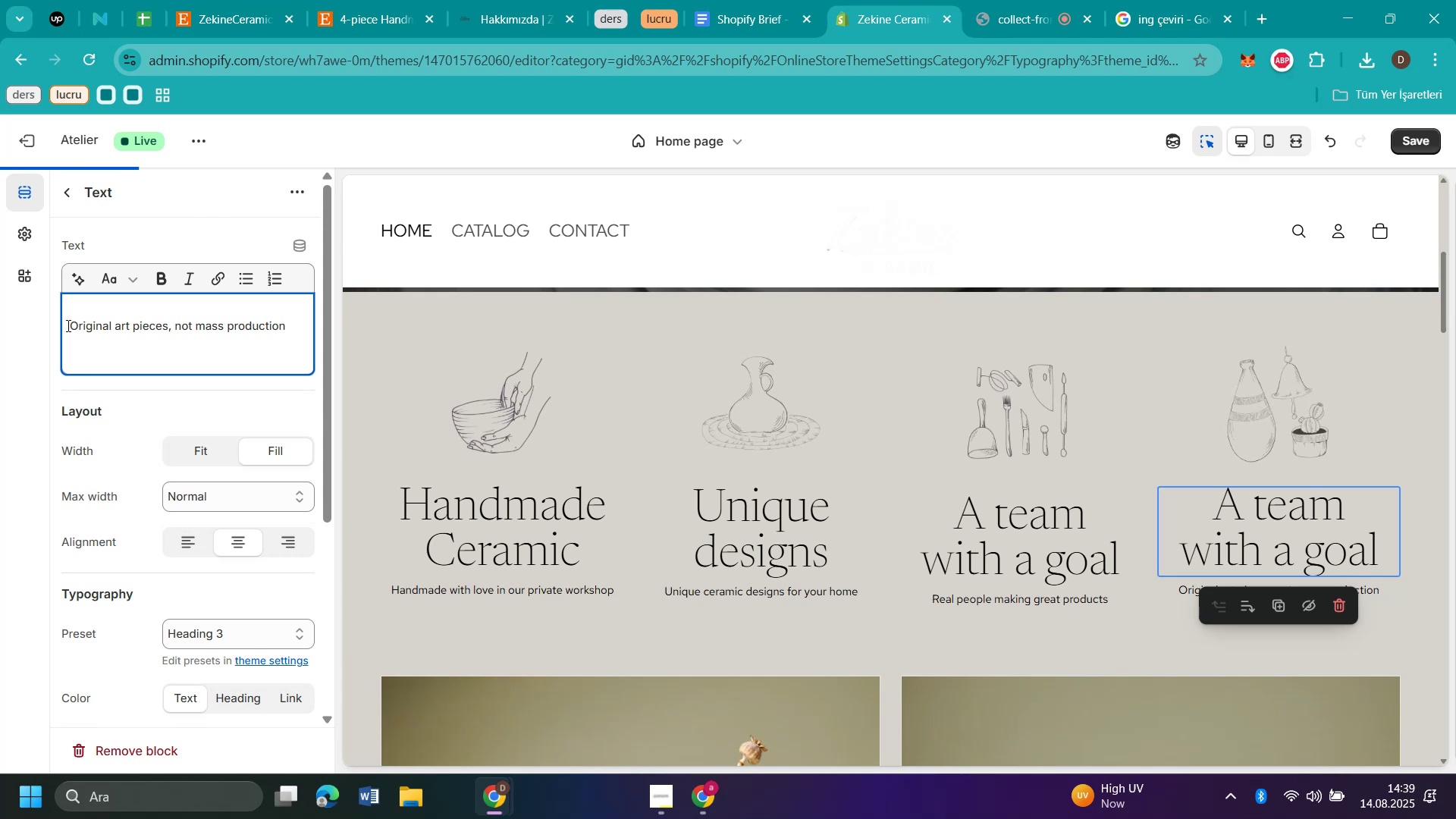 
left_click([67, 325])
 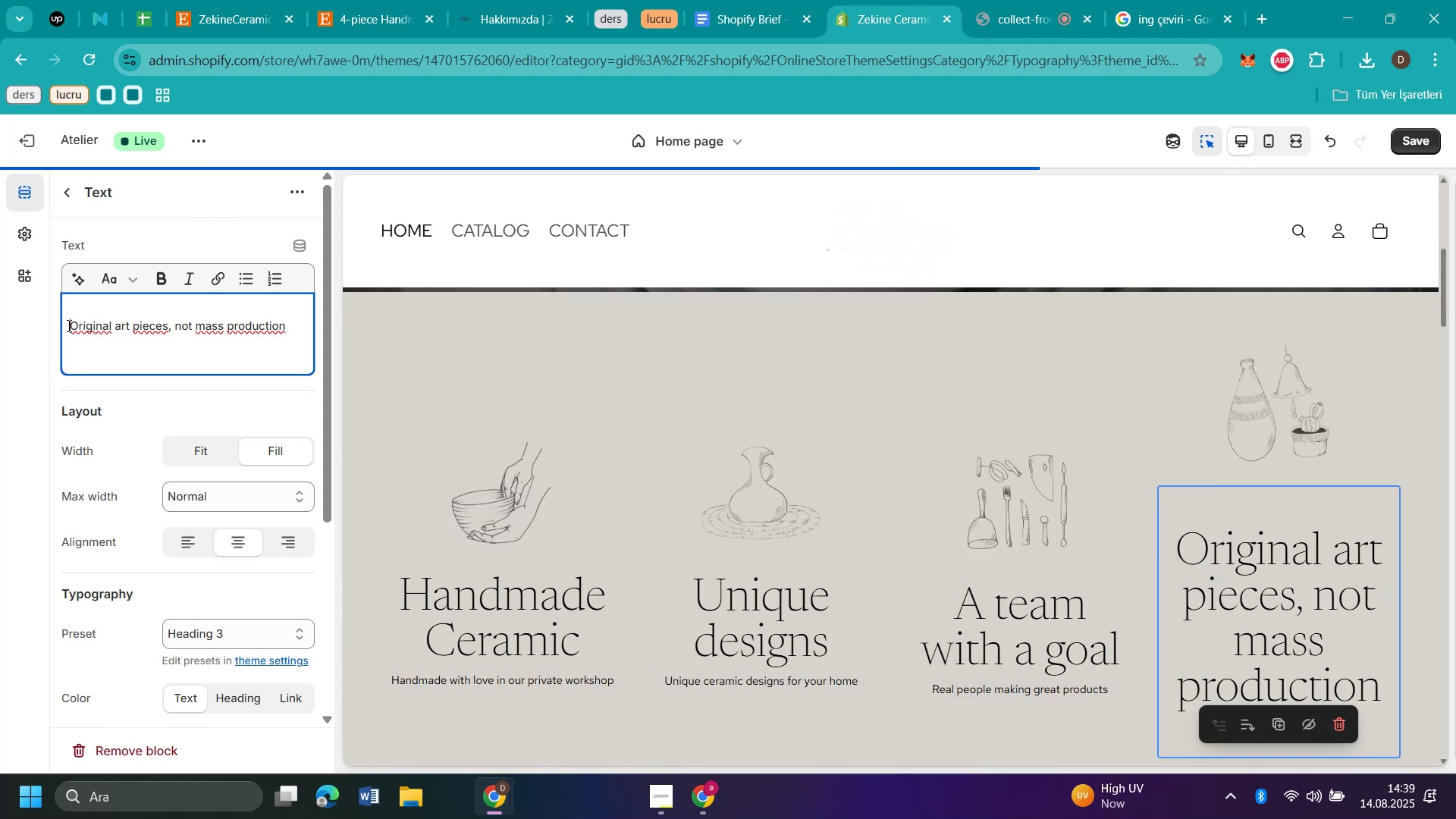 
key(Backspace)
 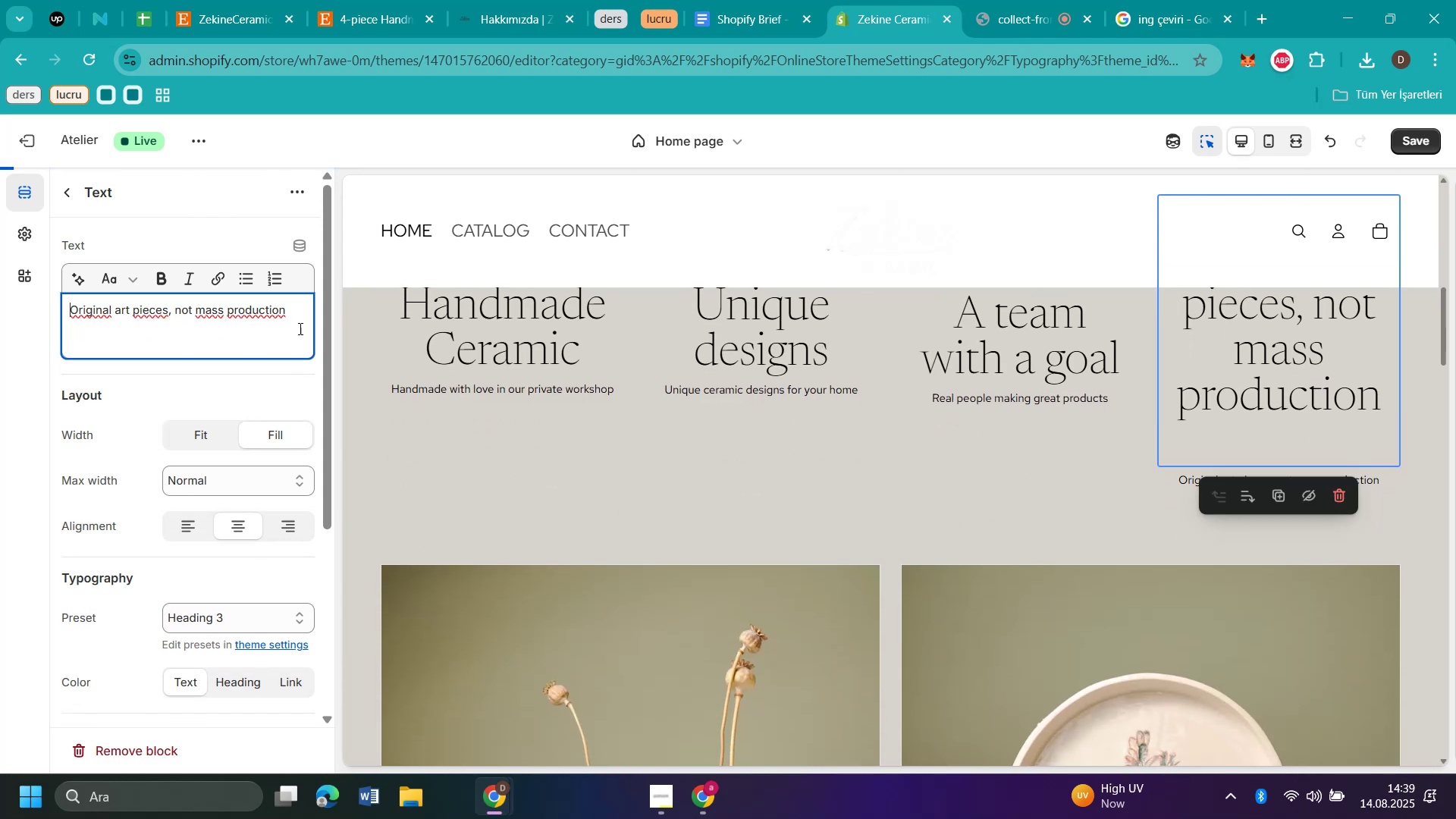 
left_click_drag(start_coordinate=[288, 319], to_coordinate=[168, 311])
 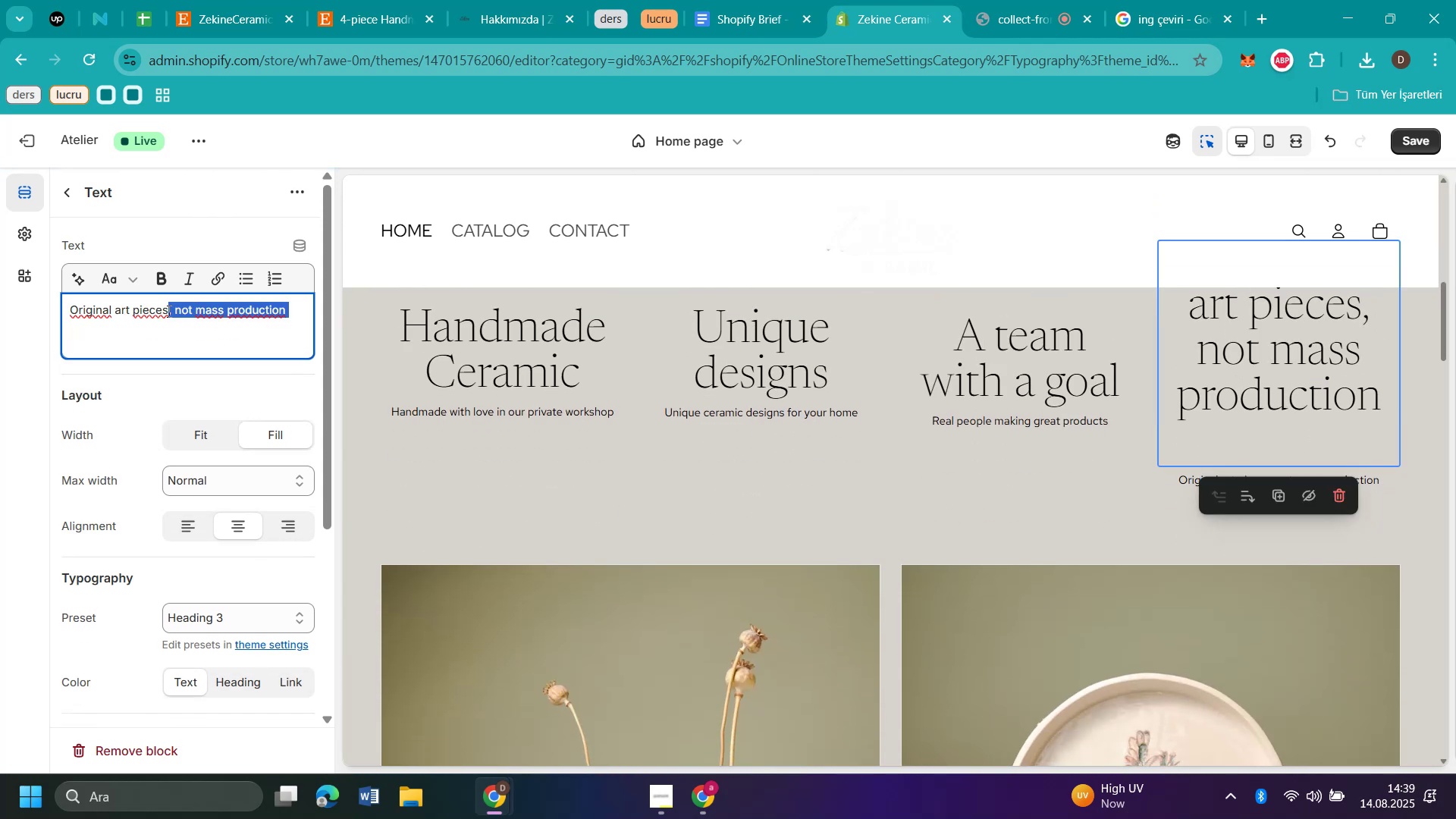 
key(Backspace)
 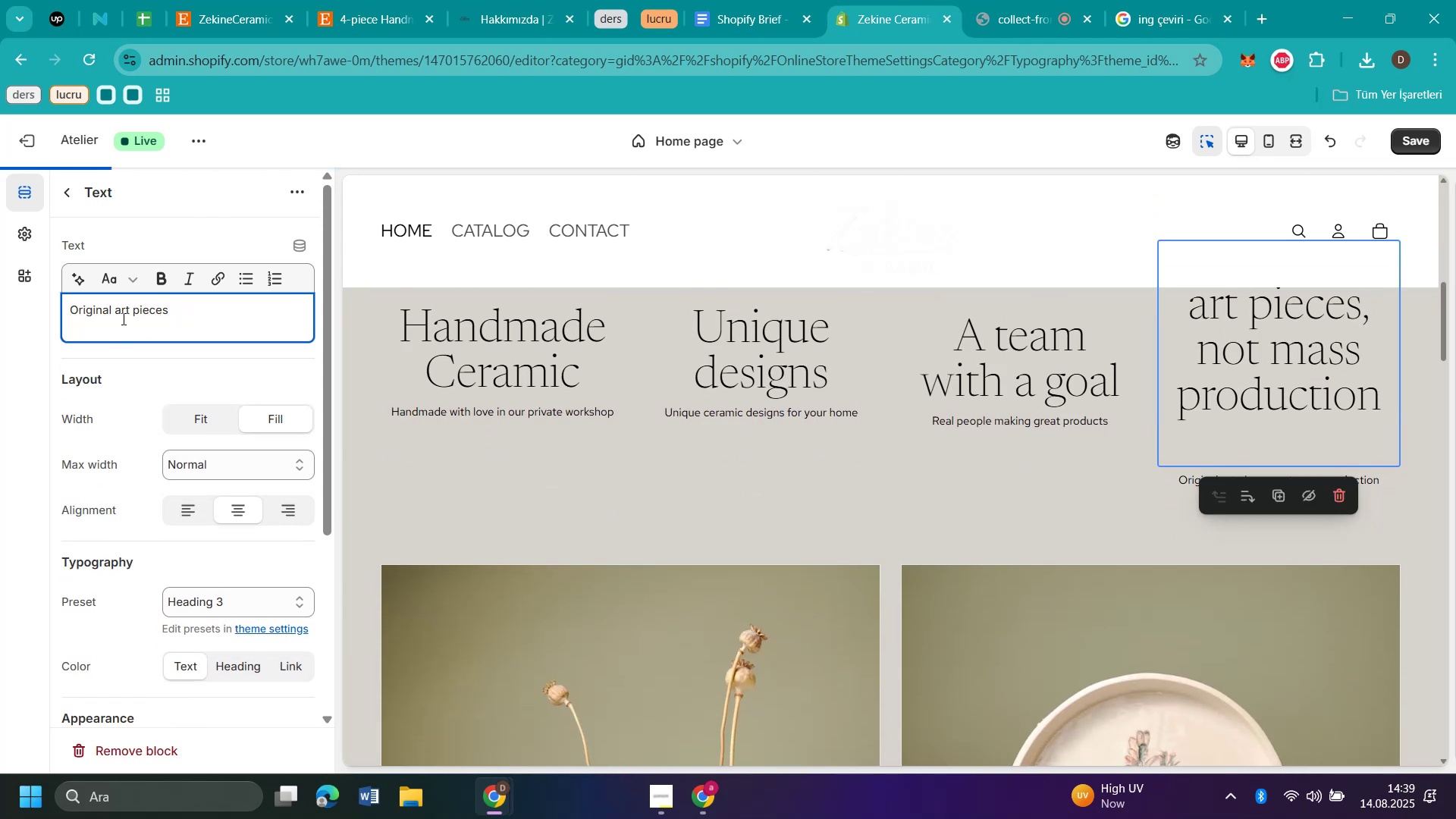 
left_click([113, 329])
 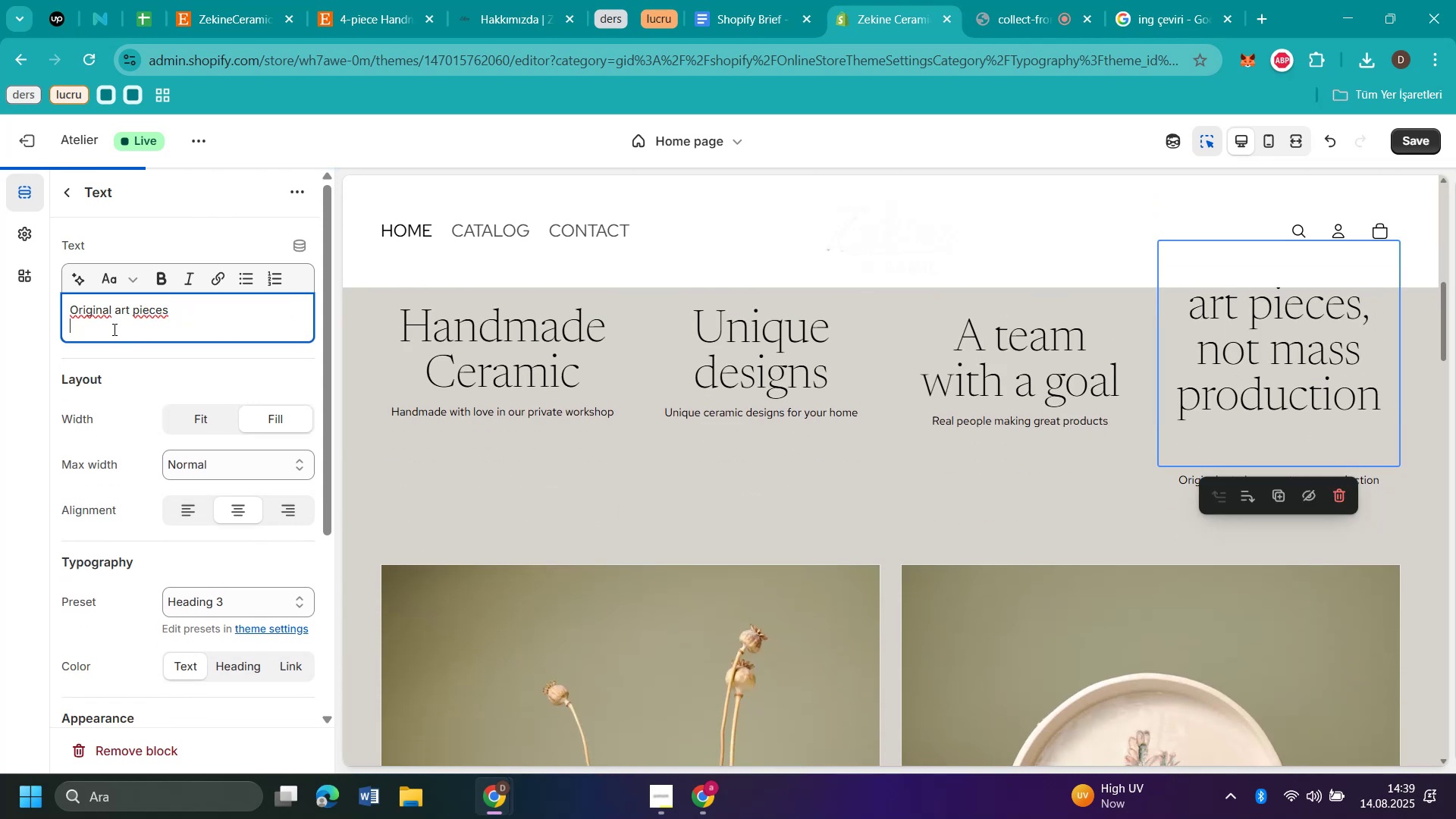 
key(Backspace)
 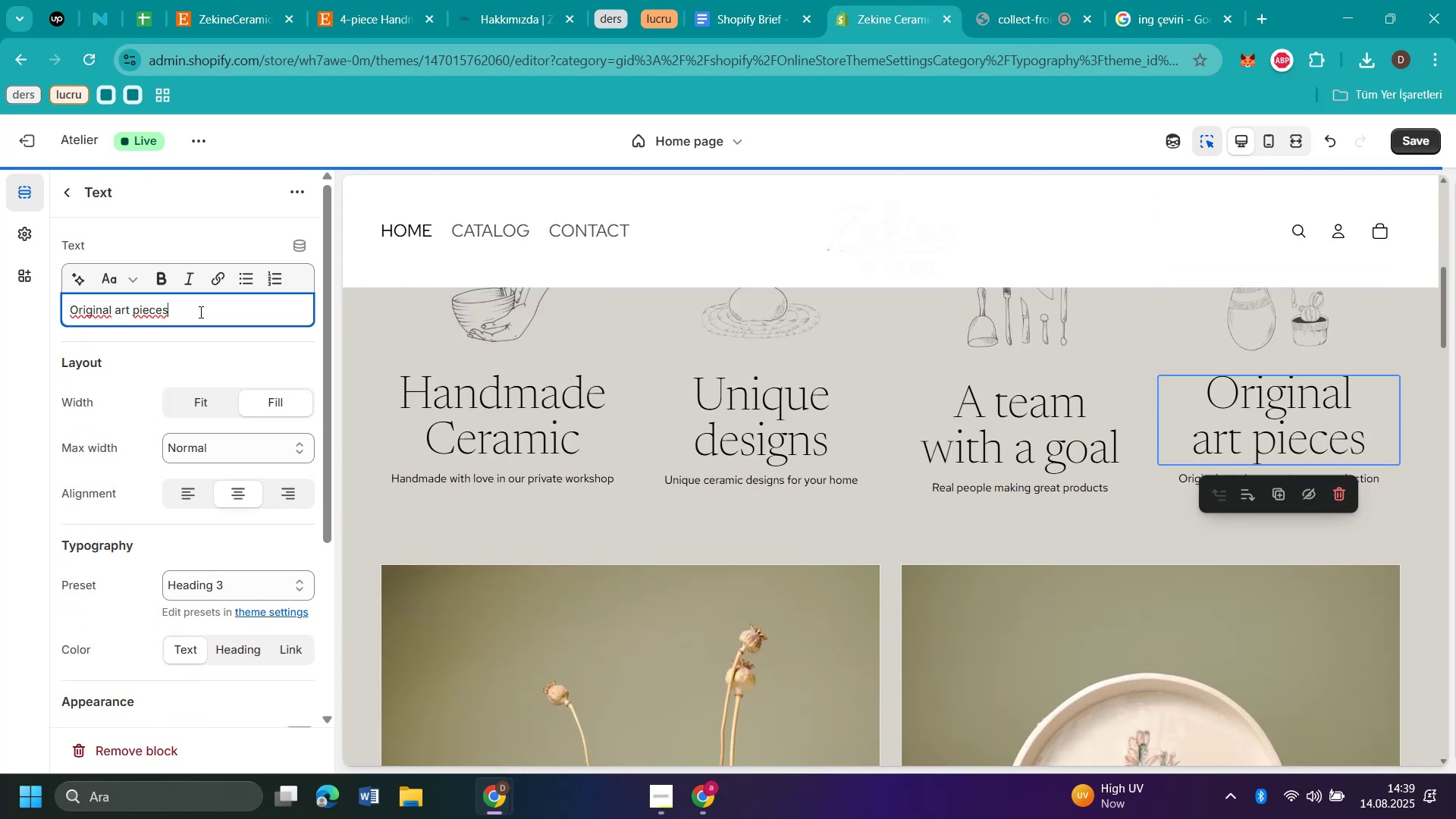 
scroll: coordinate [1255, 497], scroll_direction: up, amount: 2.0
 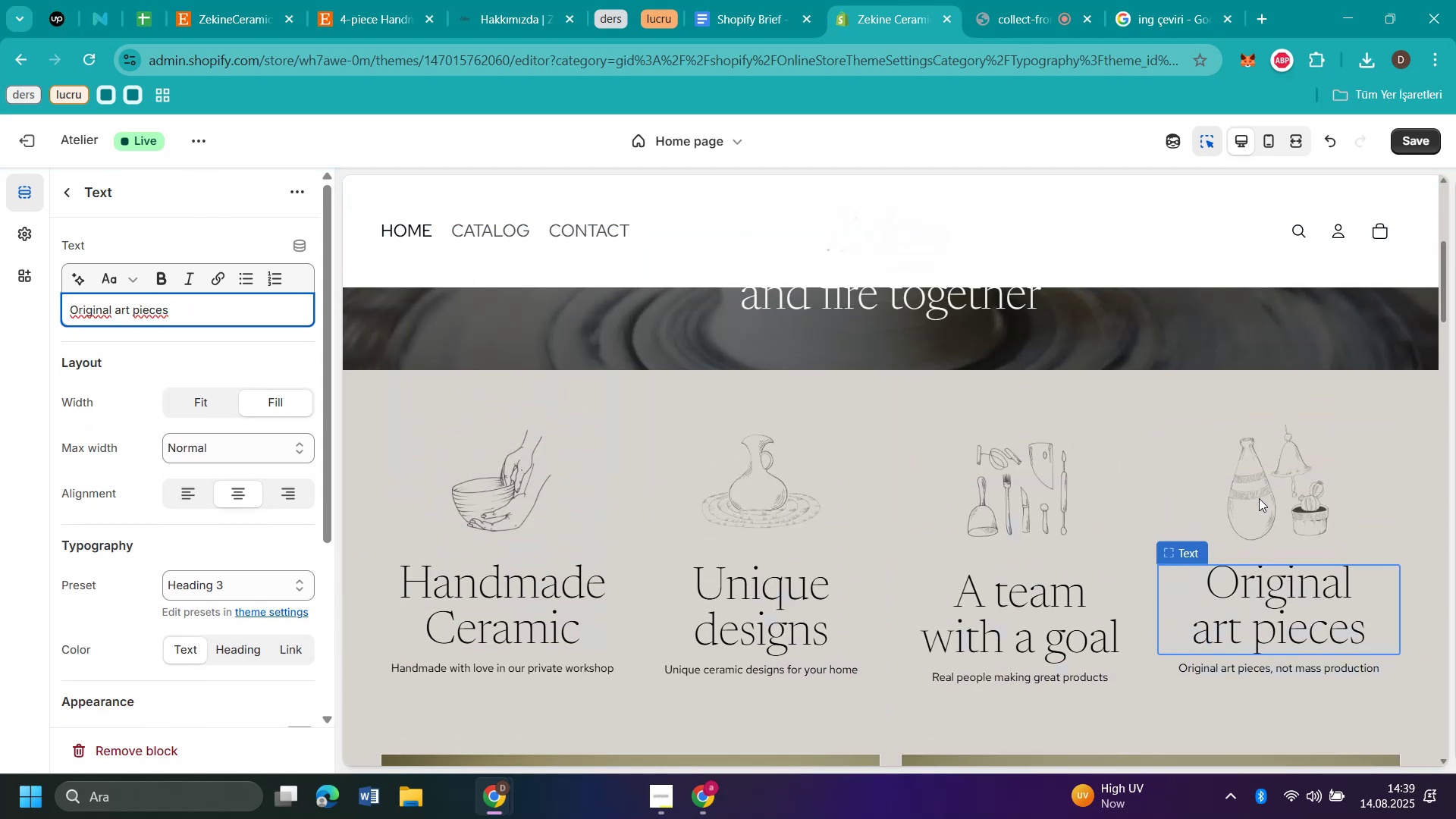 
scroll: coordinate [1260, 498], scroll_direction: down, amount: 1.0
 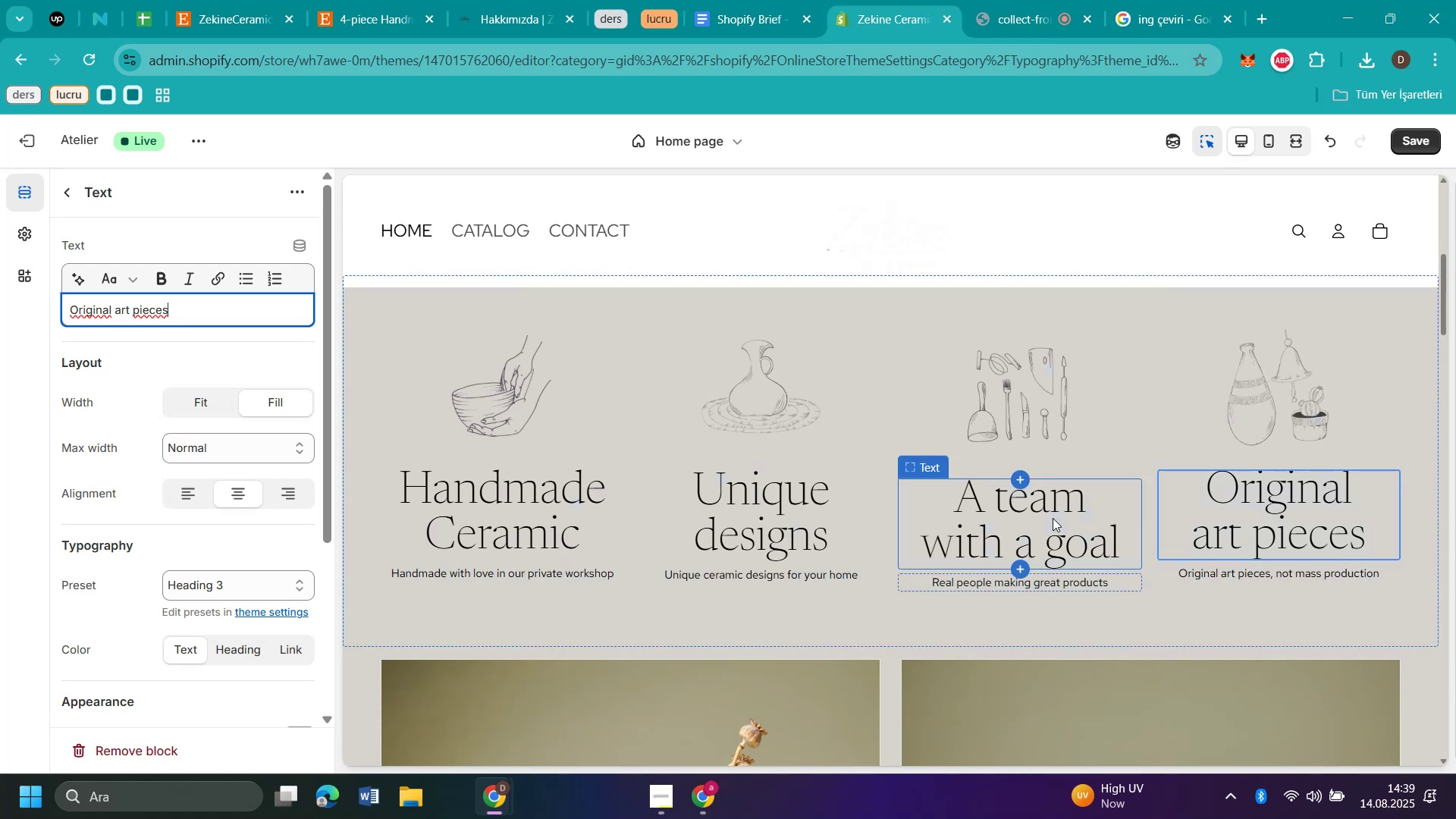 
wait(5.0)
 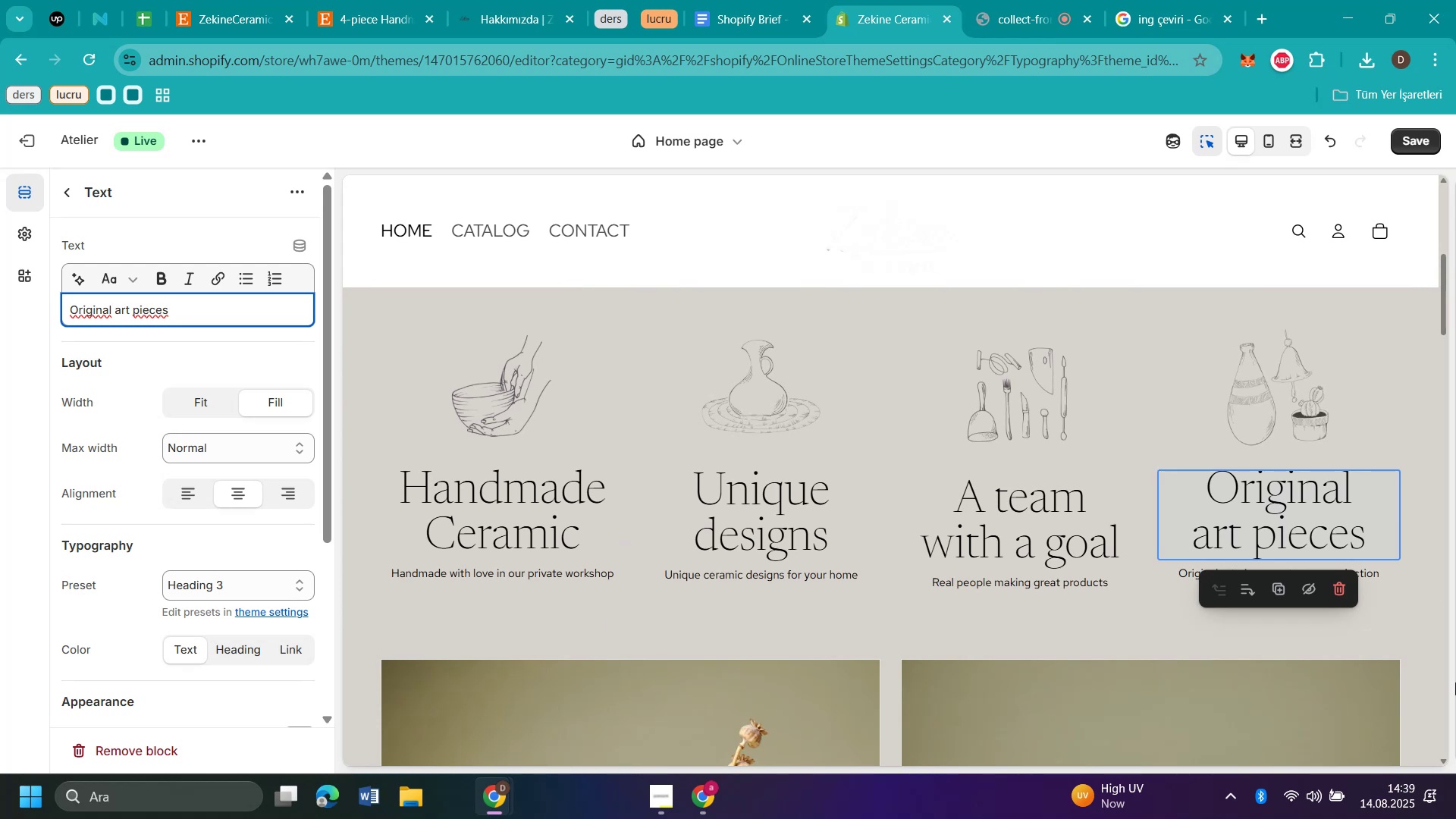 
left_click([717, 790])
 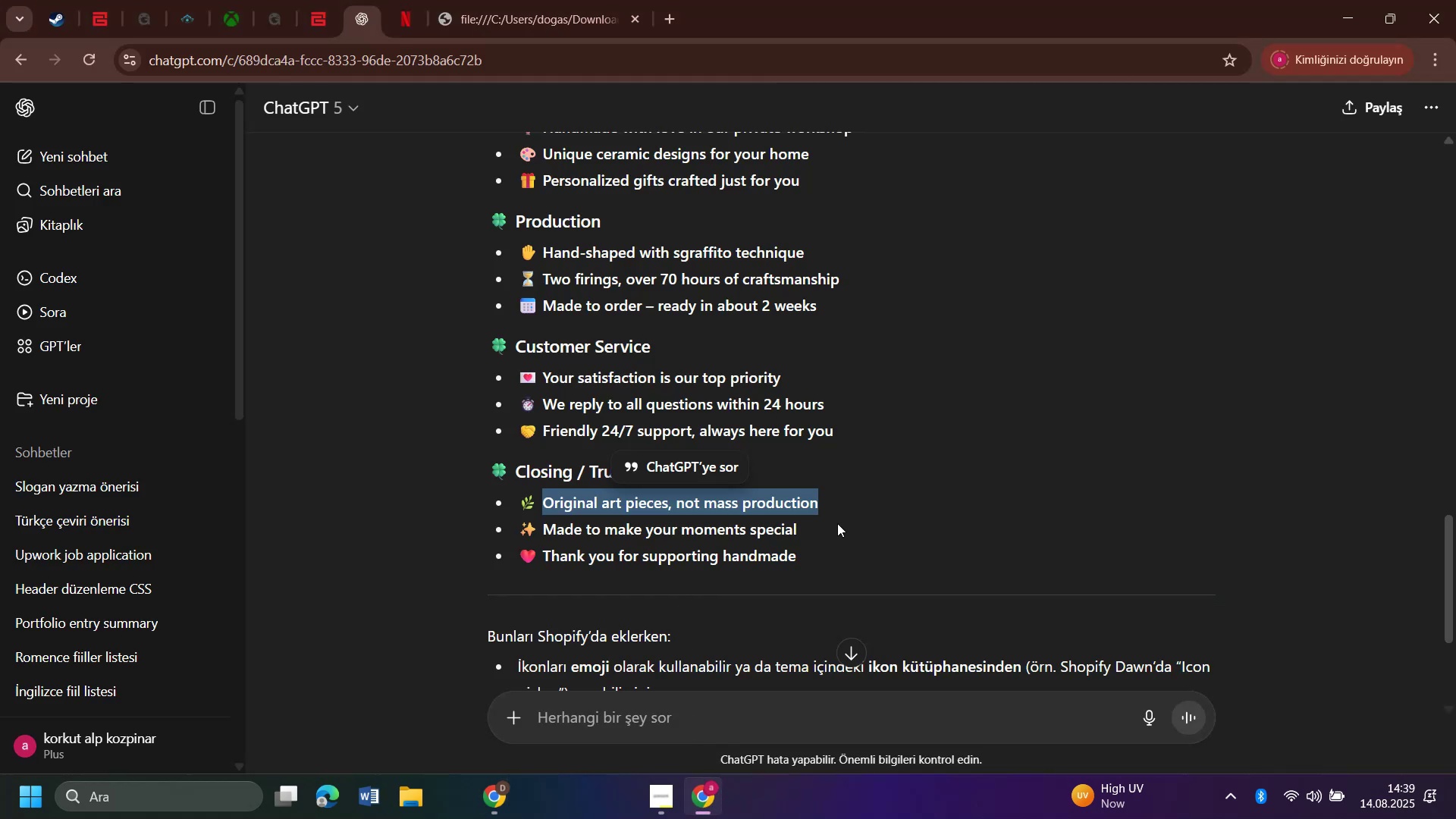 
left_click([837, 523])
 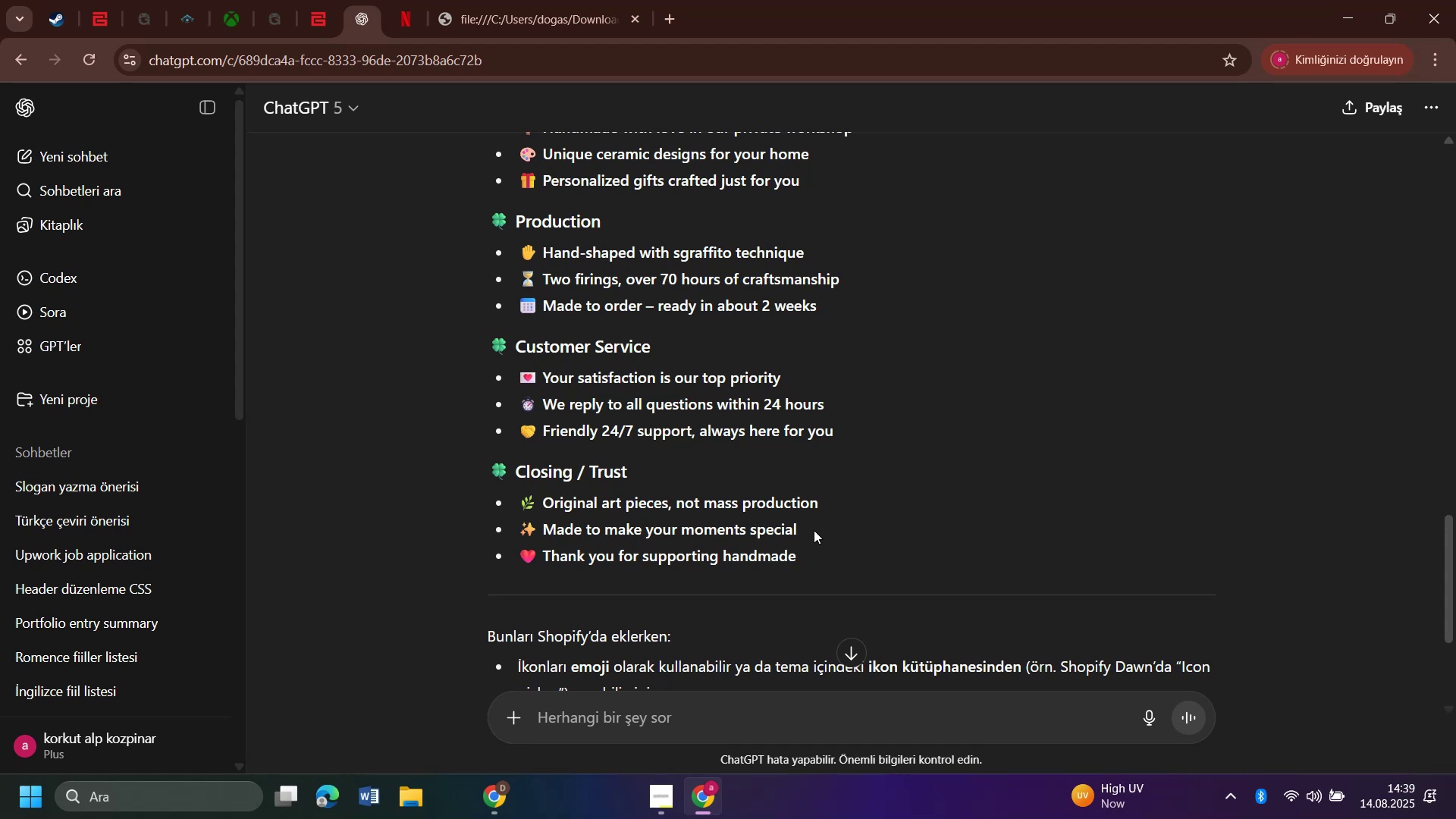 
wait(9.06)
 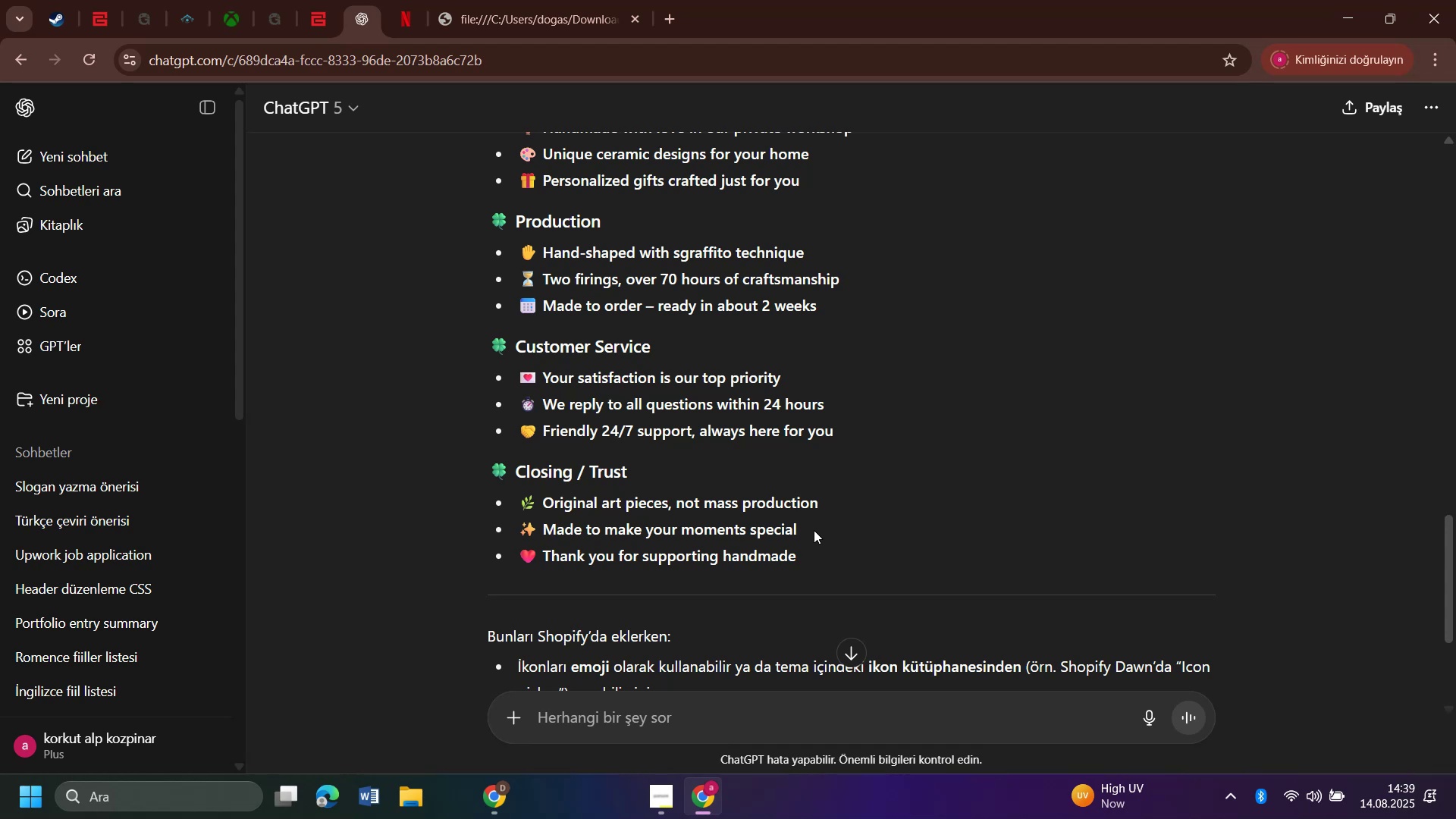 
scroll: coordinate [814, 530], scroll_direction: down, amount: 2.0
 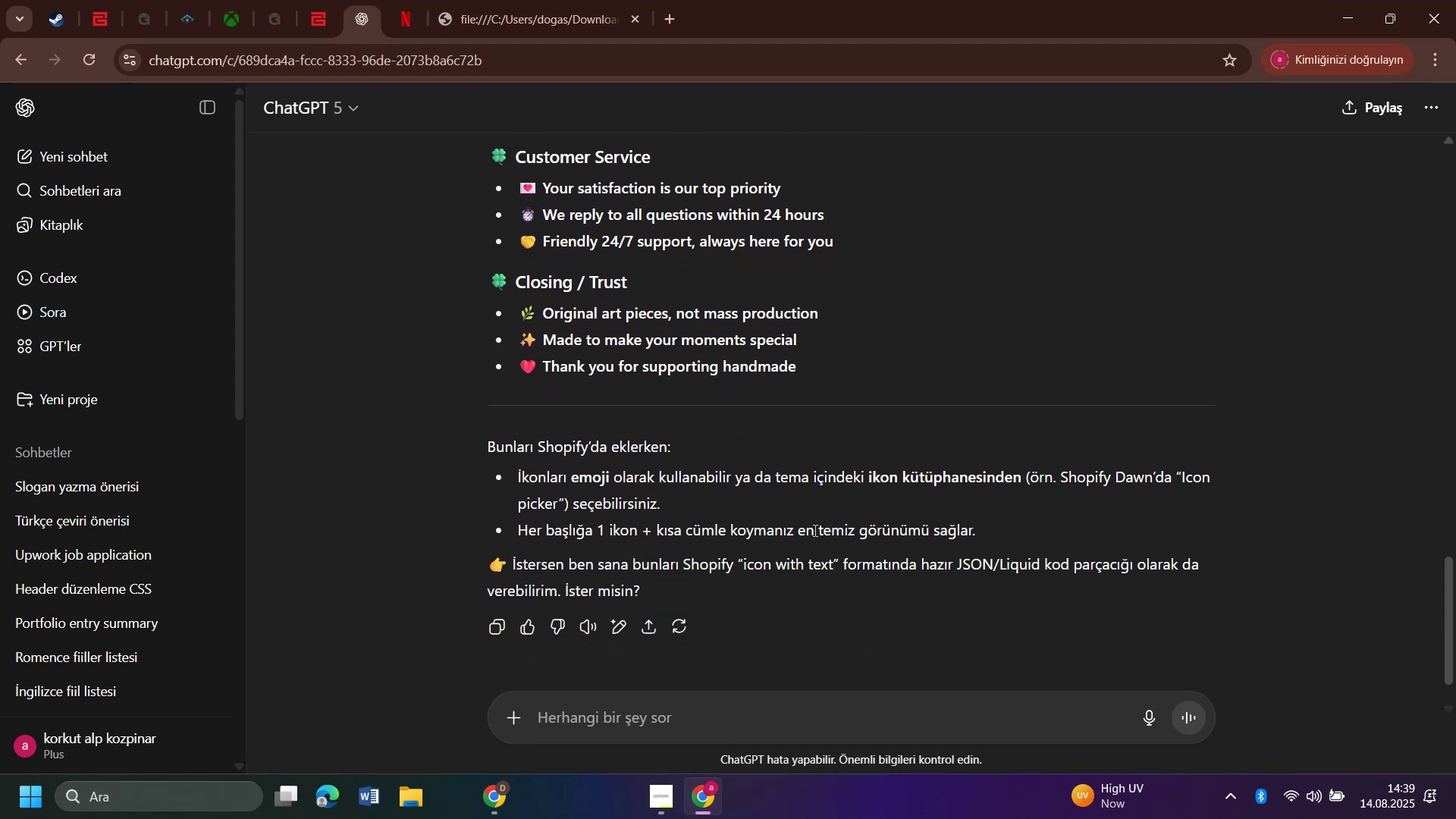 
scroll: coordinate [807, 544], scroll_direction: none, amount: 0.0
 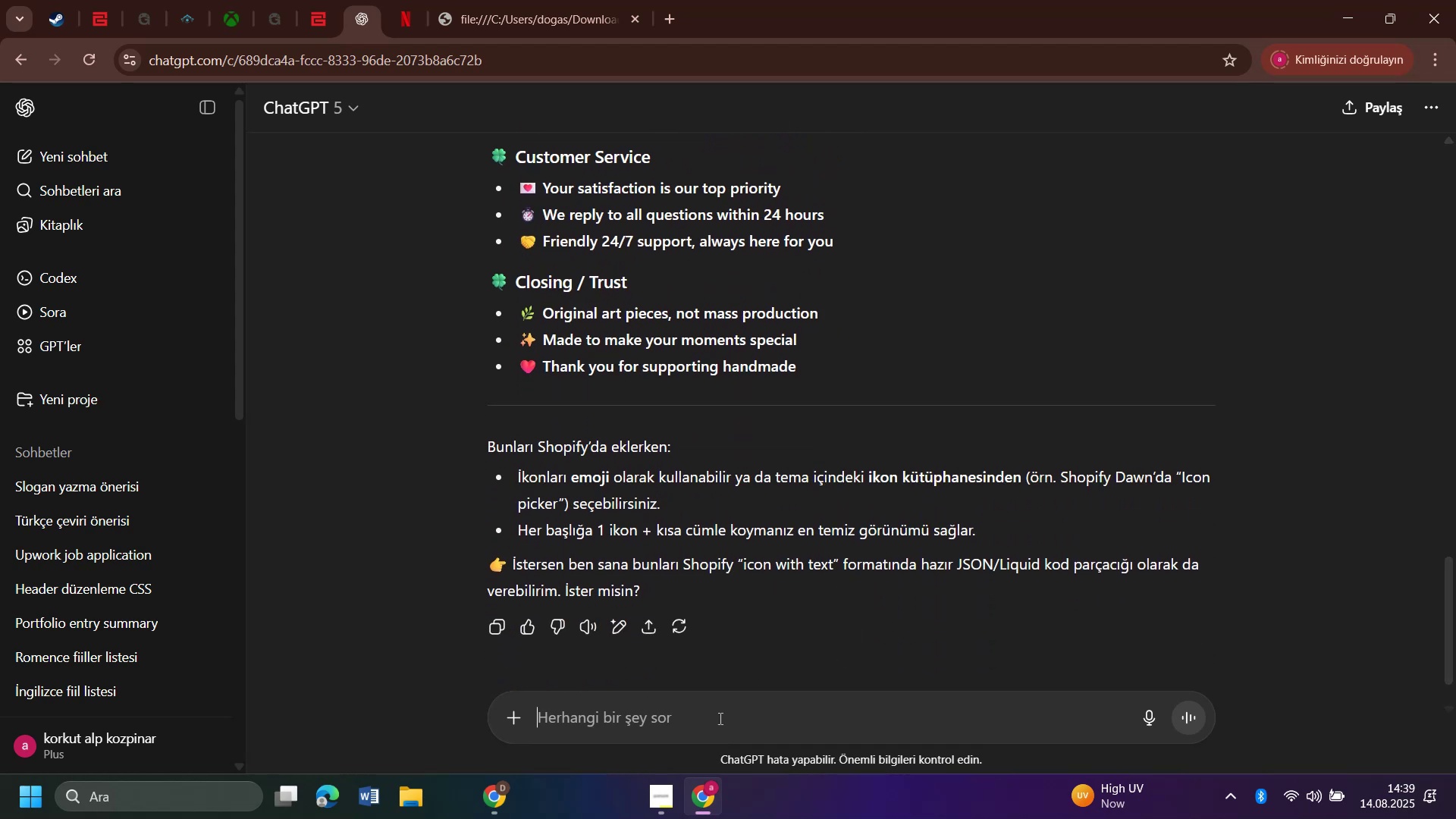 
type(ba;ka yazilar da olu;tur)
 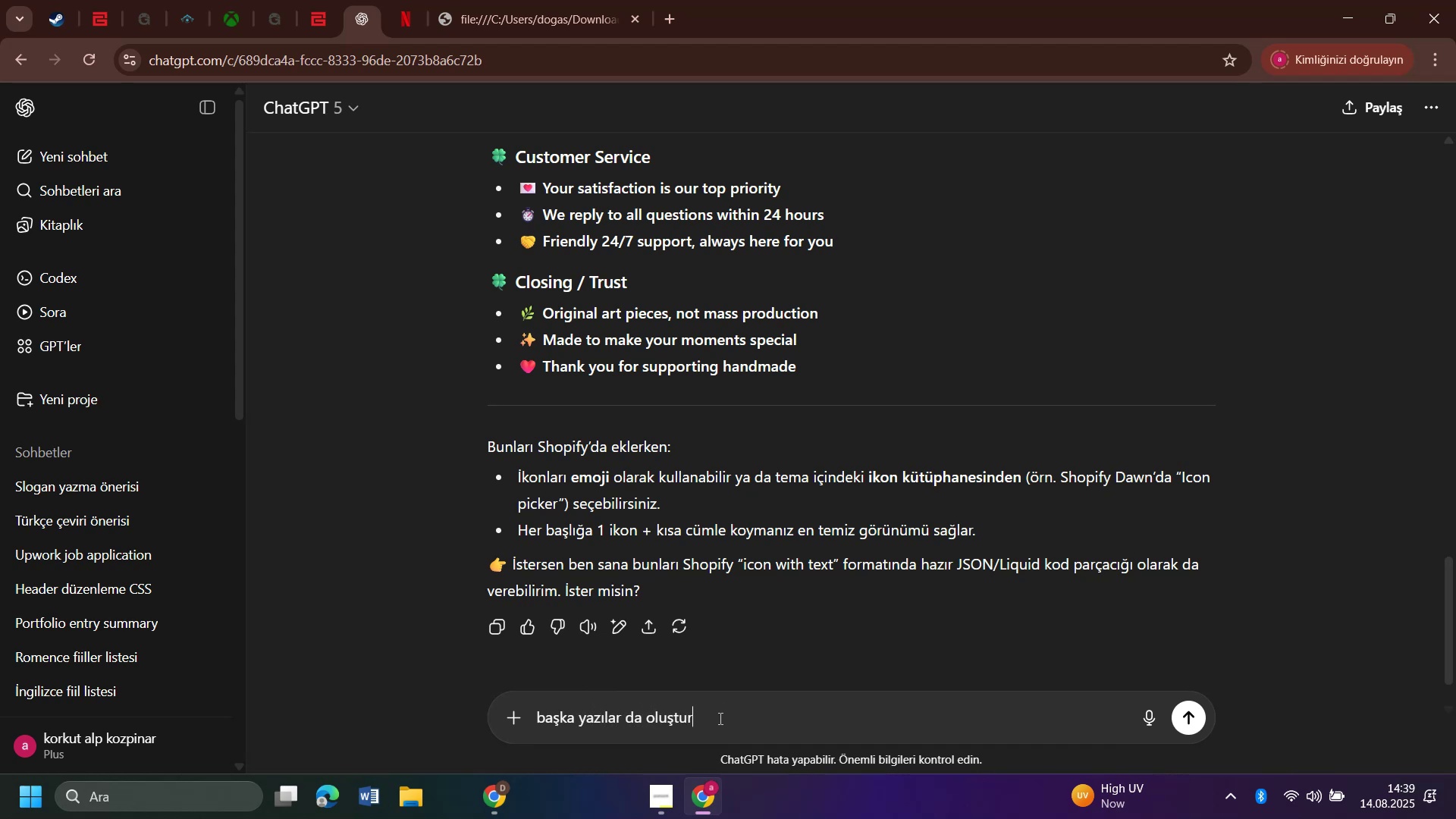 
key(Enter)
 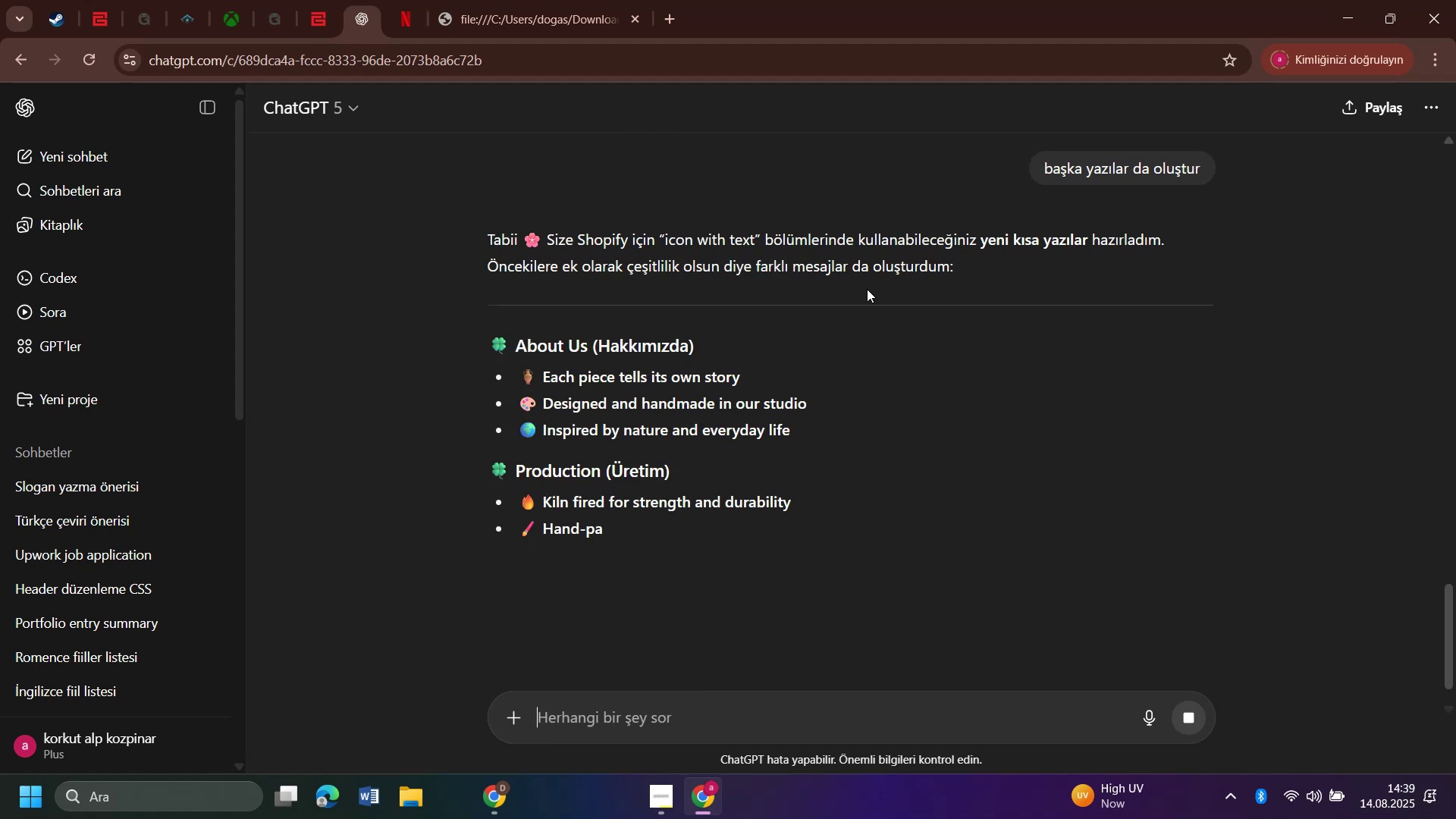 
wait(7.81)
 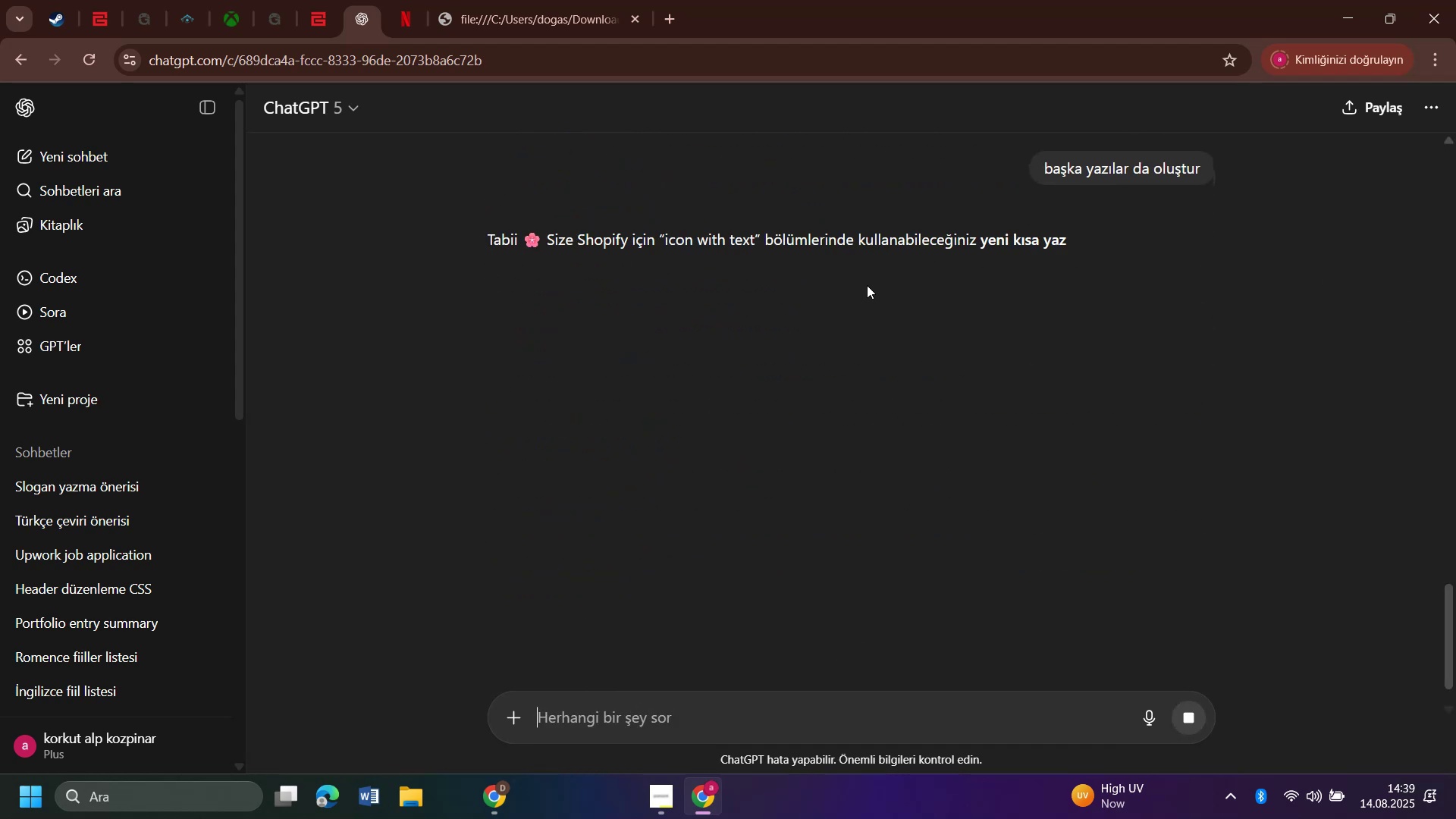 
scroll: coordinate [867, 289], scroll_direction: down, amount: 1.0
 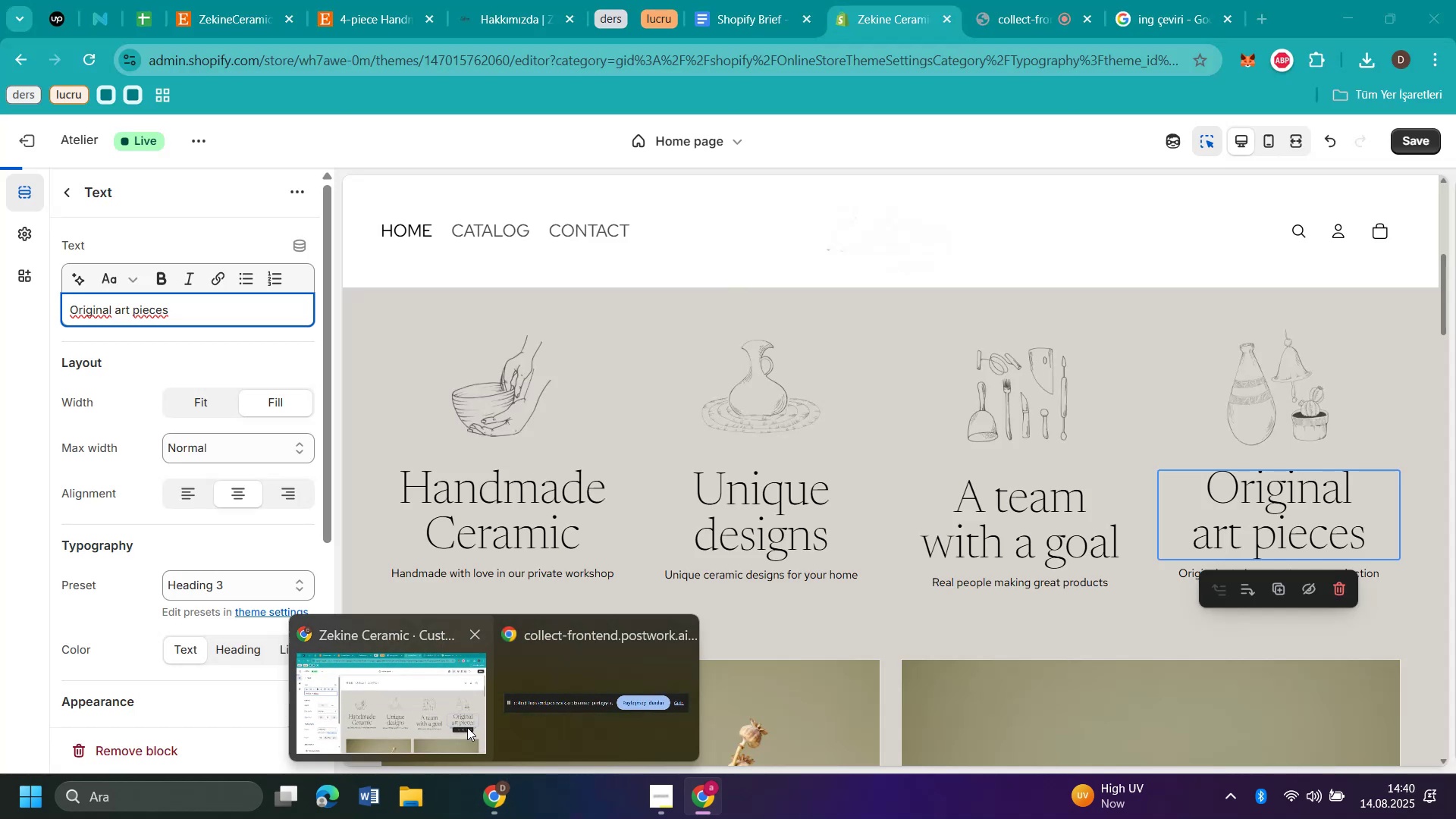 
wait(10.73)
 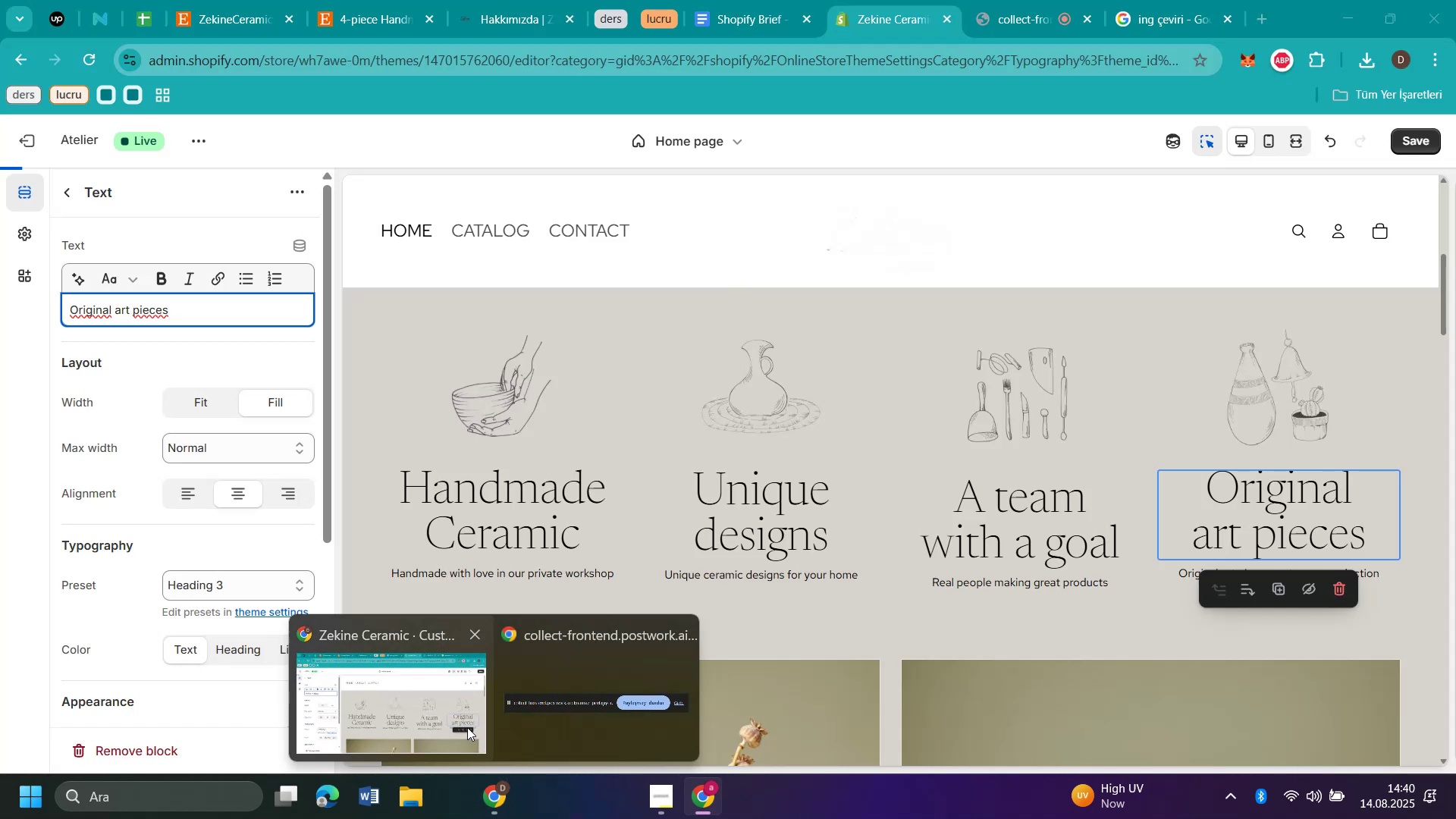 
mouse_move([669, 541])
 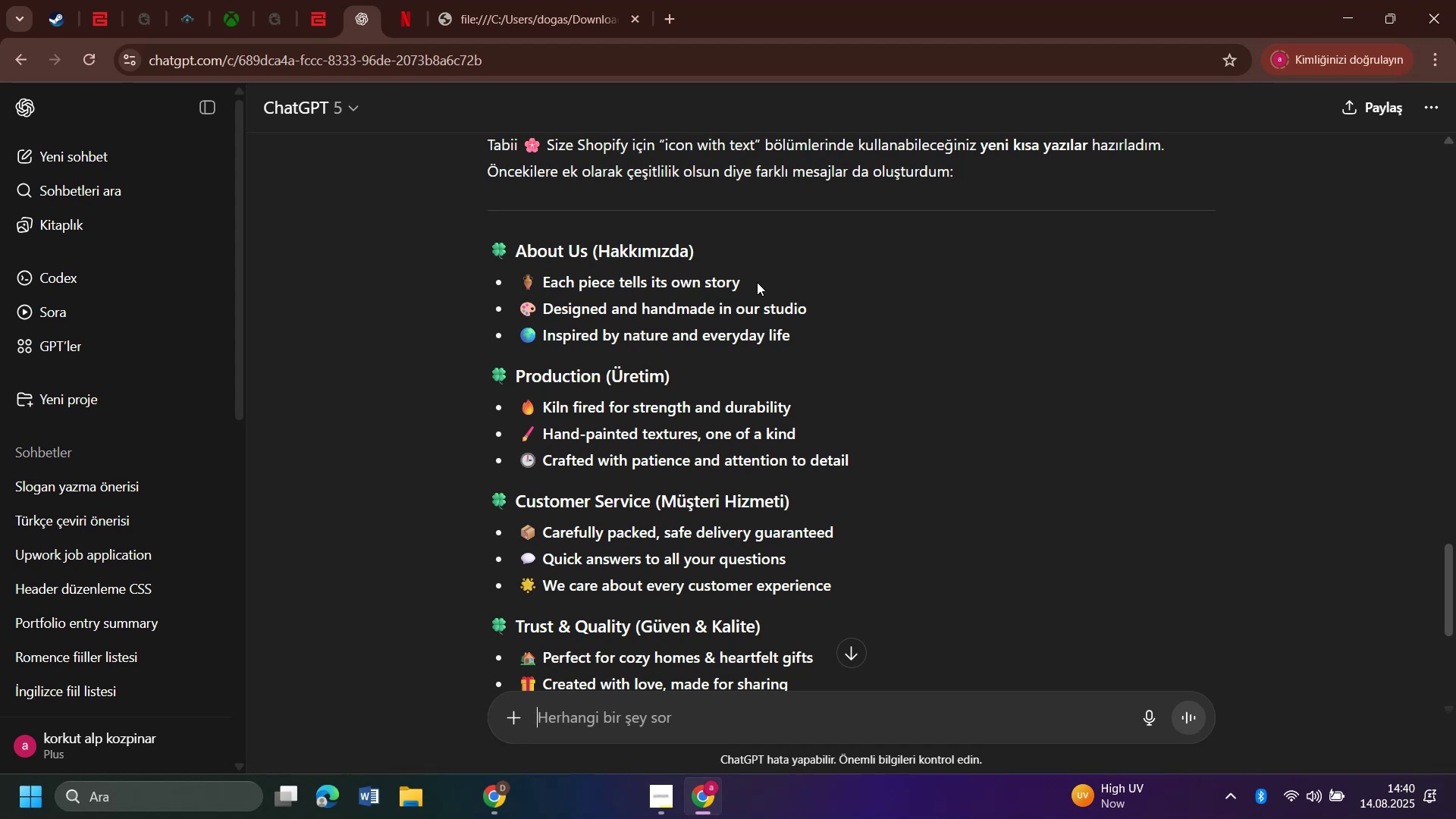 
wait(5.07)
 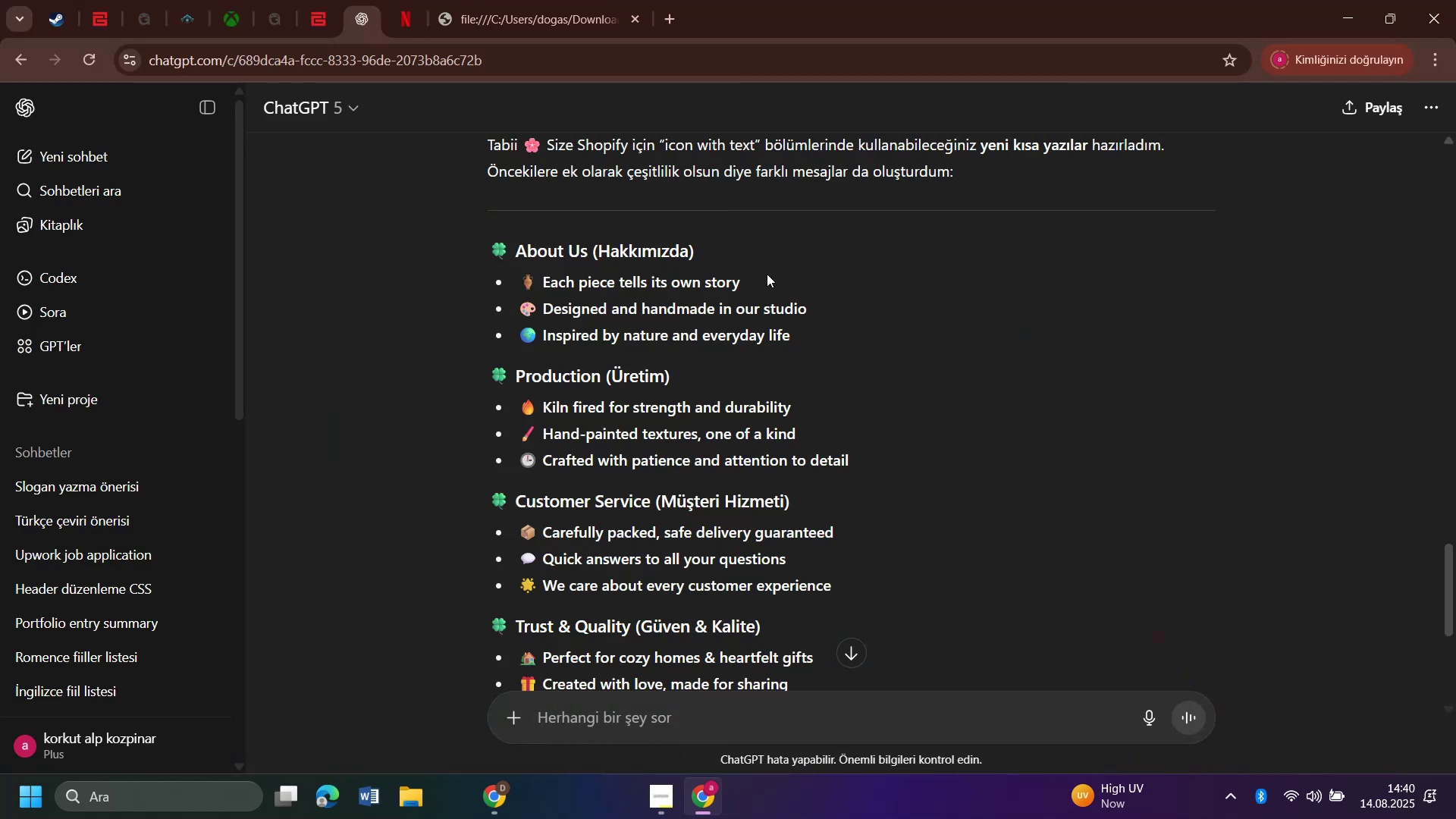 
scroll: coordinate [950, 384], scroll_direction: down, amount: 2.0
 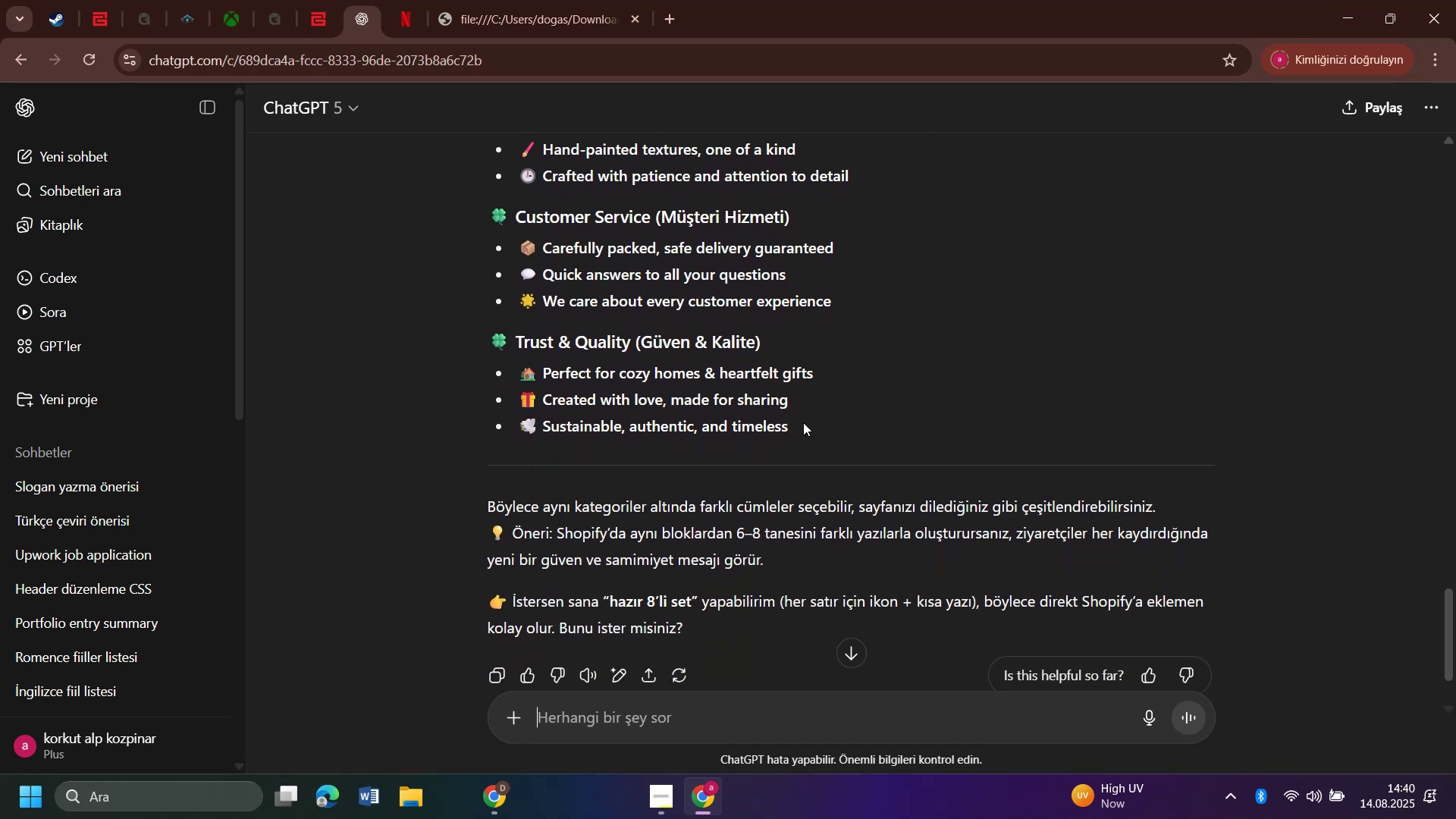 
wait(5.62)
 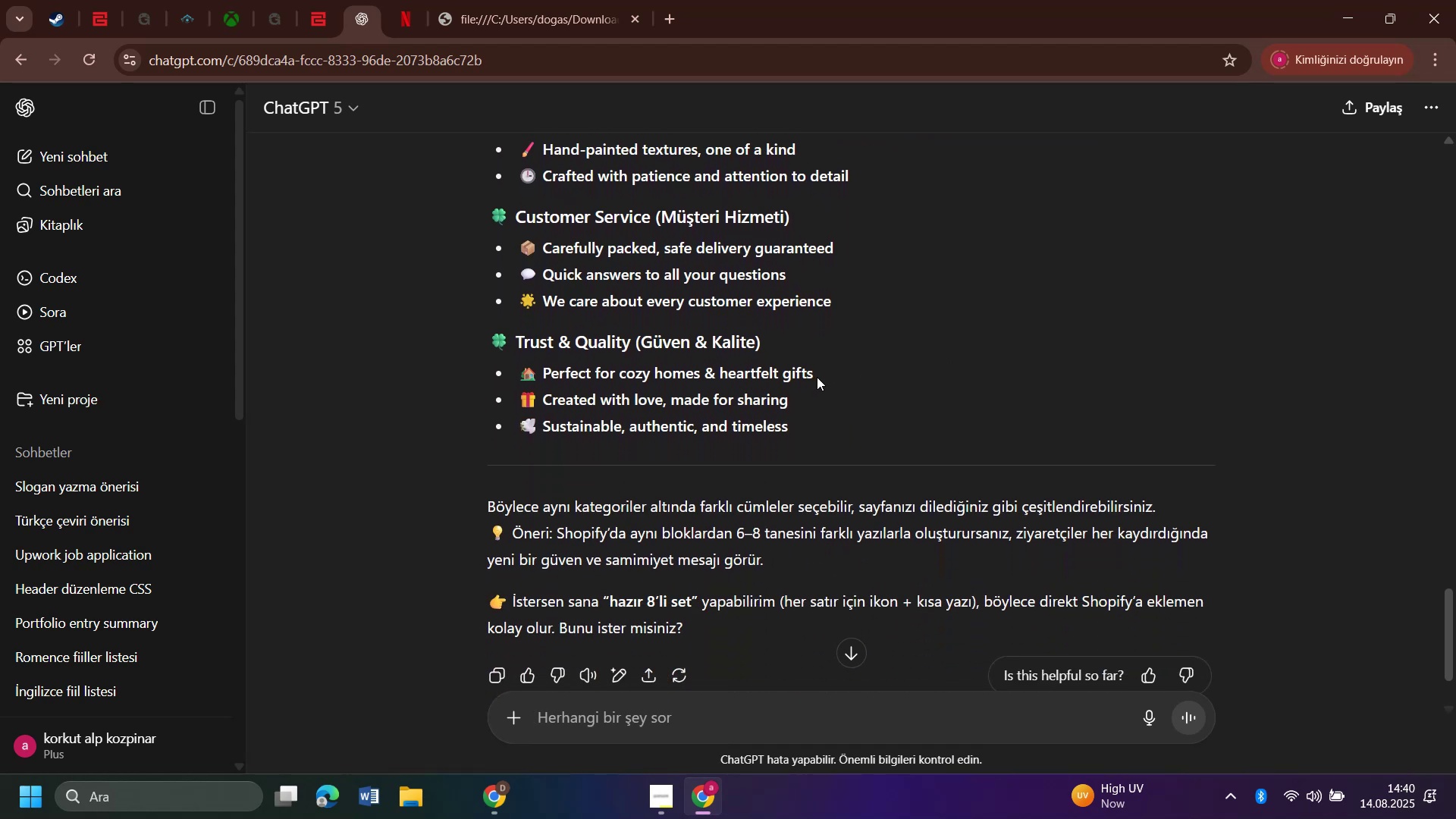 
scroll: coordinate [803, 422], scroll_direction: up, amount: 1.0
 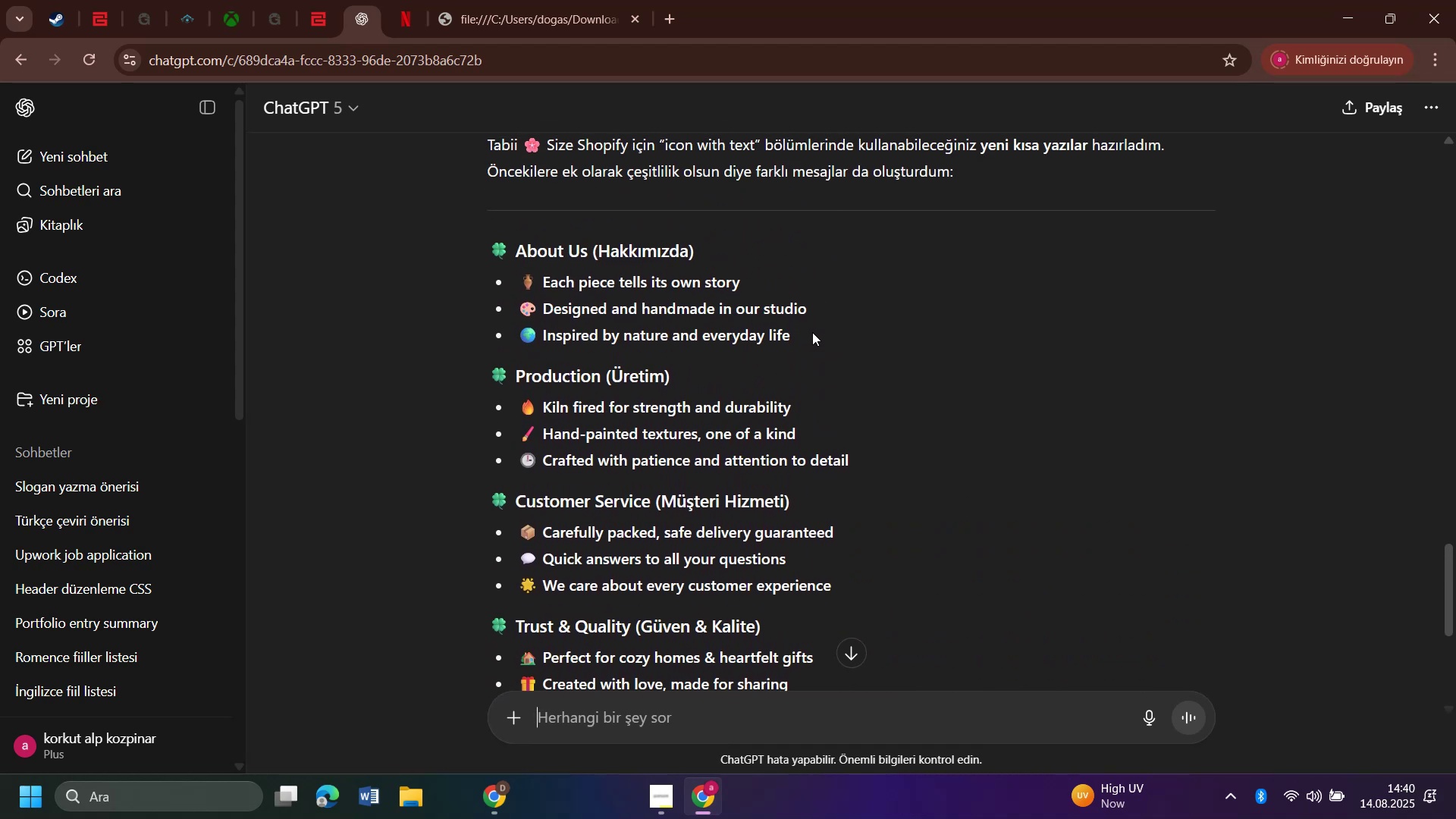 
wait(7.19)
 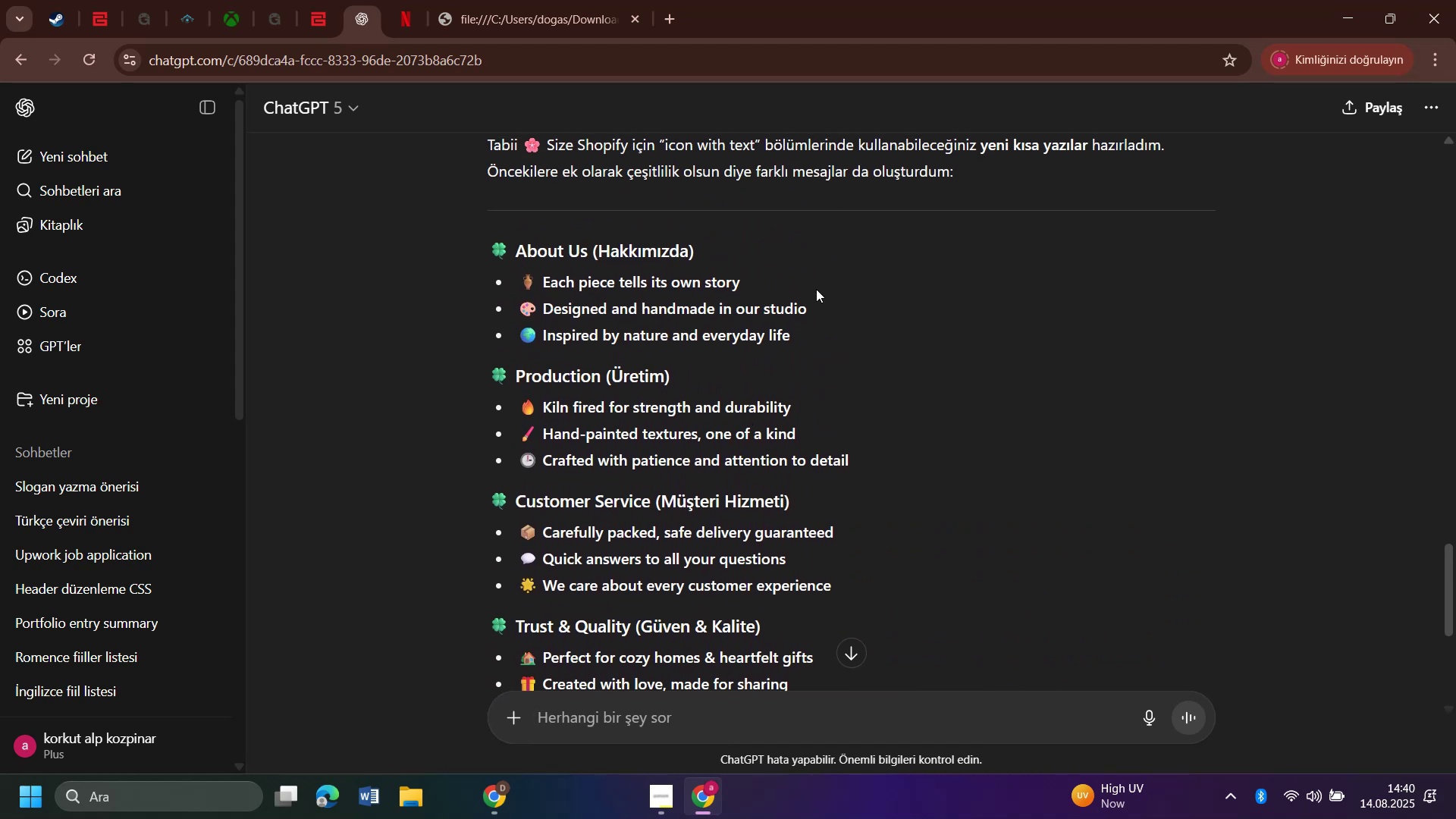 
left_click_drag(start_coordinate=[812, 332], to_coordinate=[544, 346])
 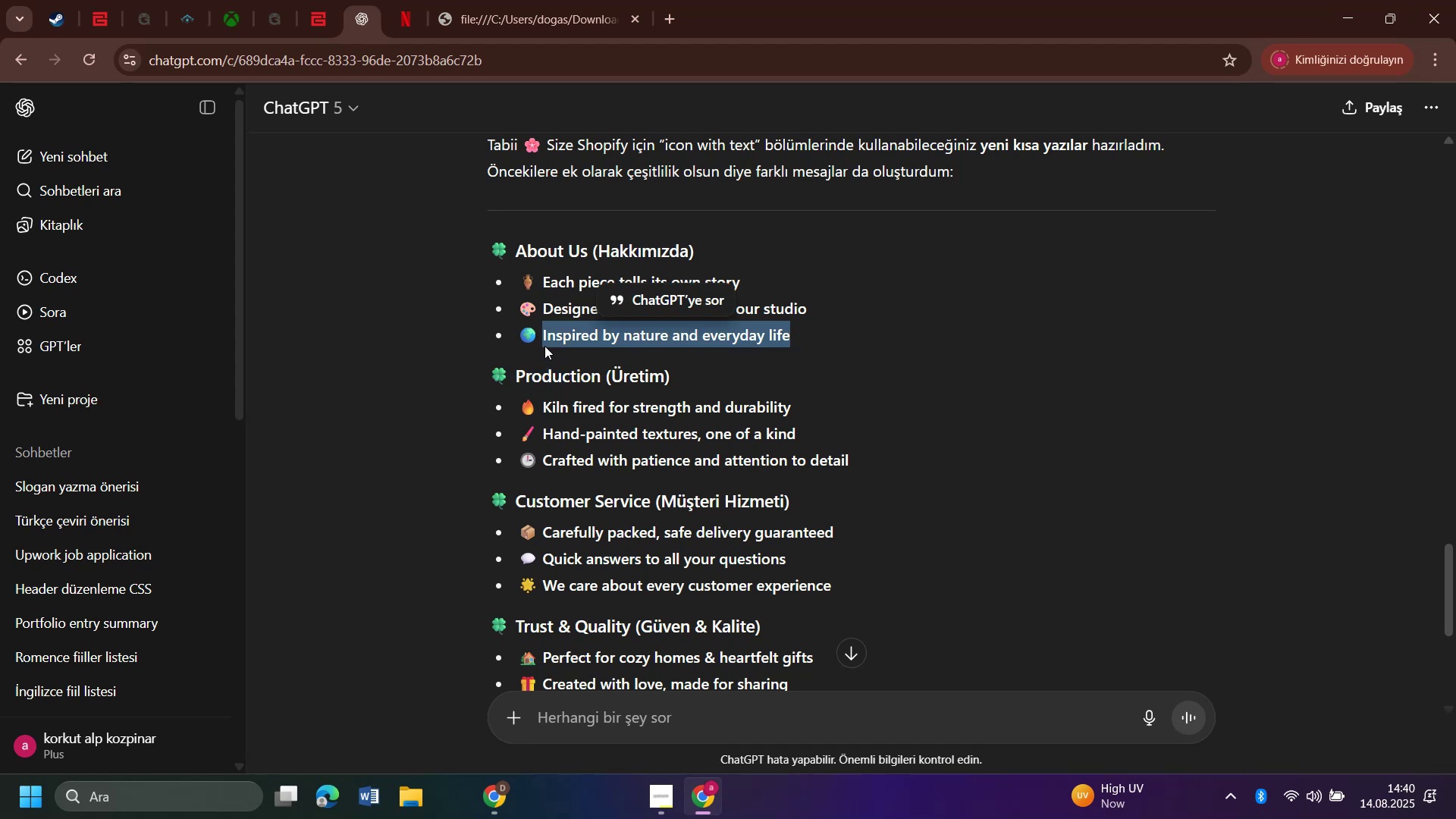 
key(Control+C)
 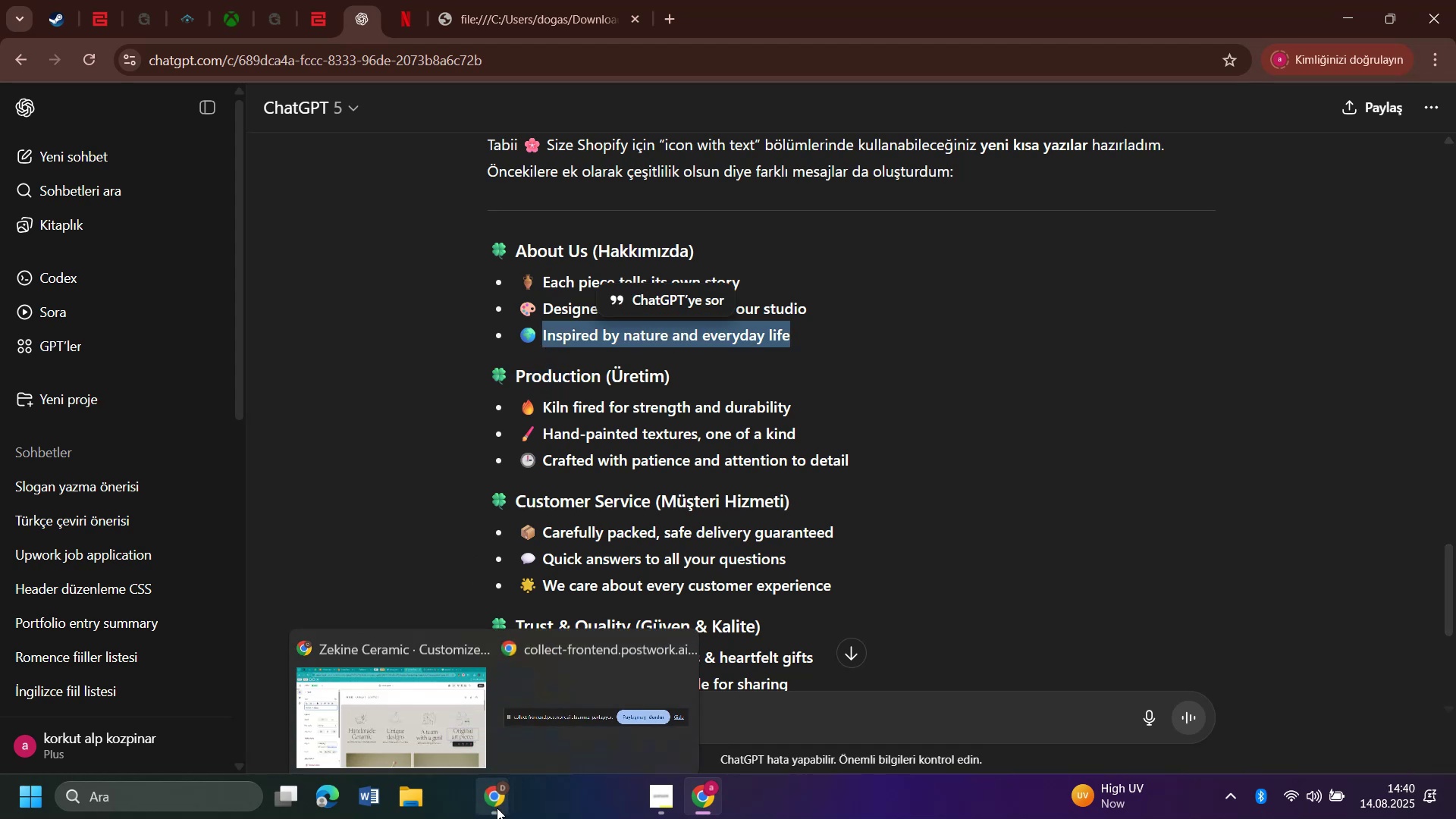 
double_click([443, 717])
 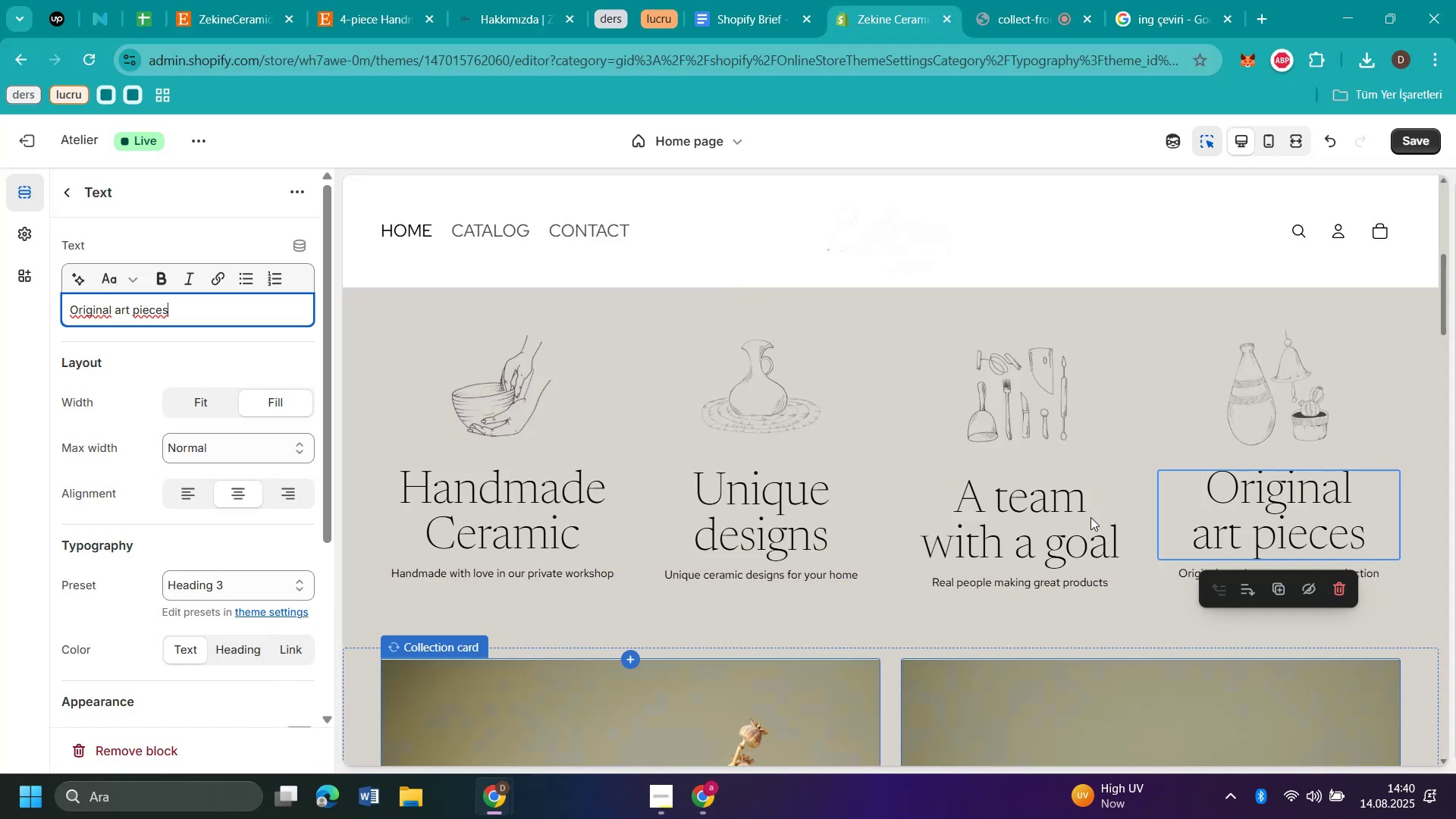 
left_click([1088, 522])
 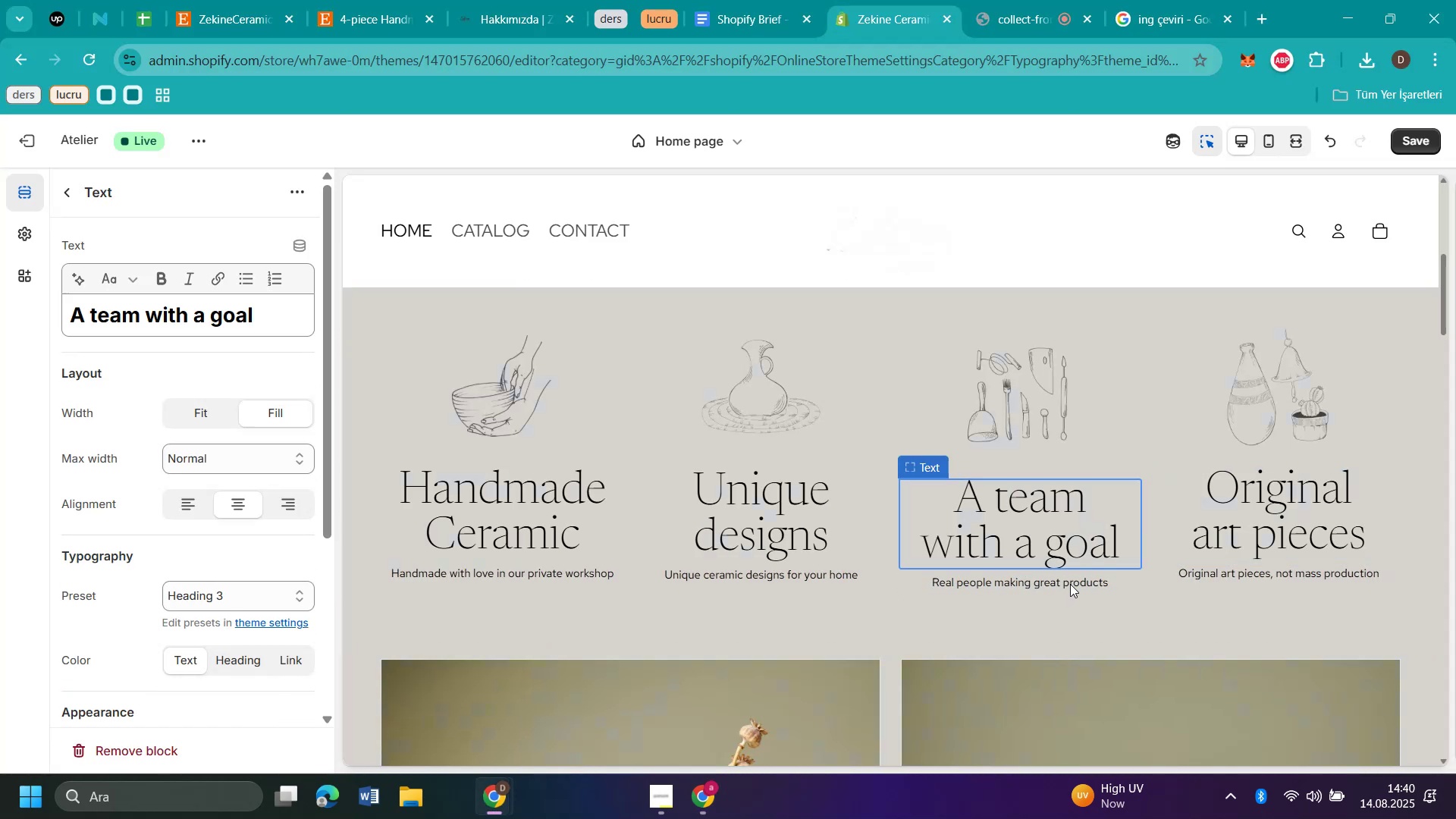 
left_click([1070, 583])
 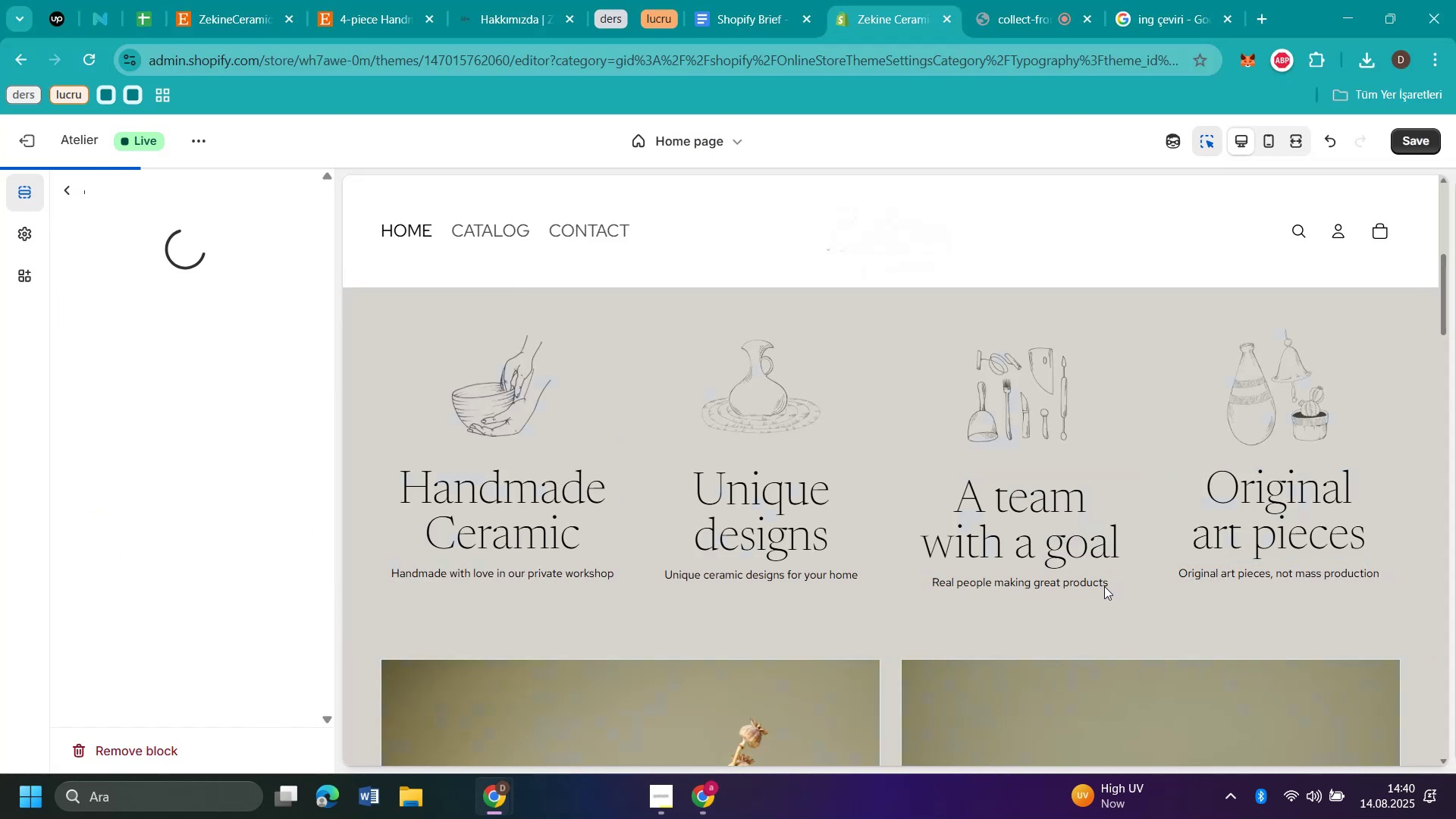 
left_click([1104, 586])
 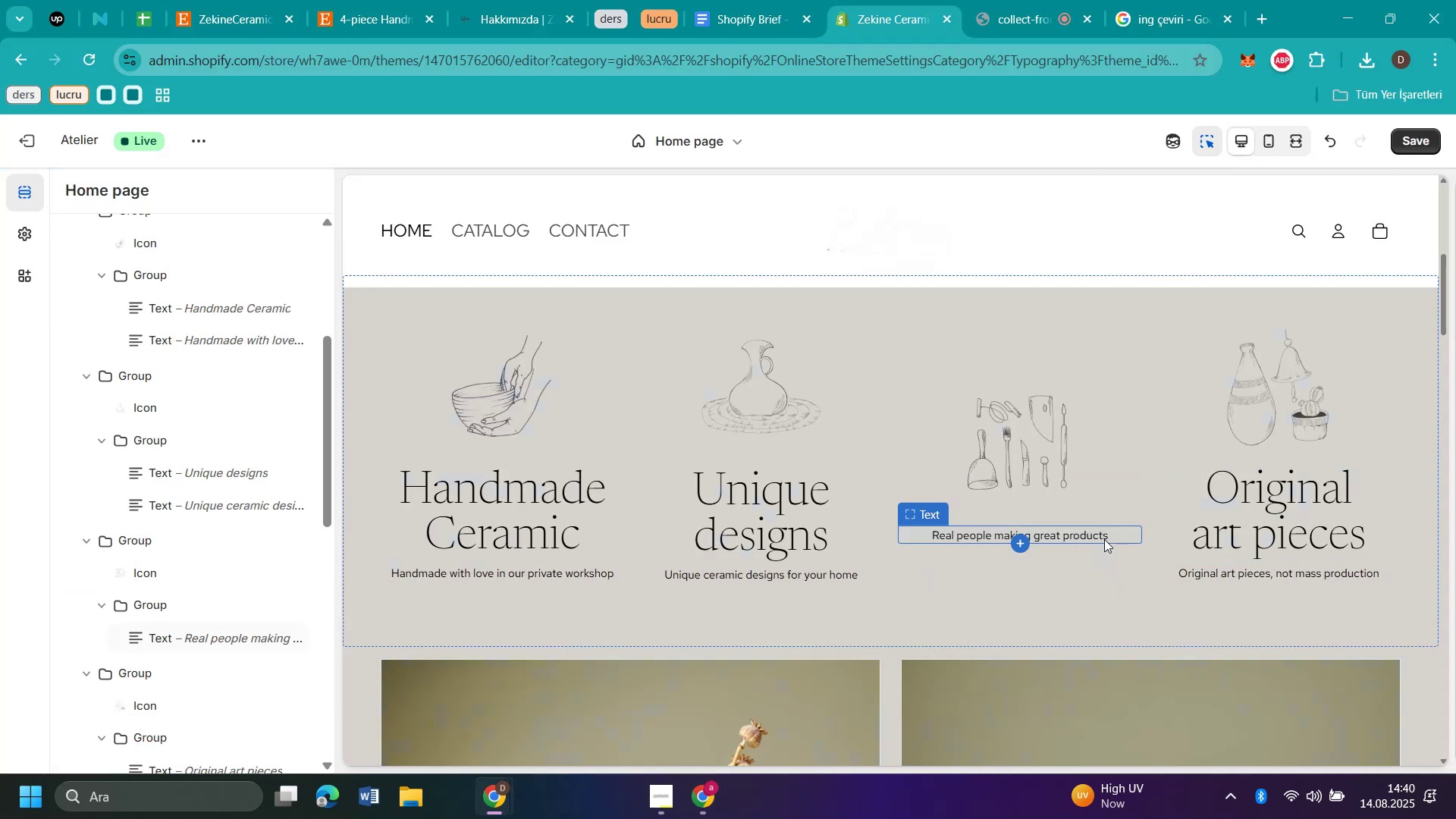 
left_click([1104, 539])
 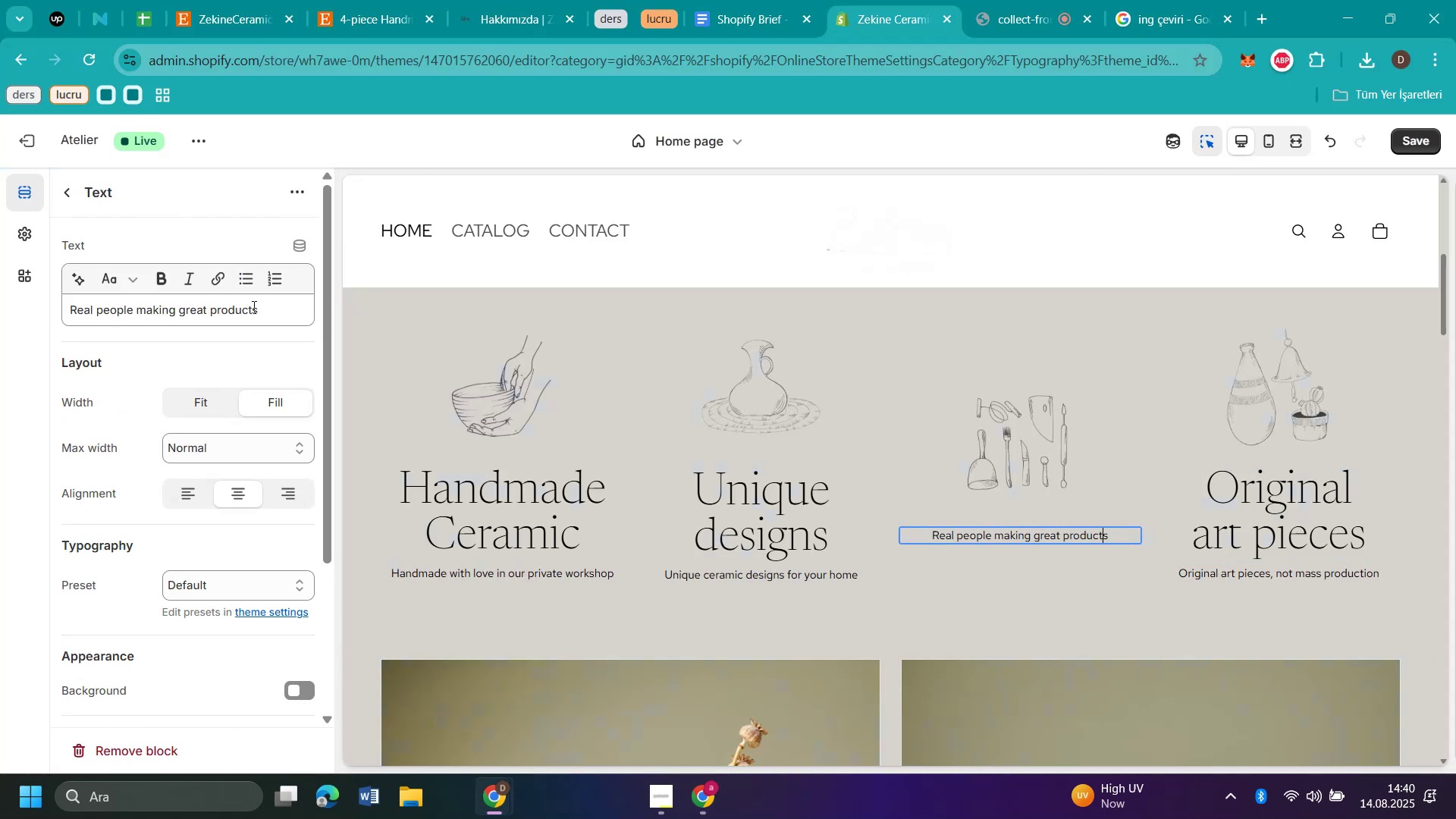 
left_click_drag(start_coordinate=[278, 311], to_coordinate=[0, 347])
 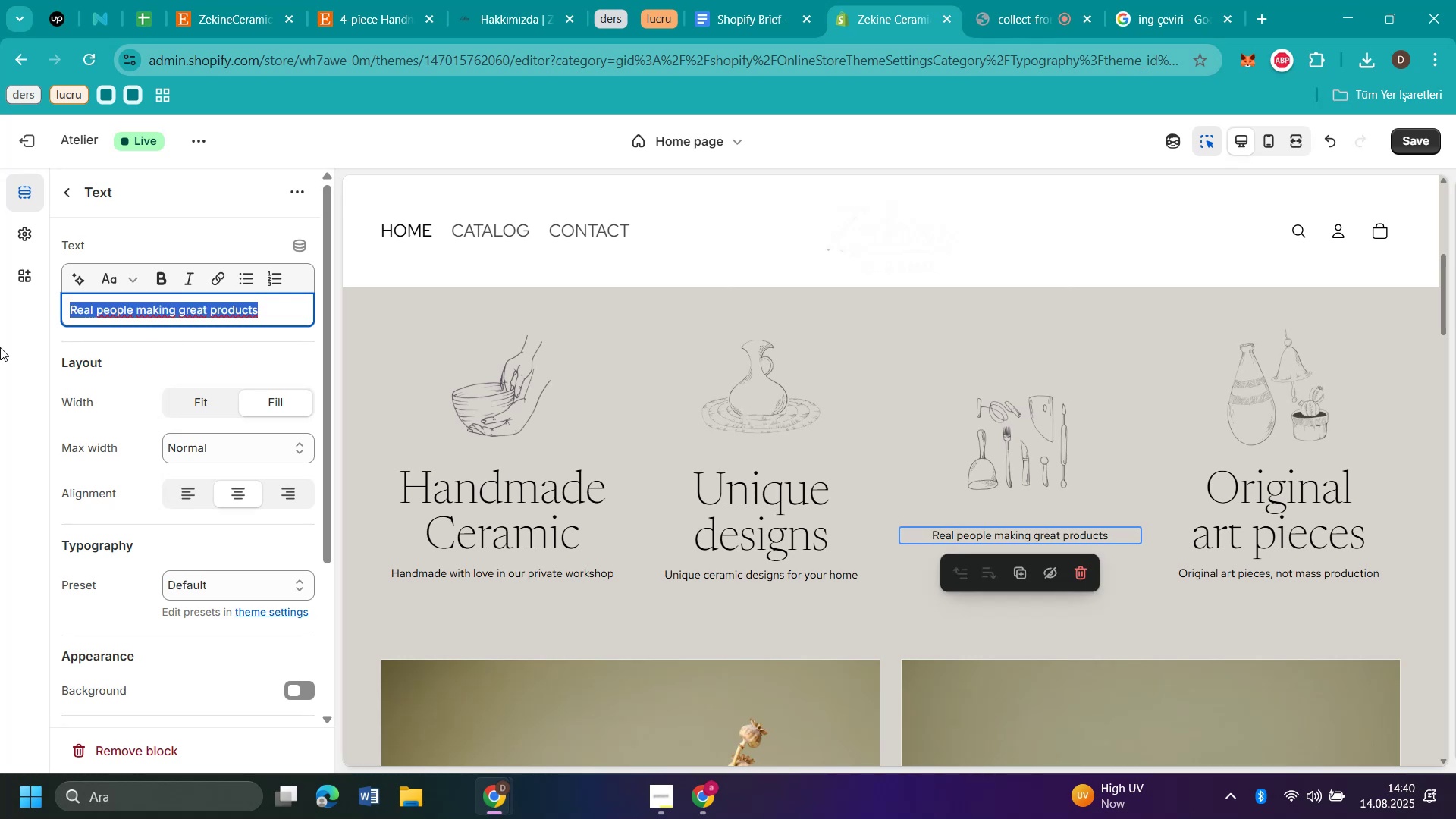 
key(Control+V)
 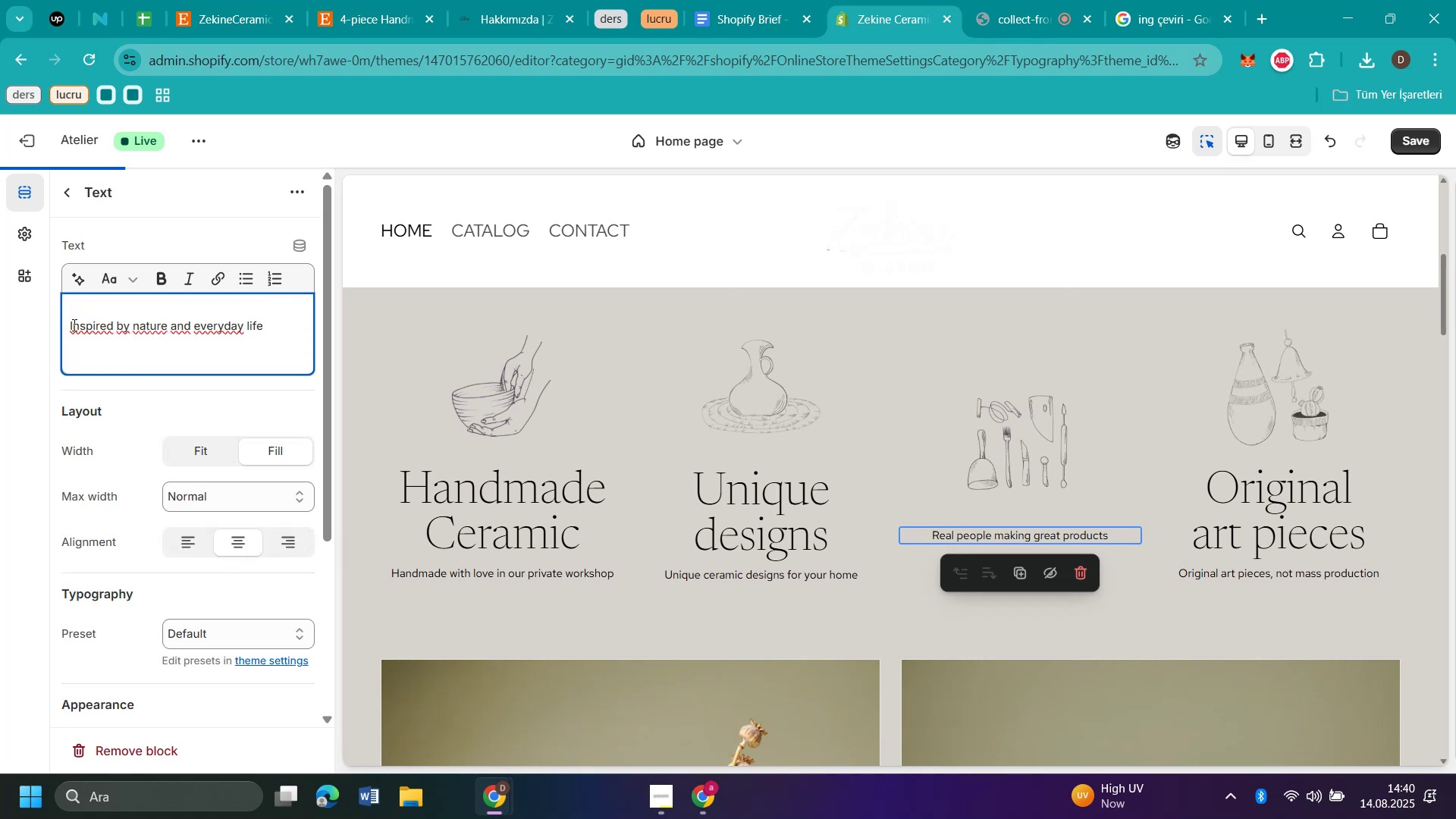 
left_click([71, 326])
 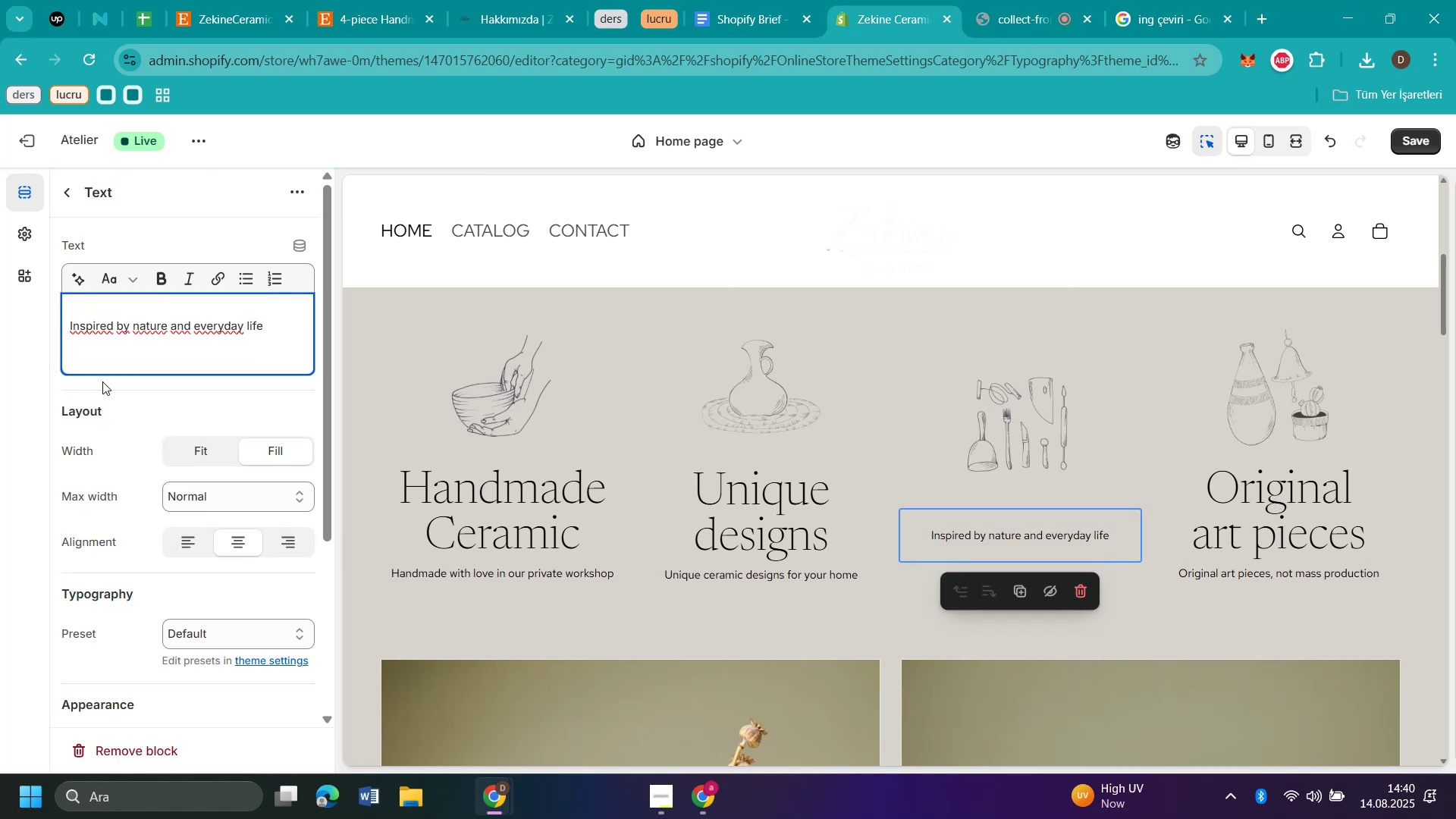 
key(Backspace)
 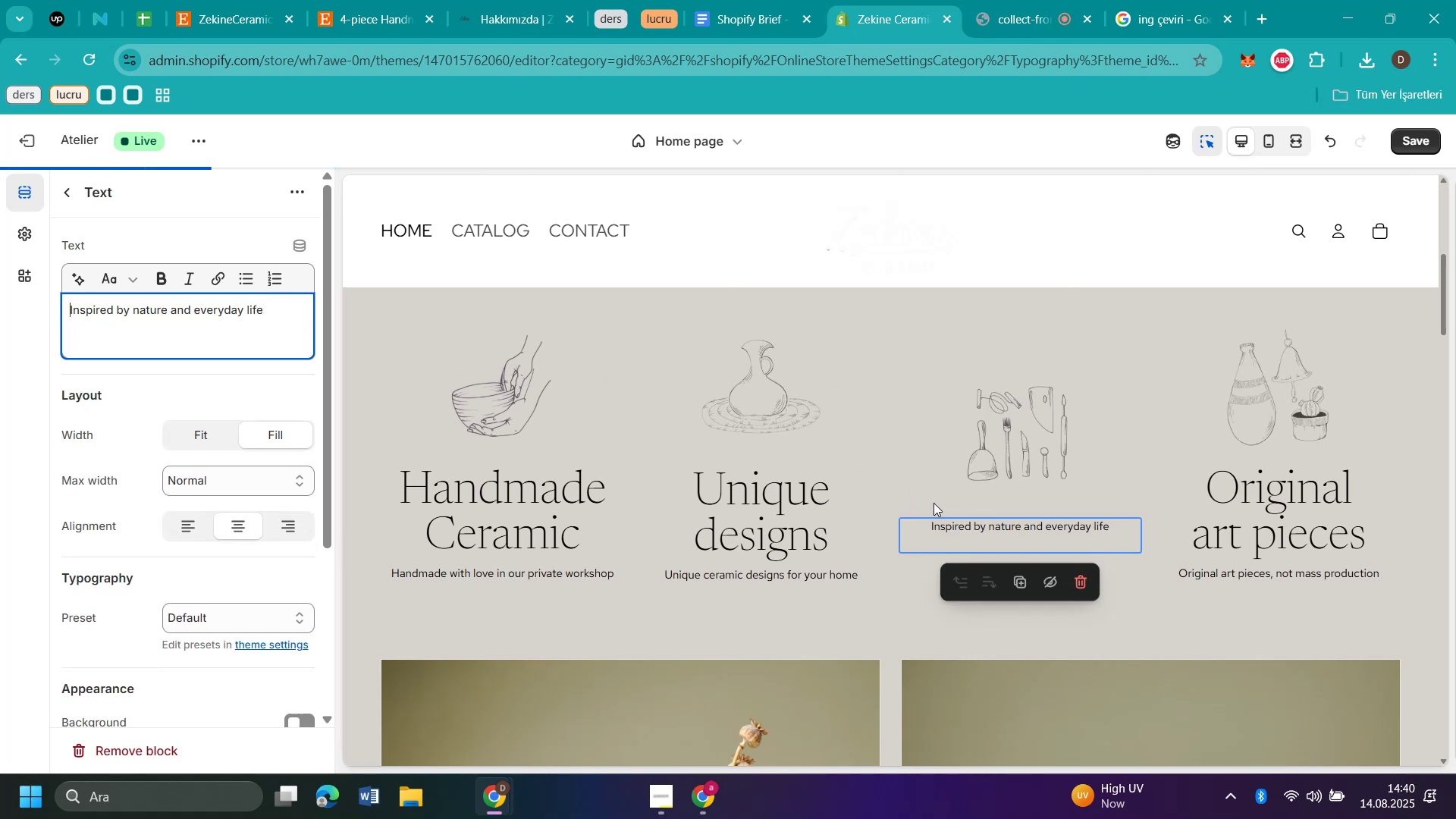 
left_click([950, 502])
 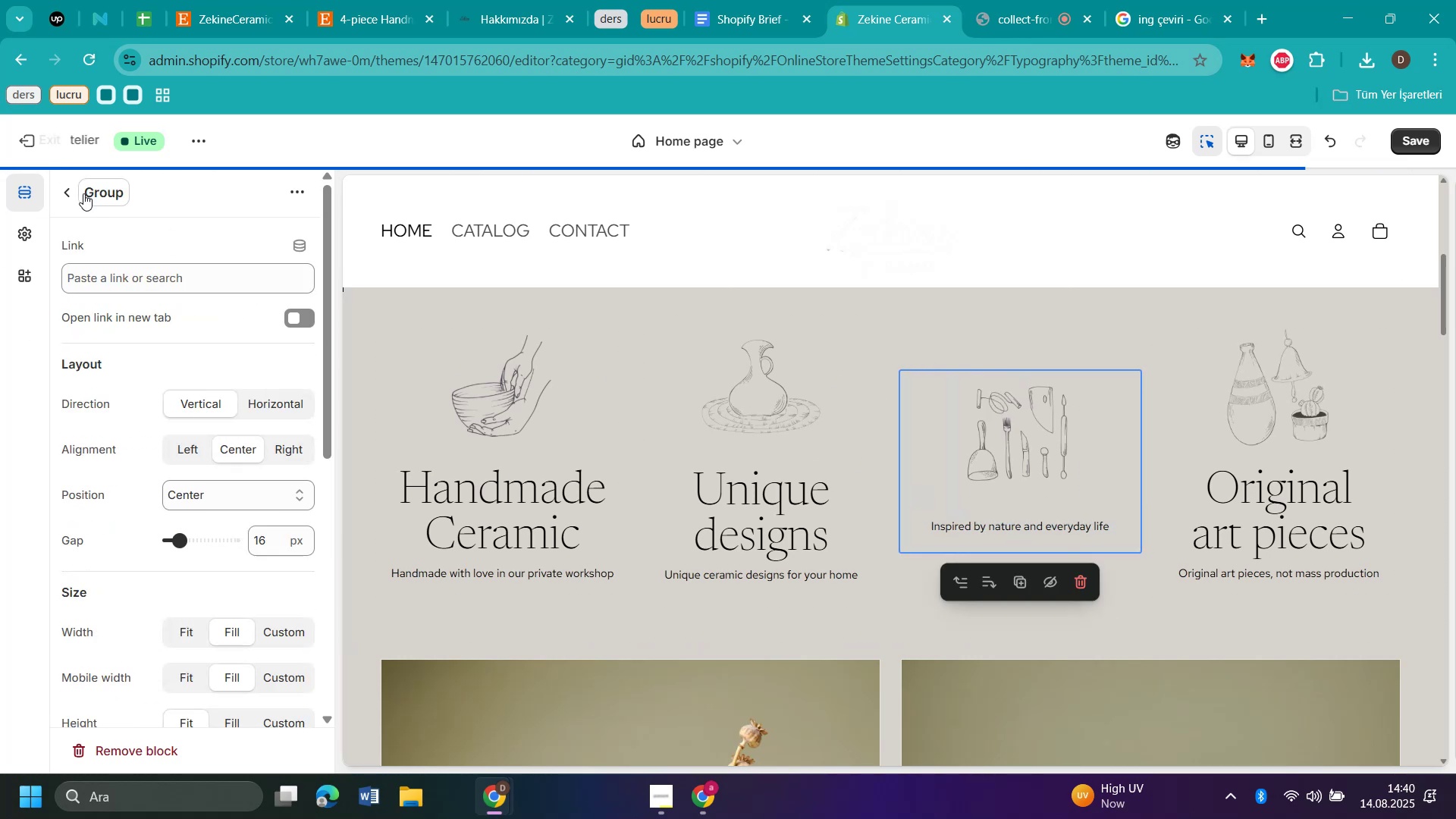 
left_click([70, 196])
 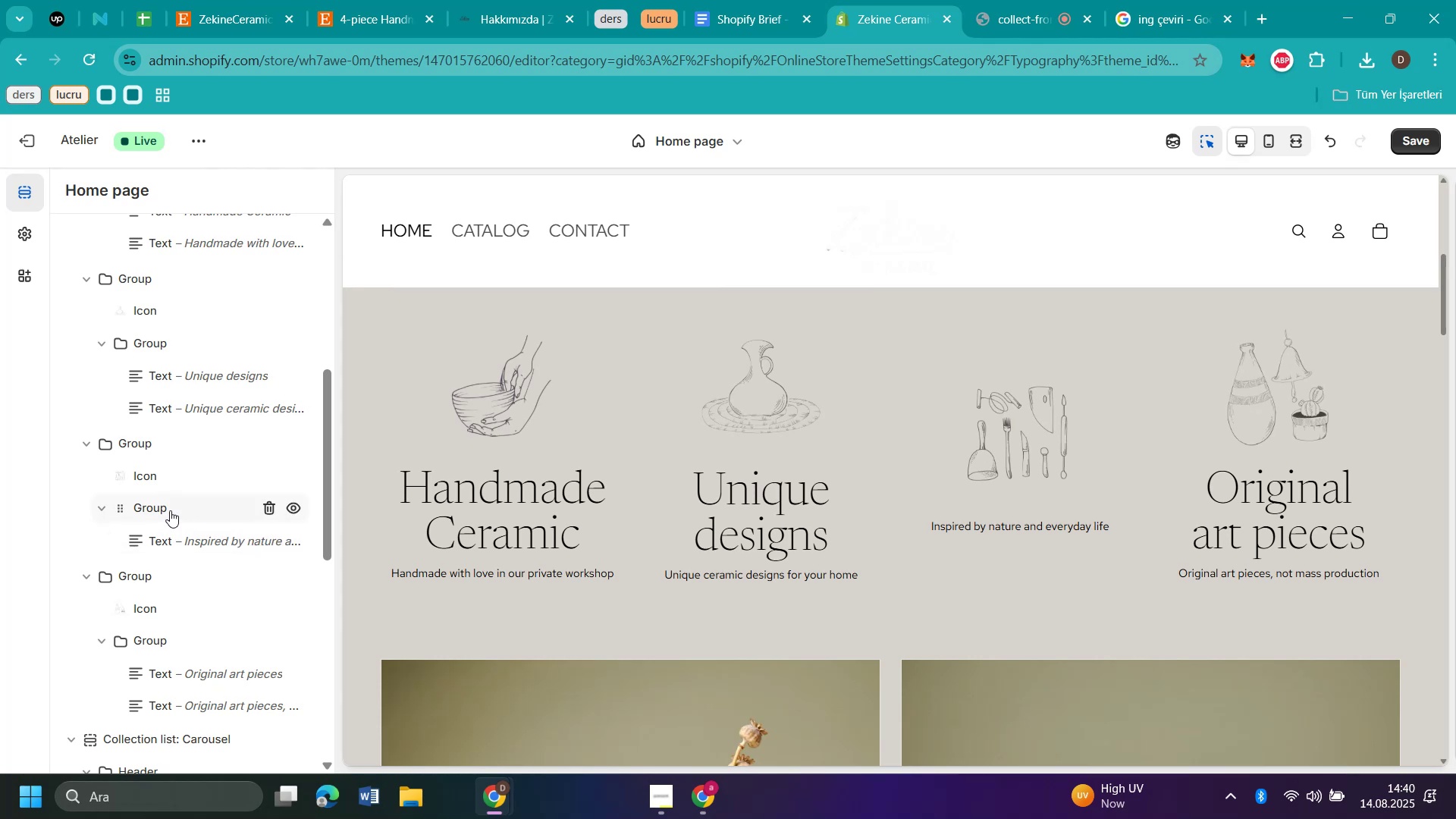 
mouse_move([171, 545])
 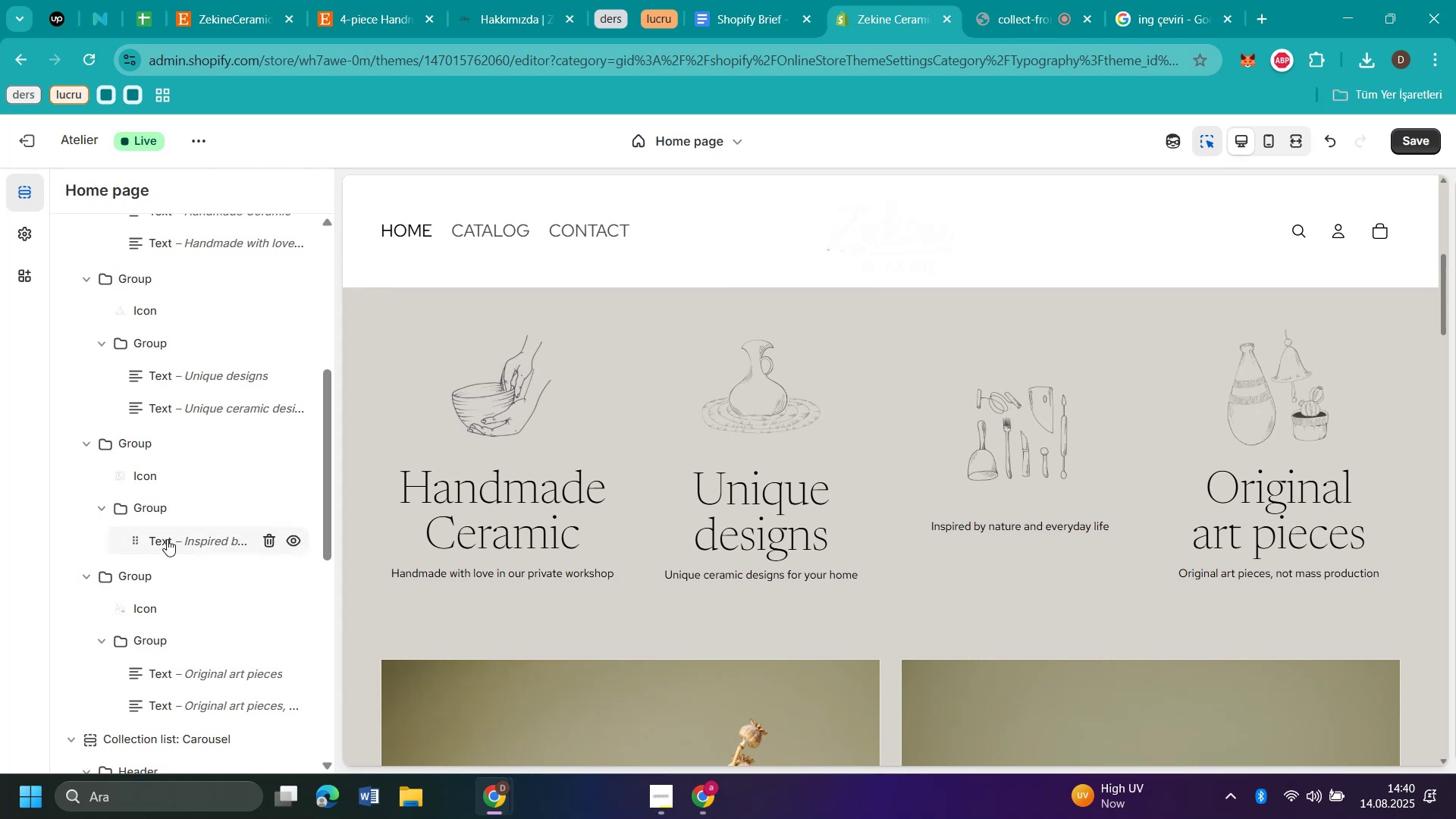 
right_click([166, 538])
 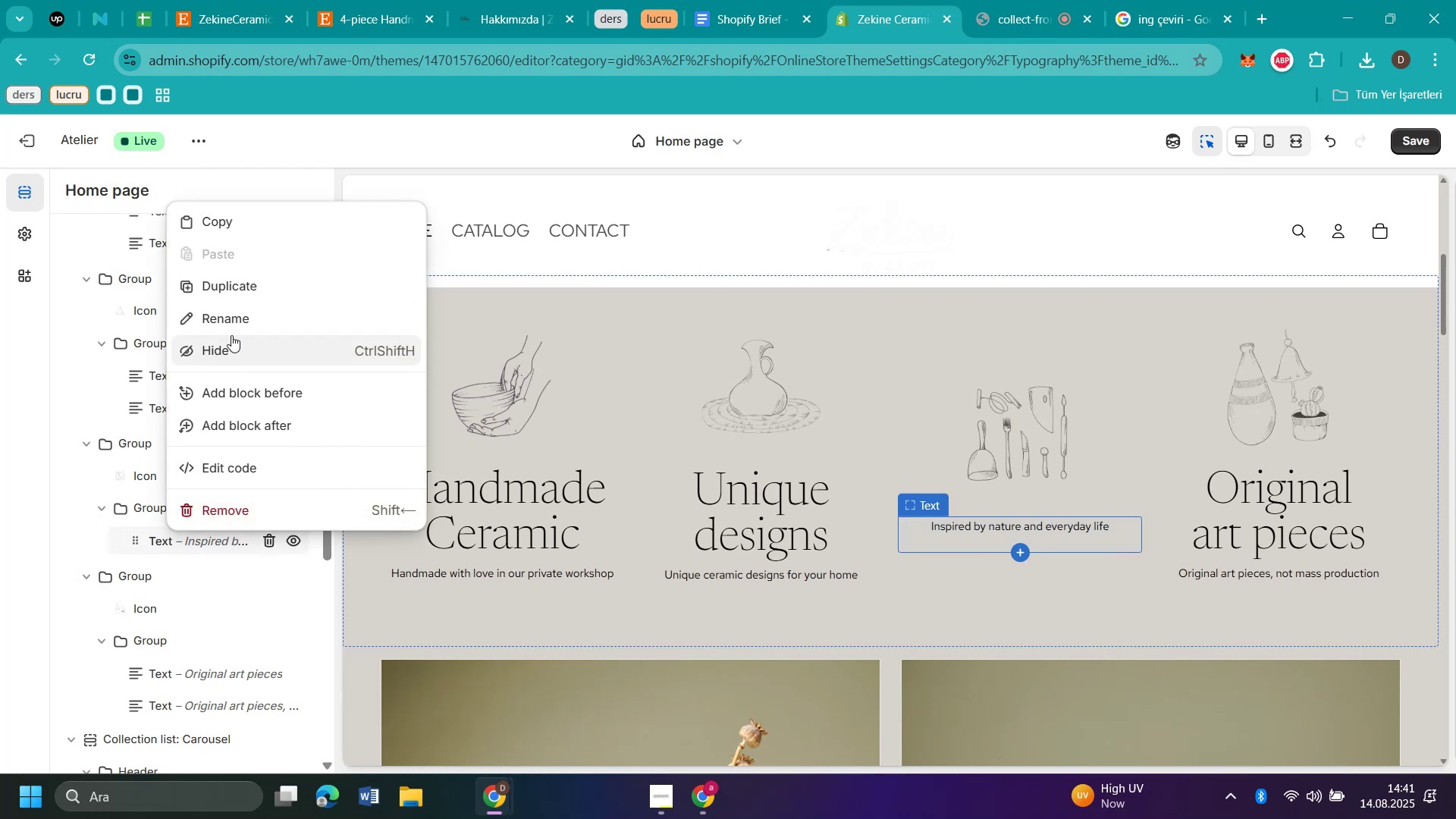 
right_click([231, 287])
 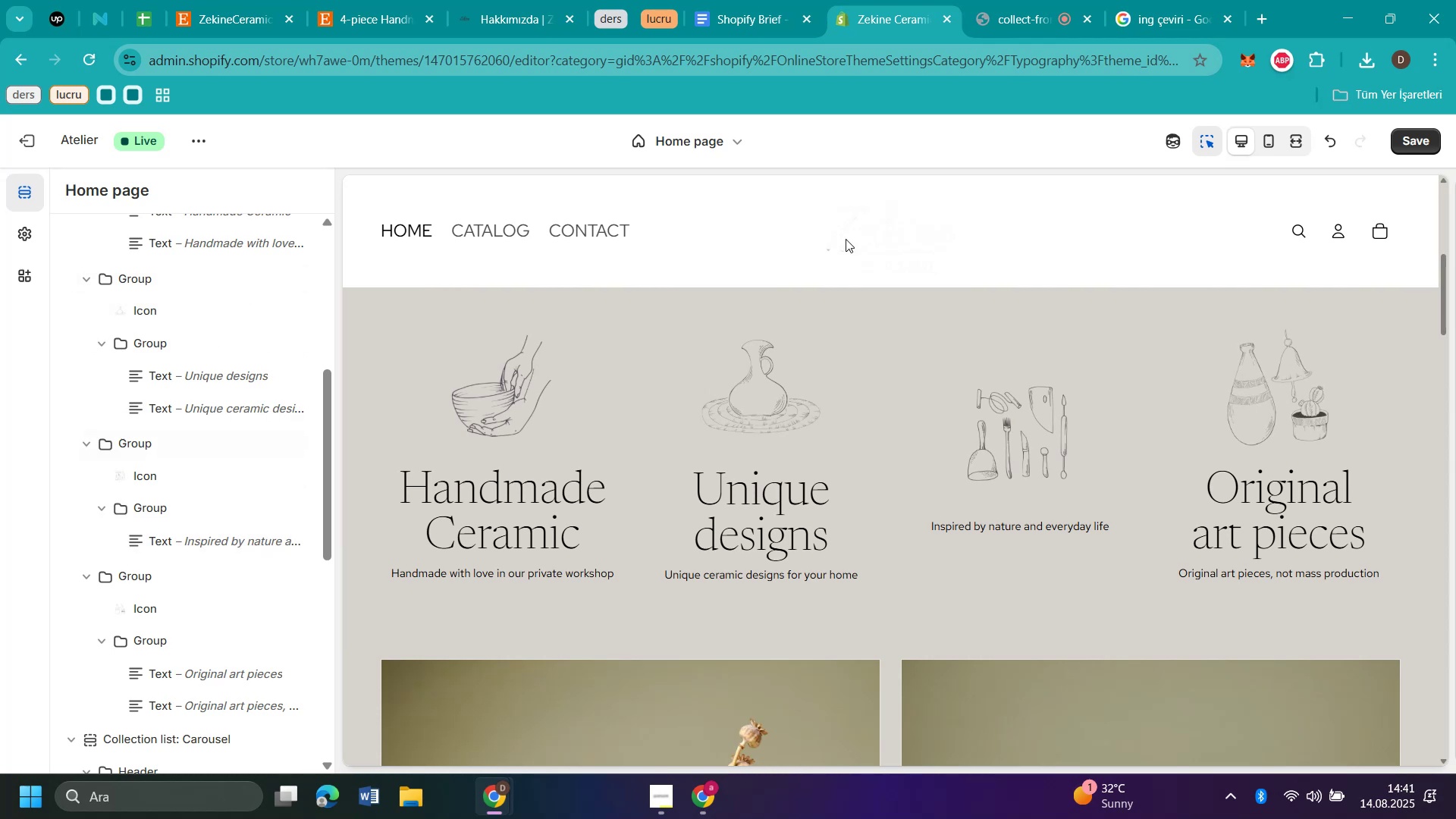 
left_click([1328, 140])
 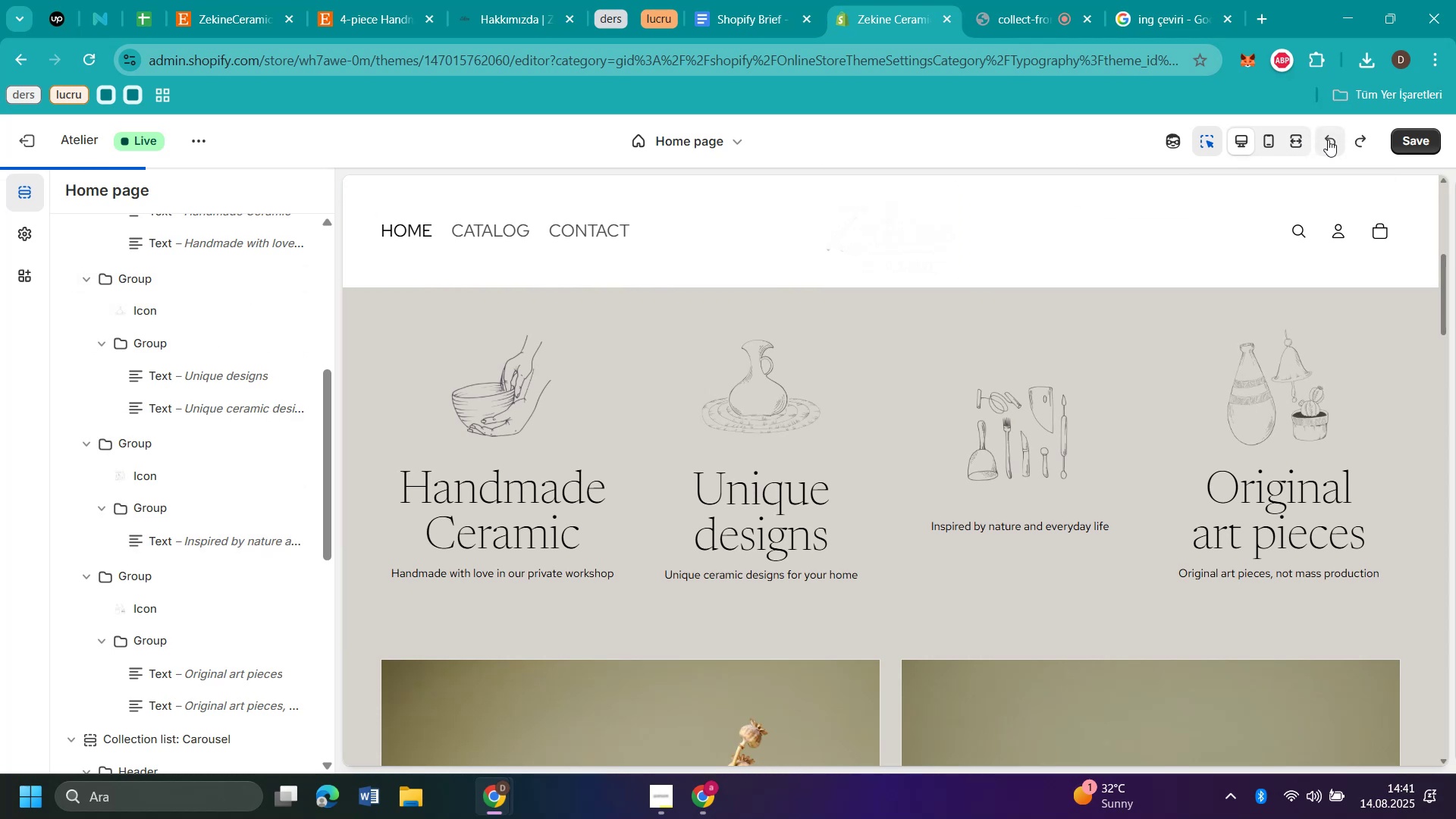 
left_click([1328, 140])
 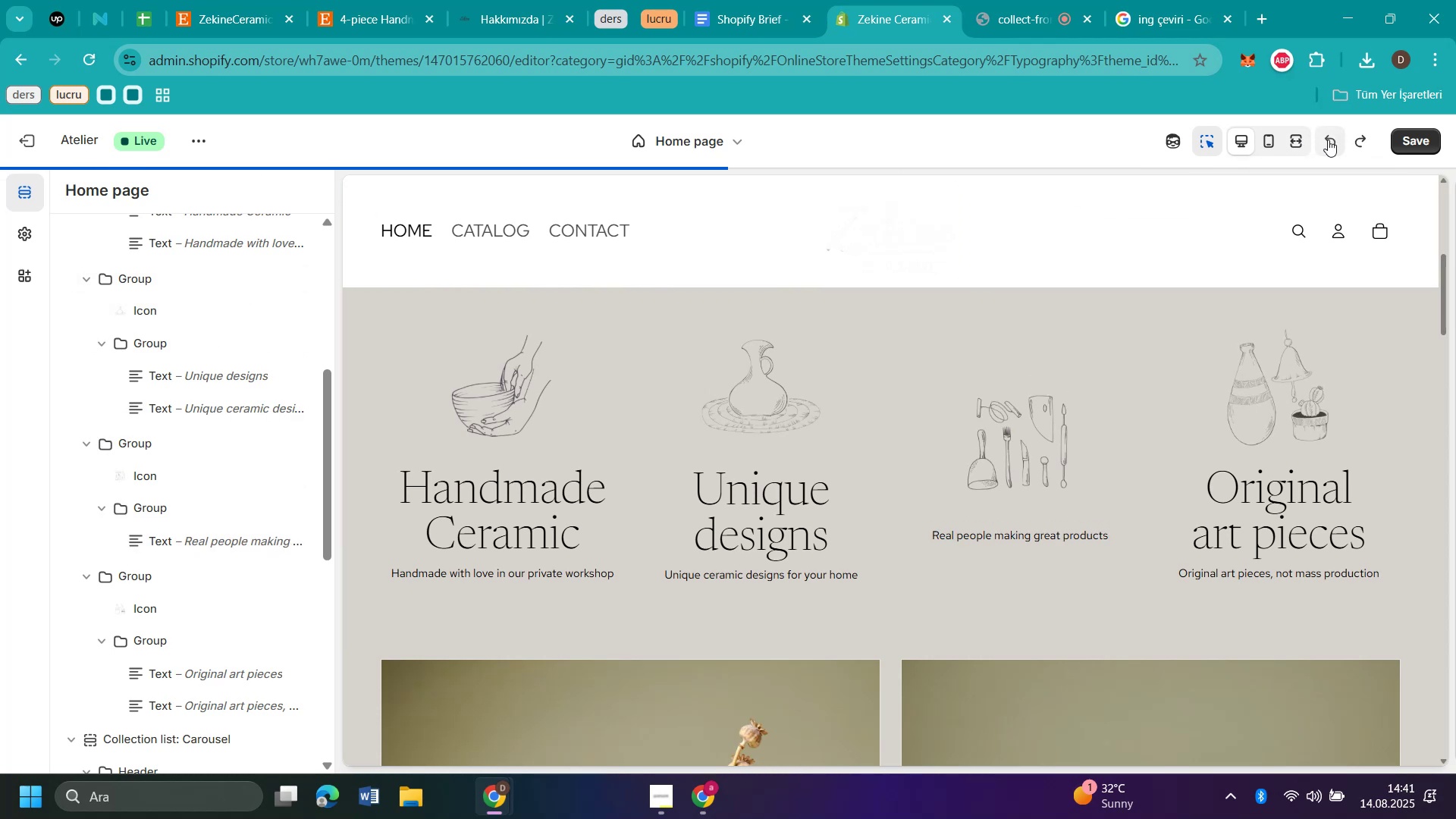 
left_click([1328, 140])
 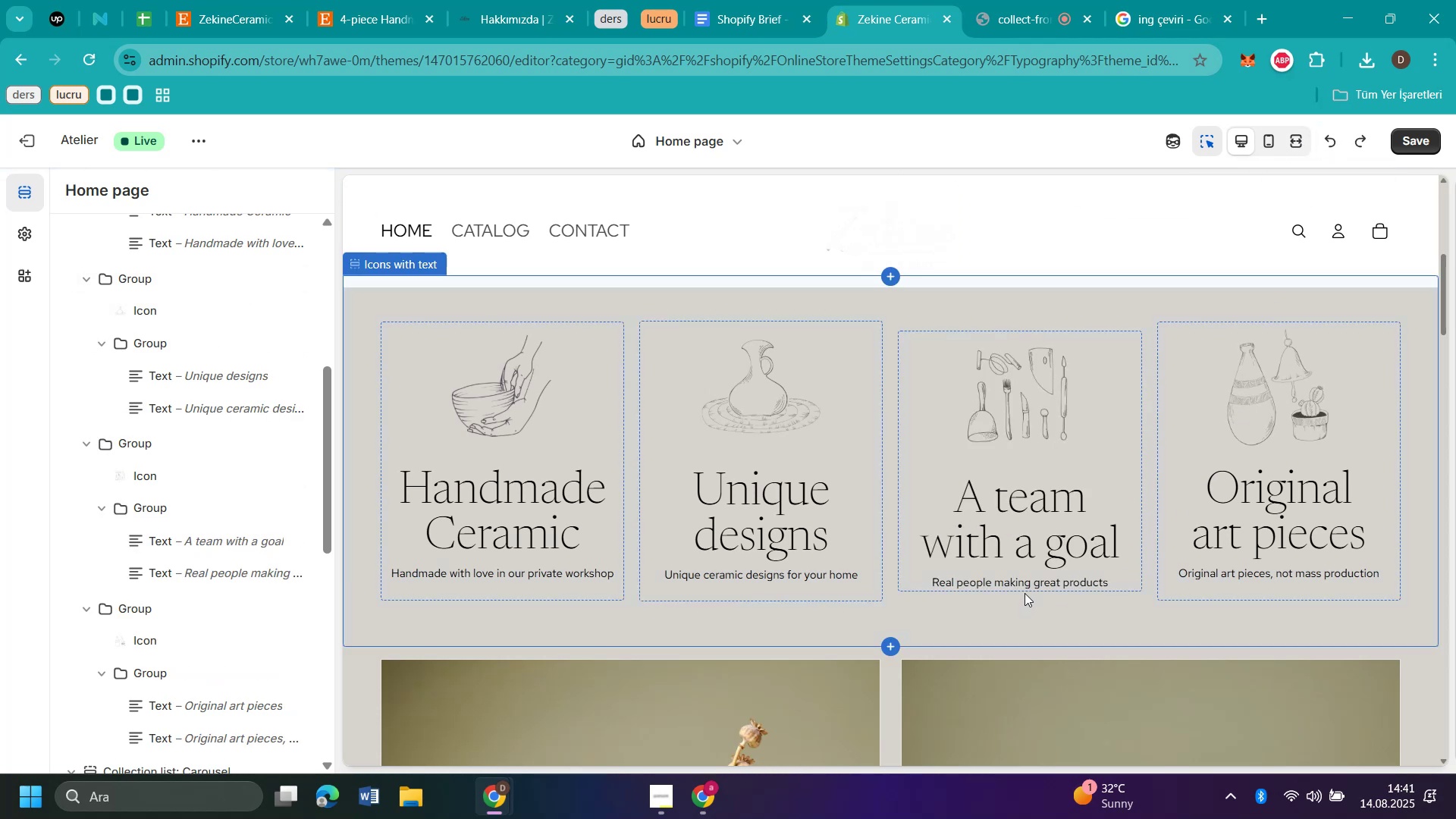 
left_click([1028, 585])
 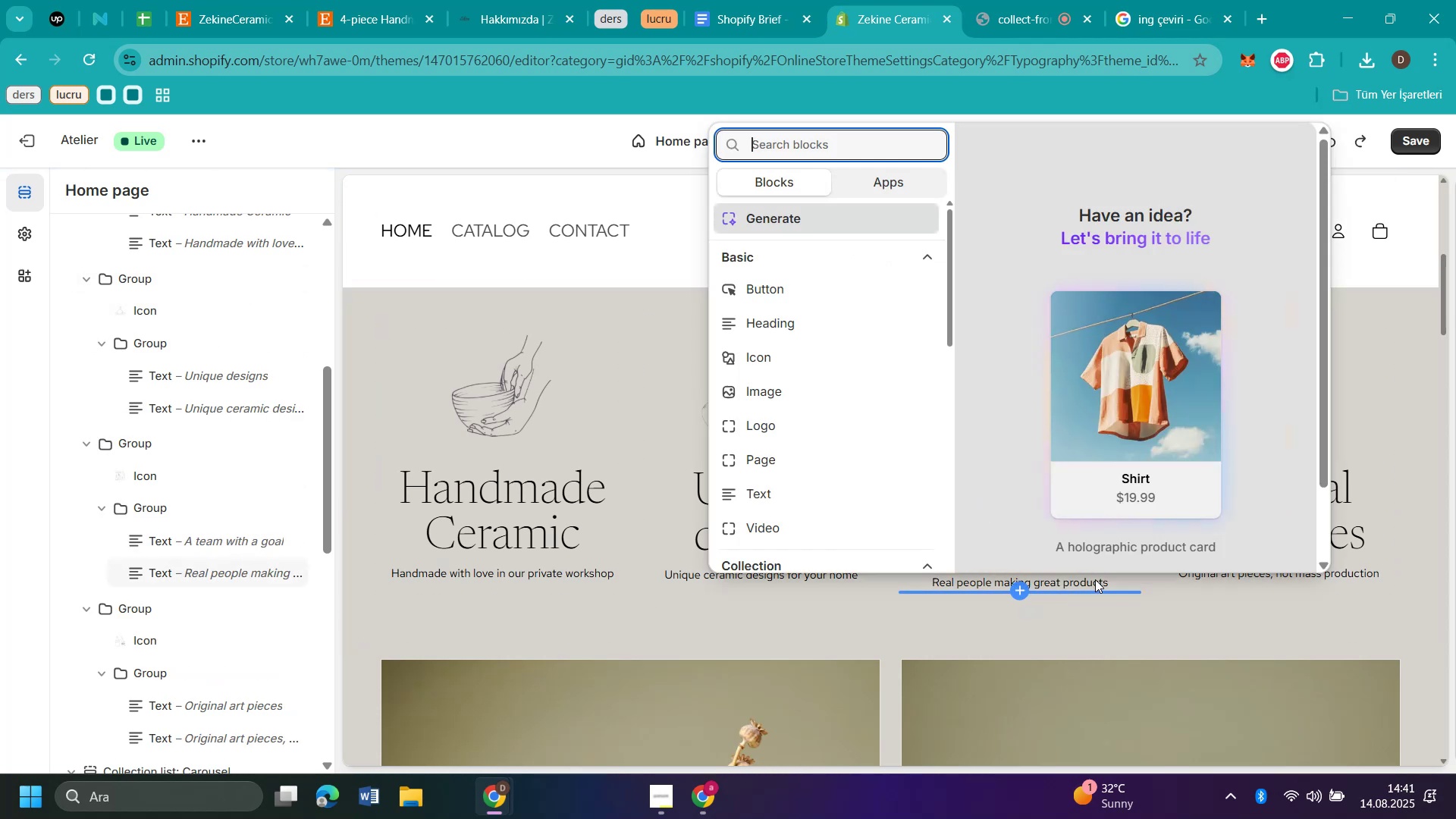 
left_click([1104, 576])
 